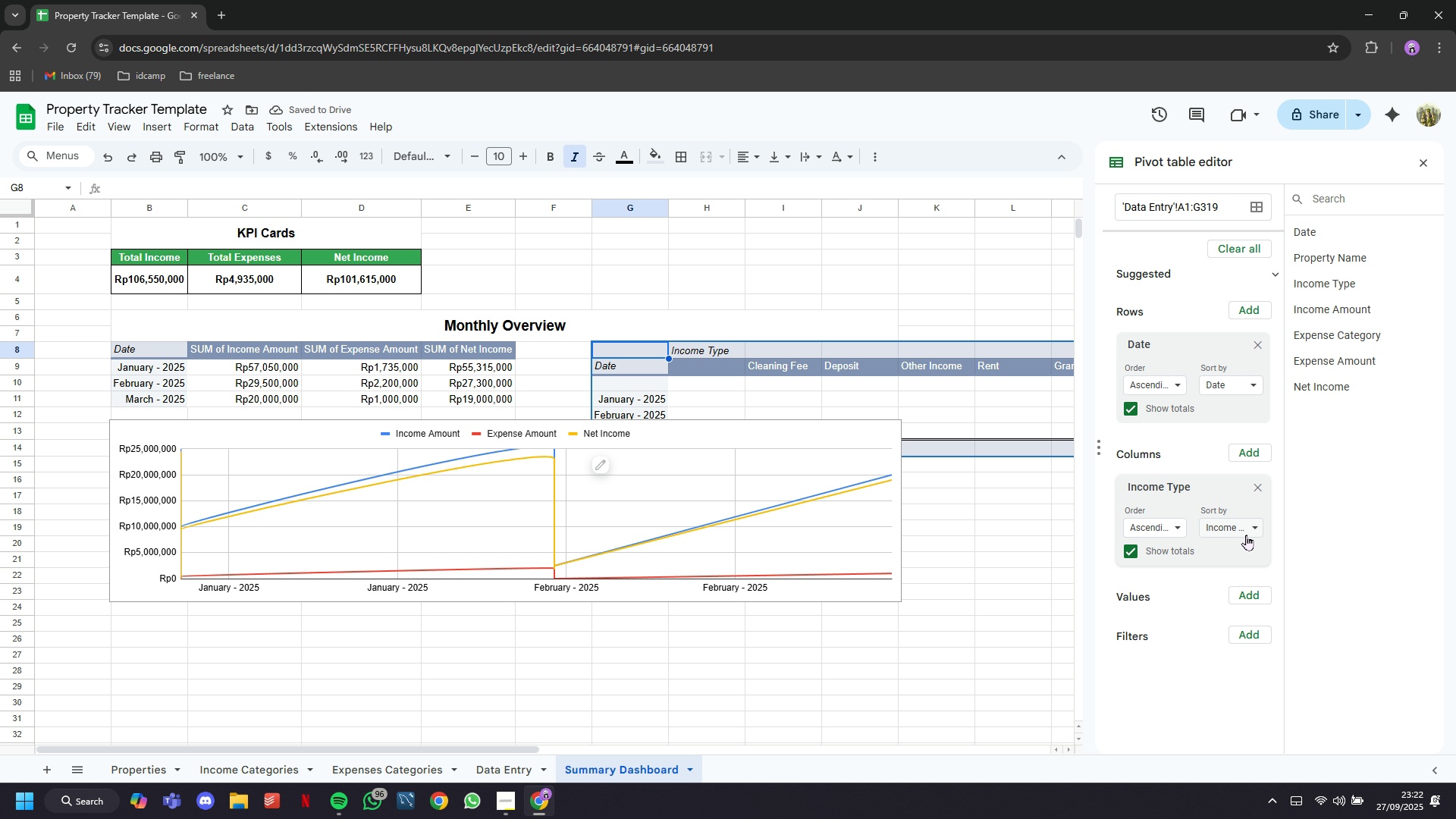 
wait(6.12)
 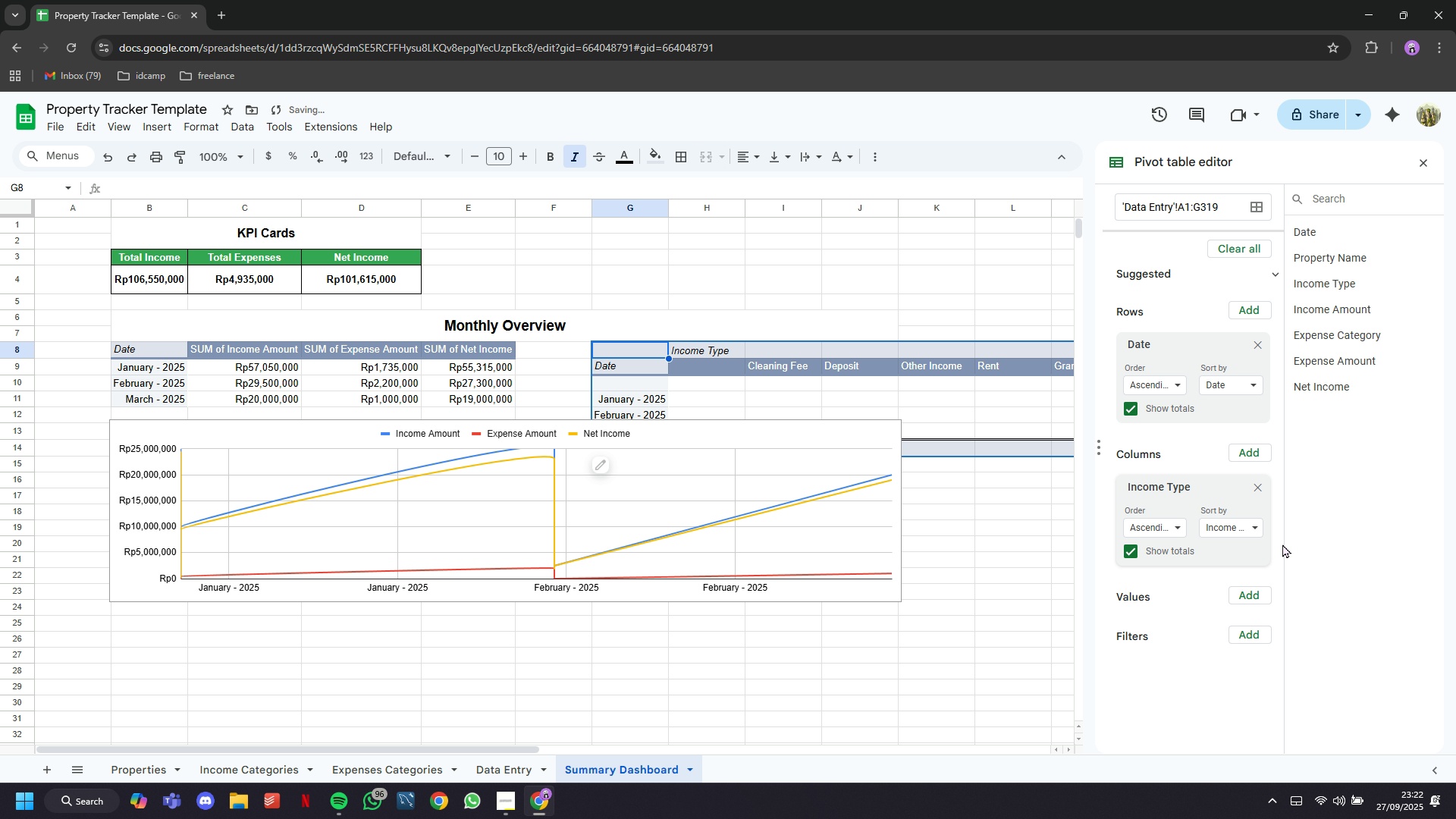 
left_click([1257, 592])
 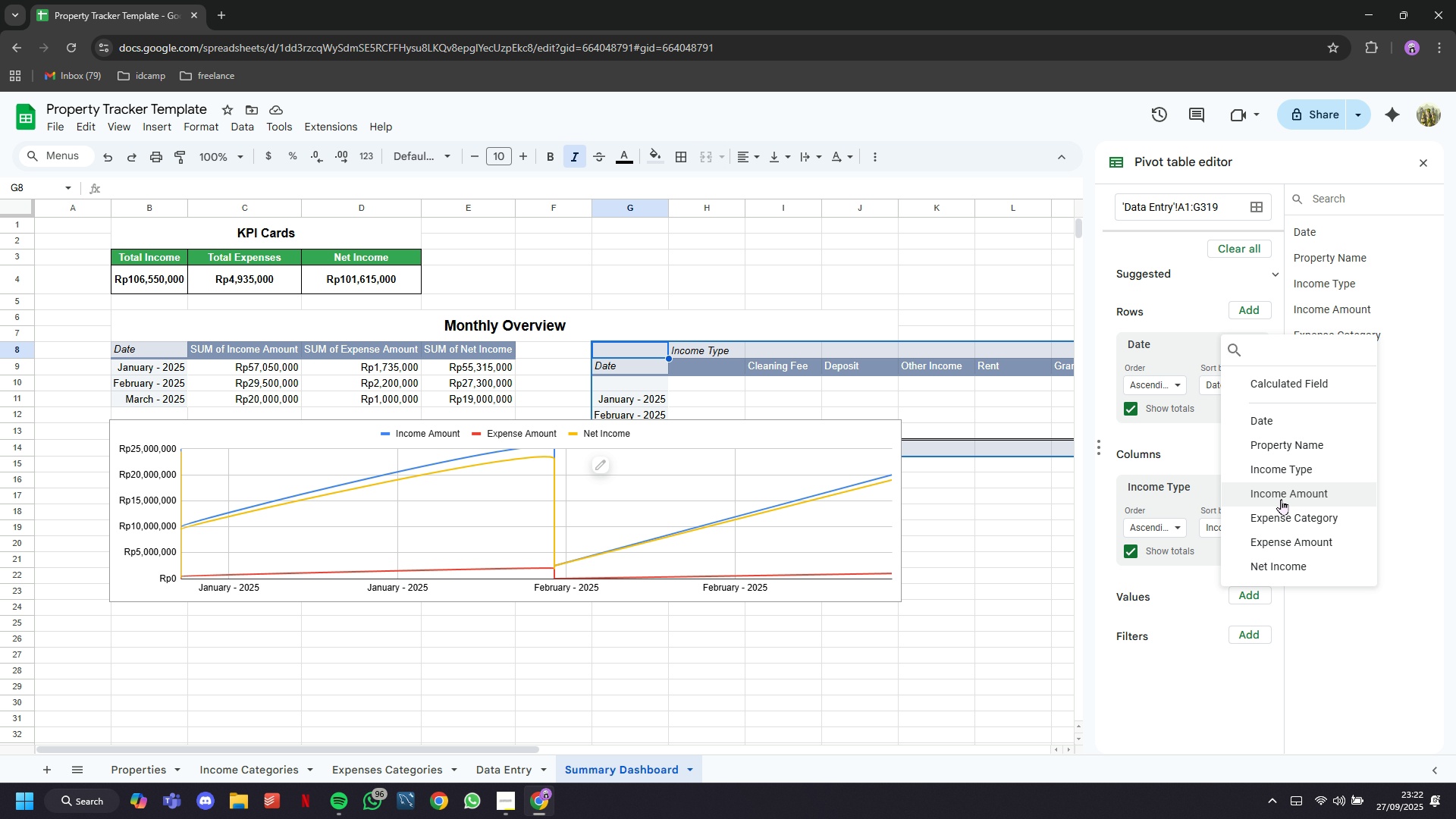 
left_click([1281, 499])
 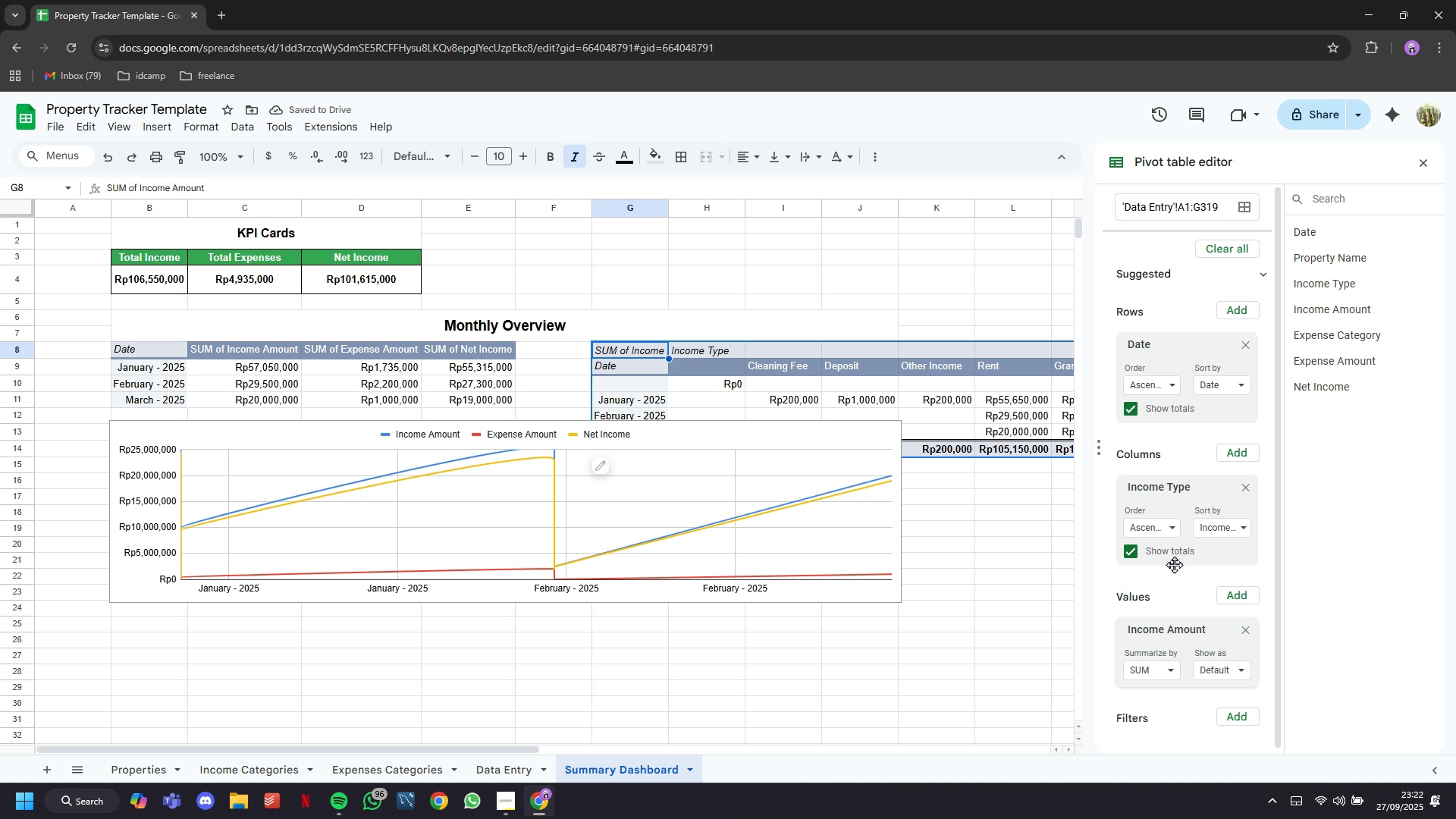 
wait(8.31)
 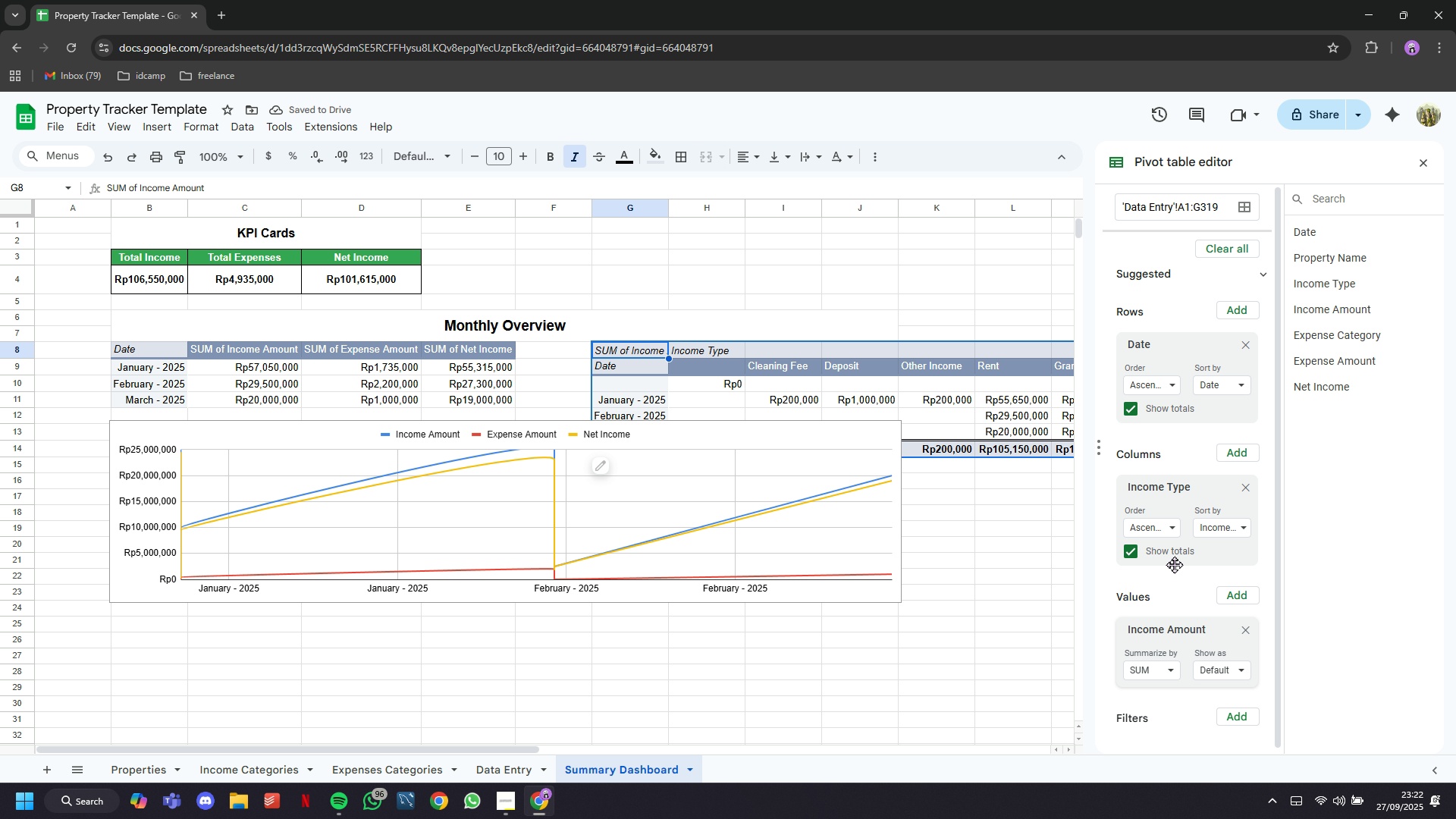 
left_click([1002, 581])
 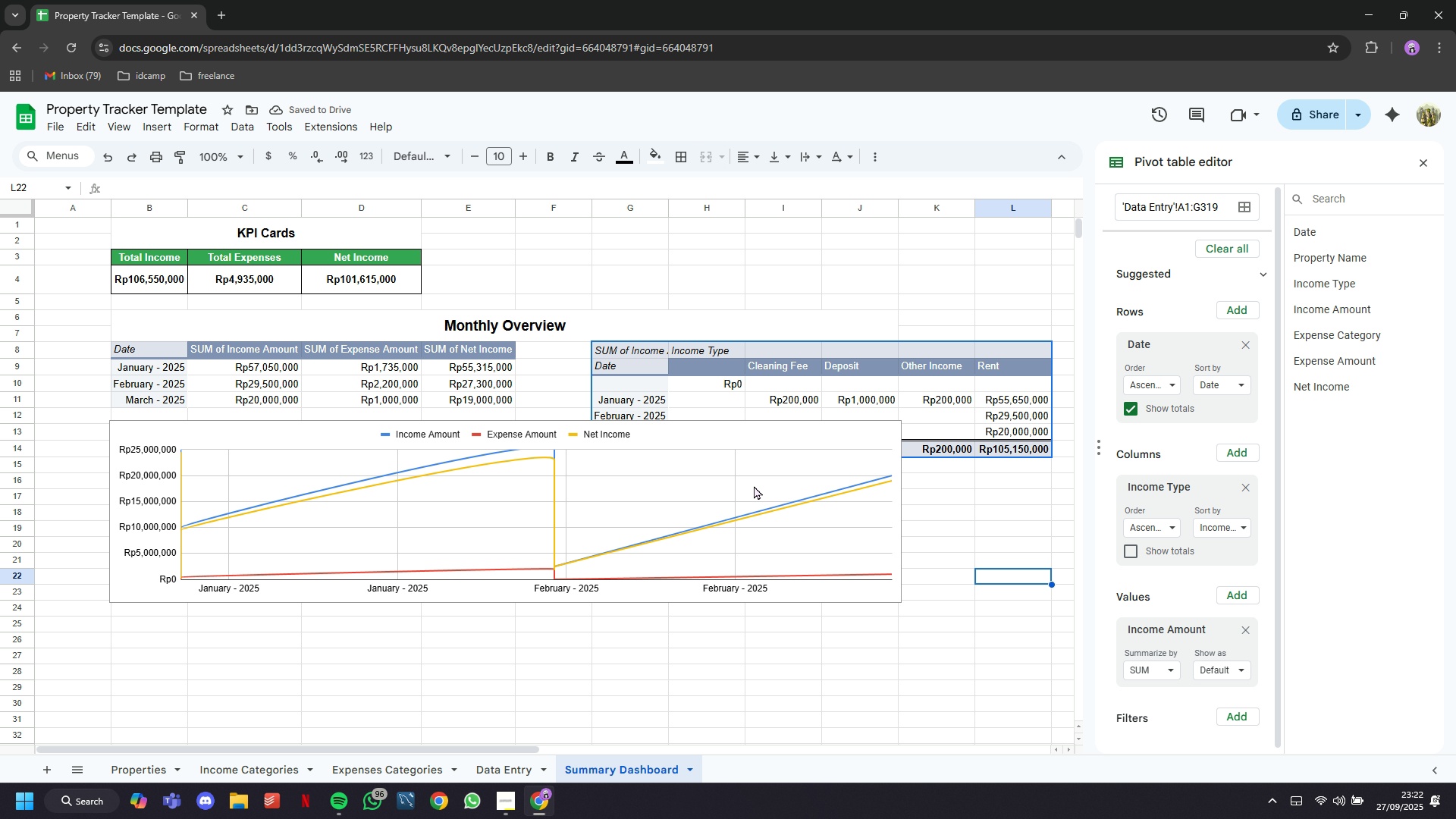 
left_click([754, 485])
 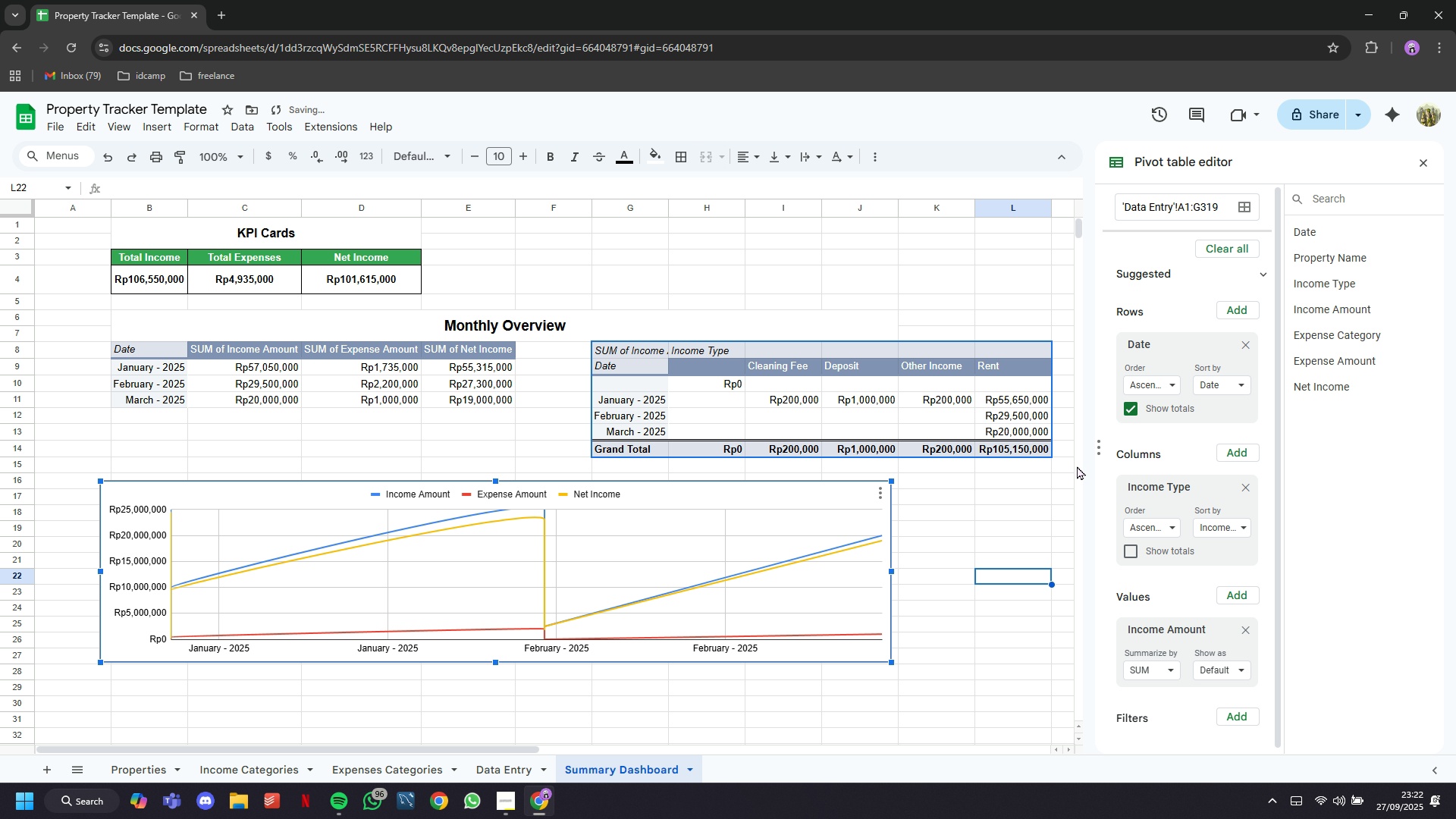 
left_click([1129, 413])
 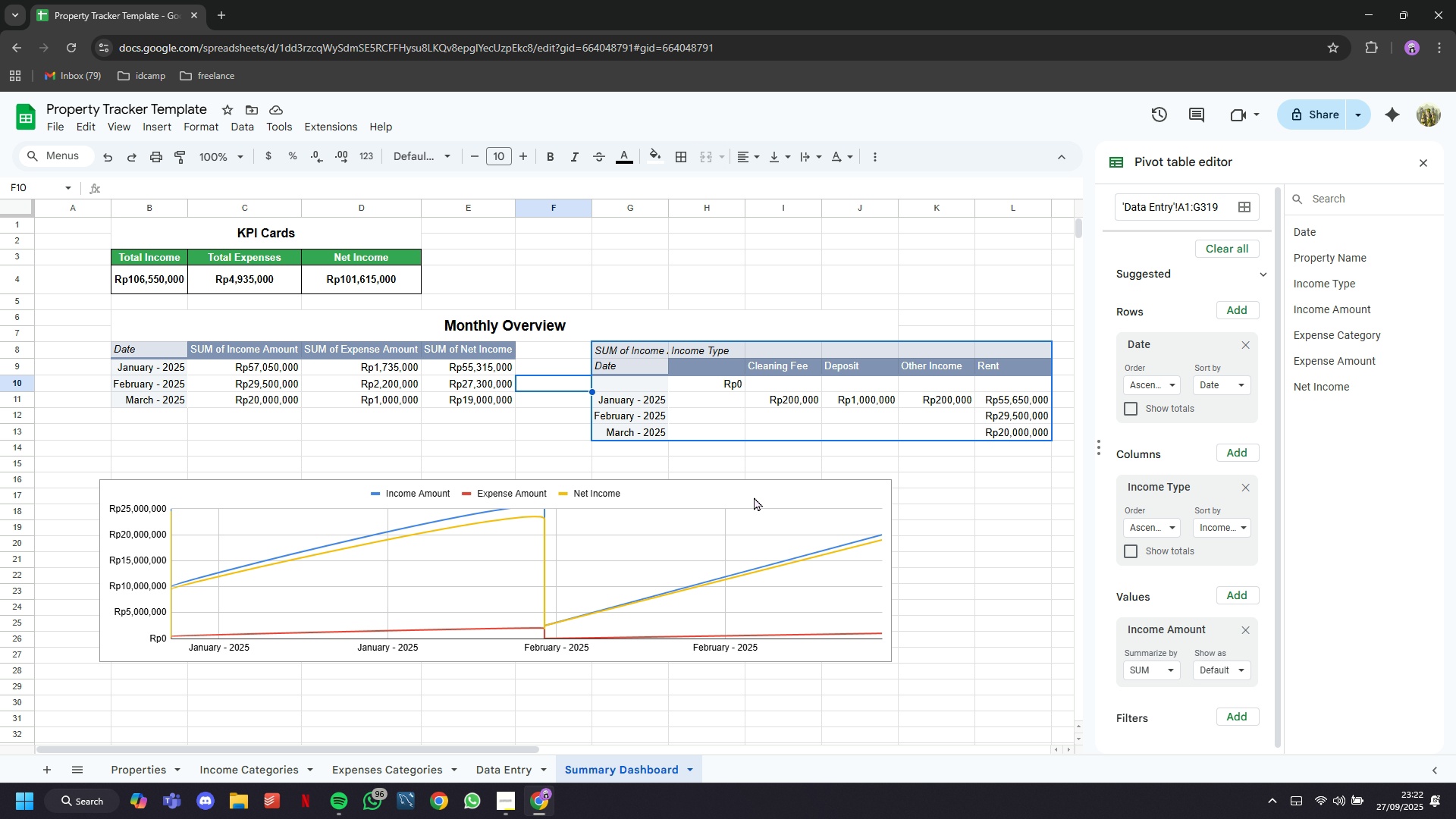 
wait(14.71)
 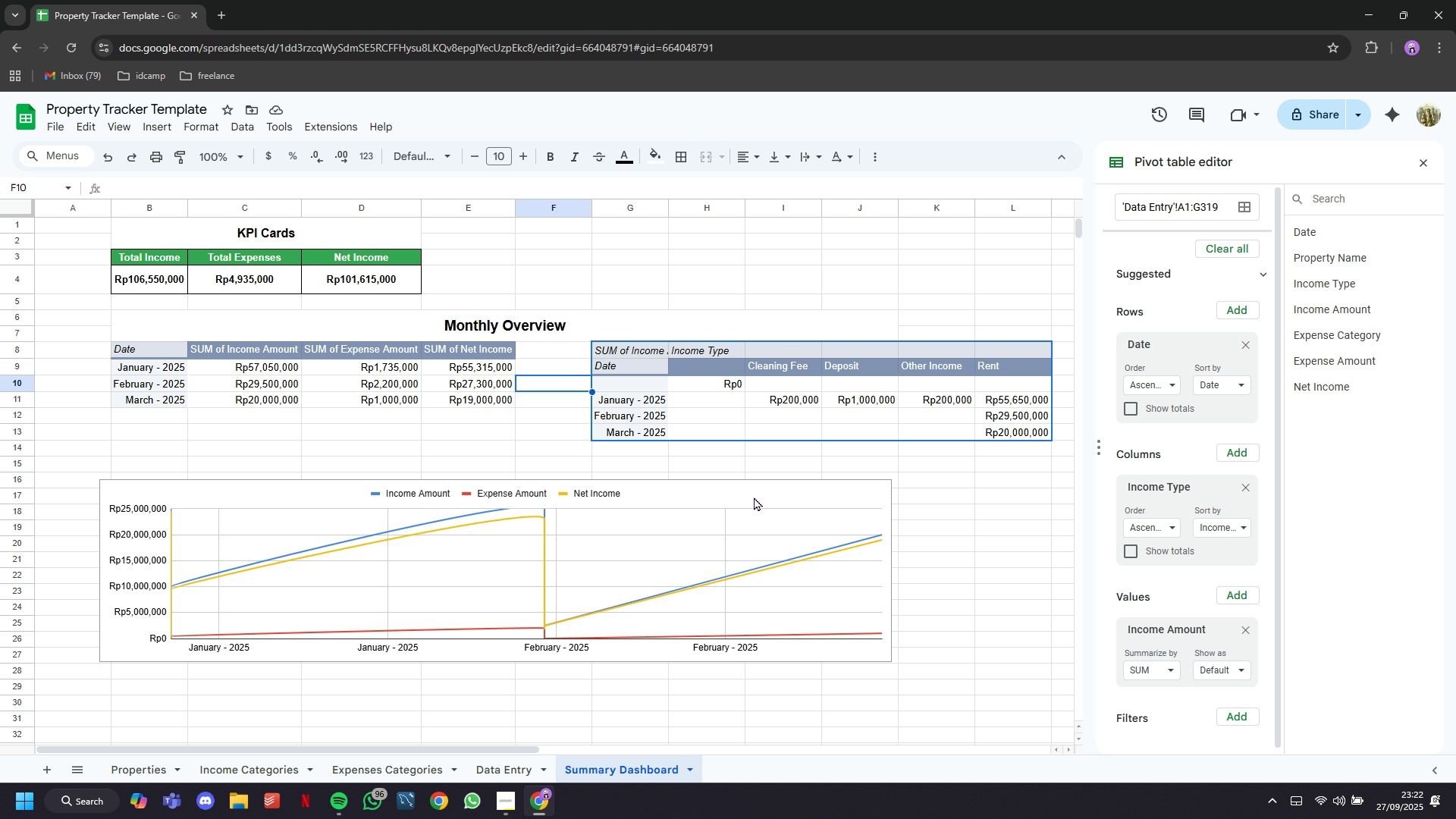 
left_click([987, 542])
 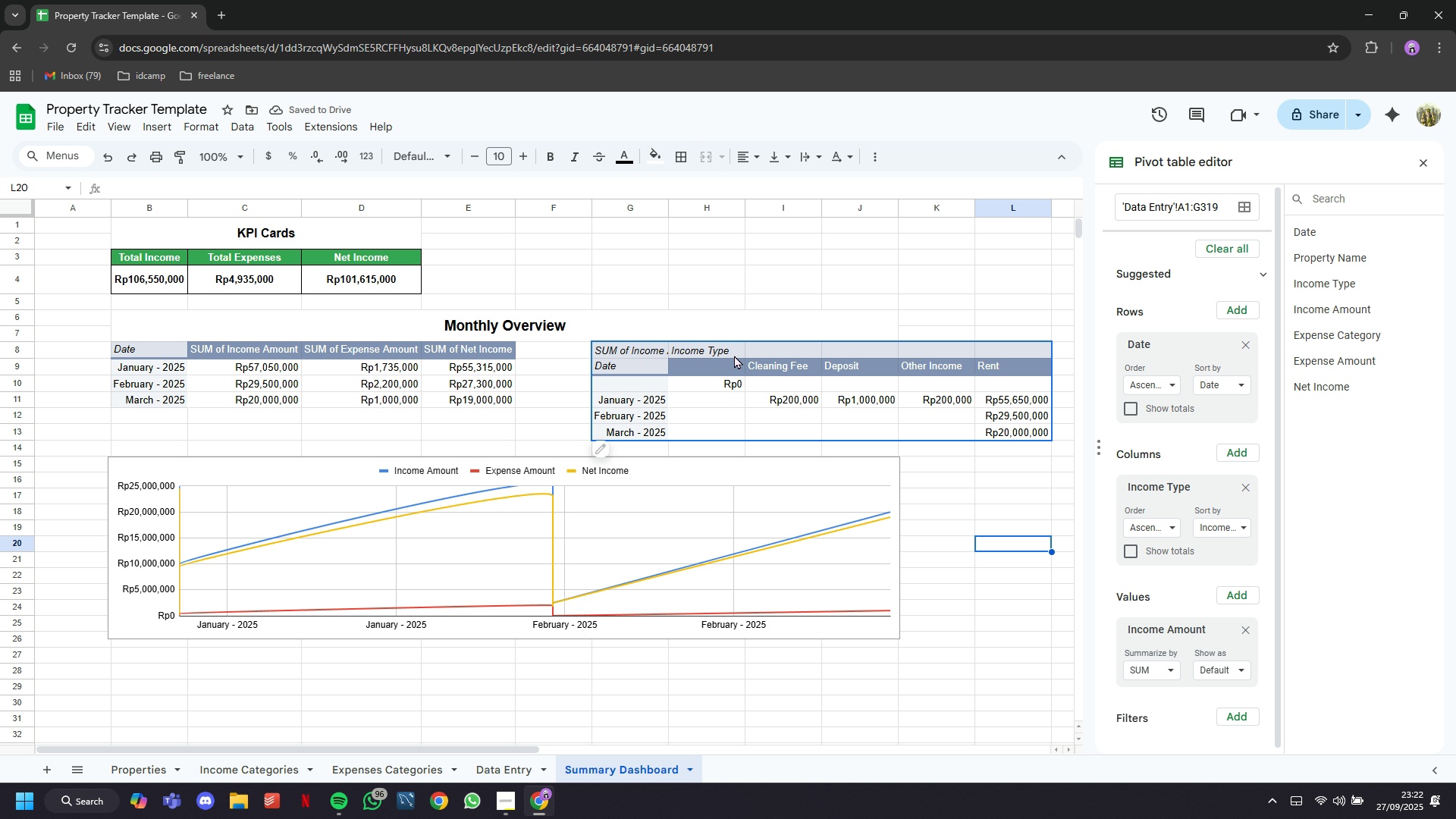 
left_click([734, 355])
 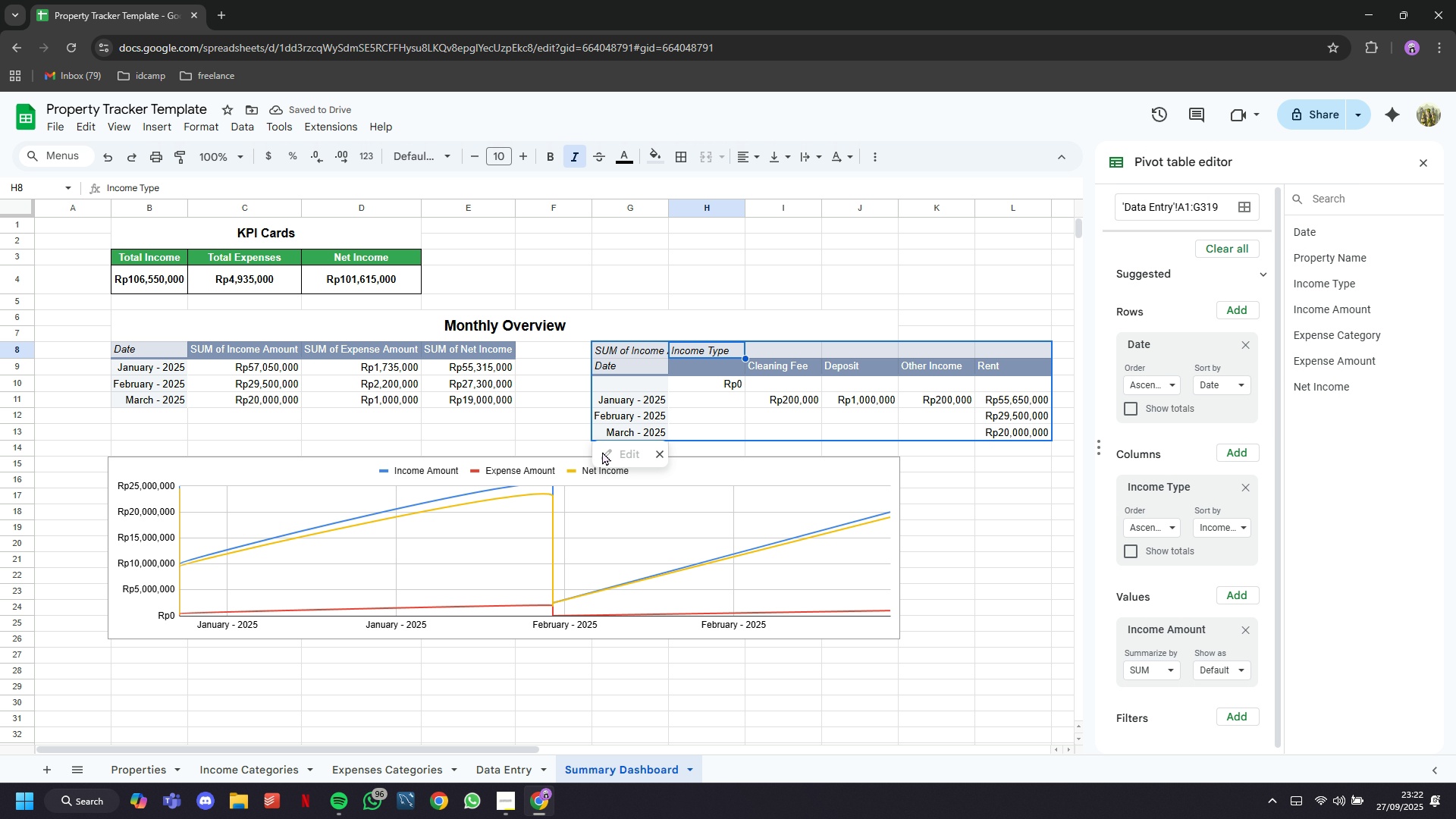 
left_click([601, 453])
 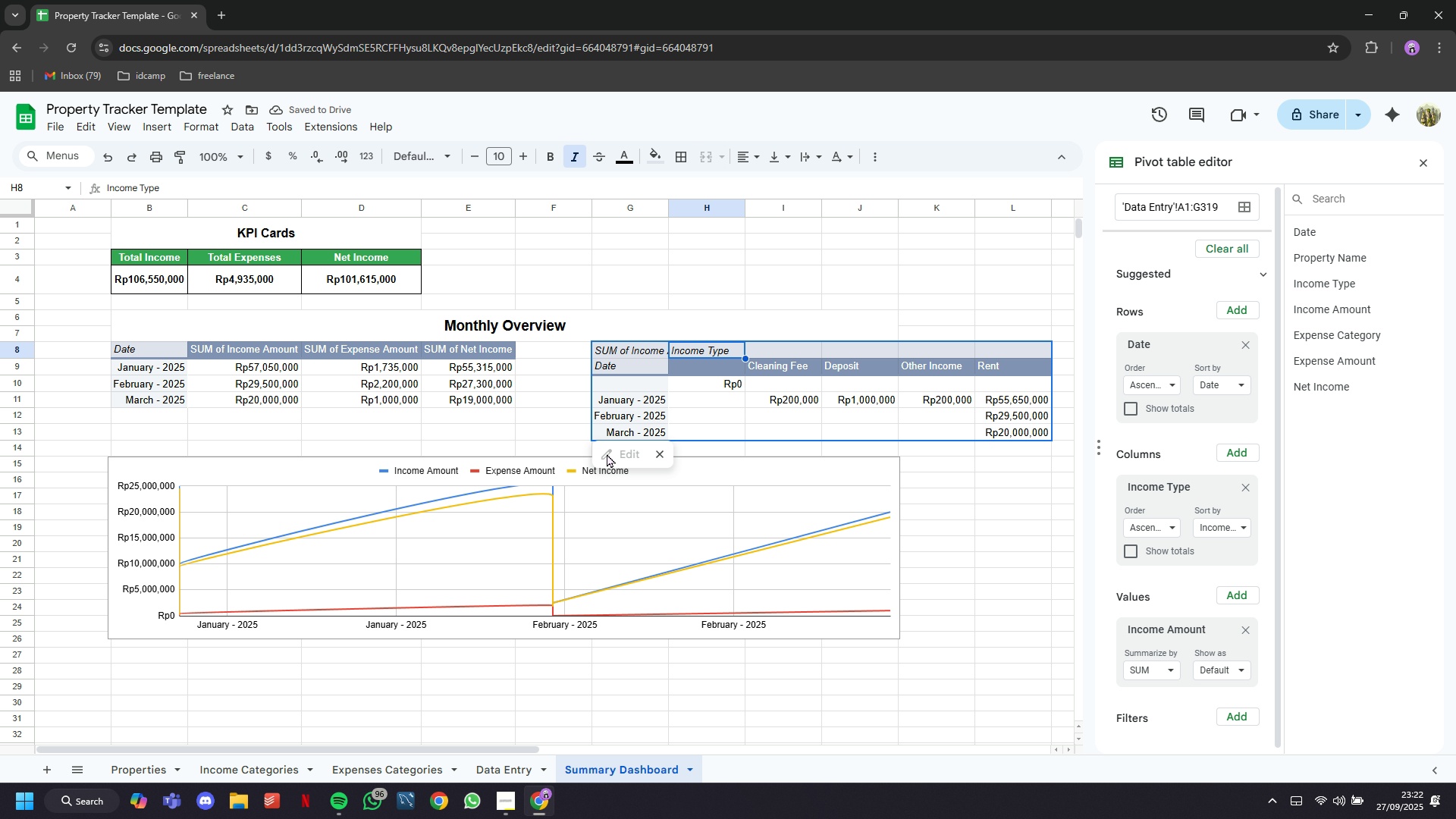 
left_click([607, 453])
 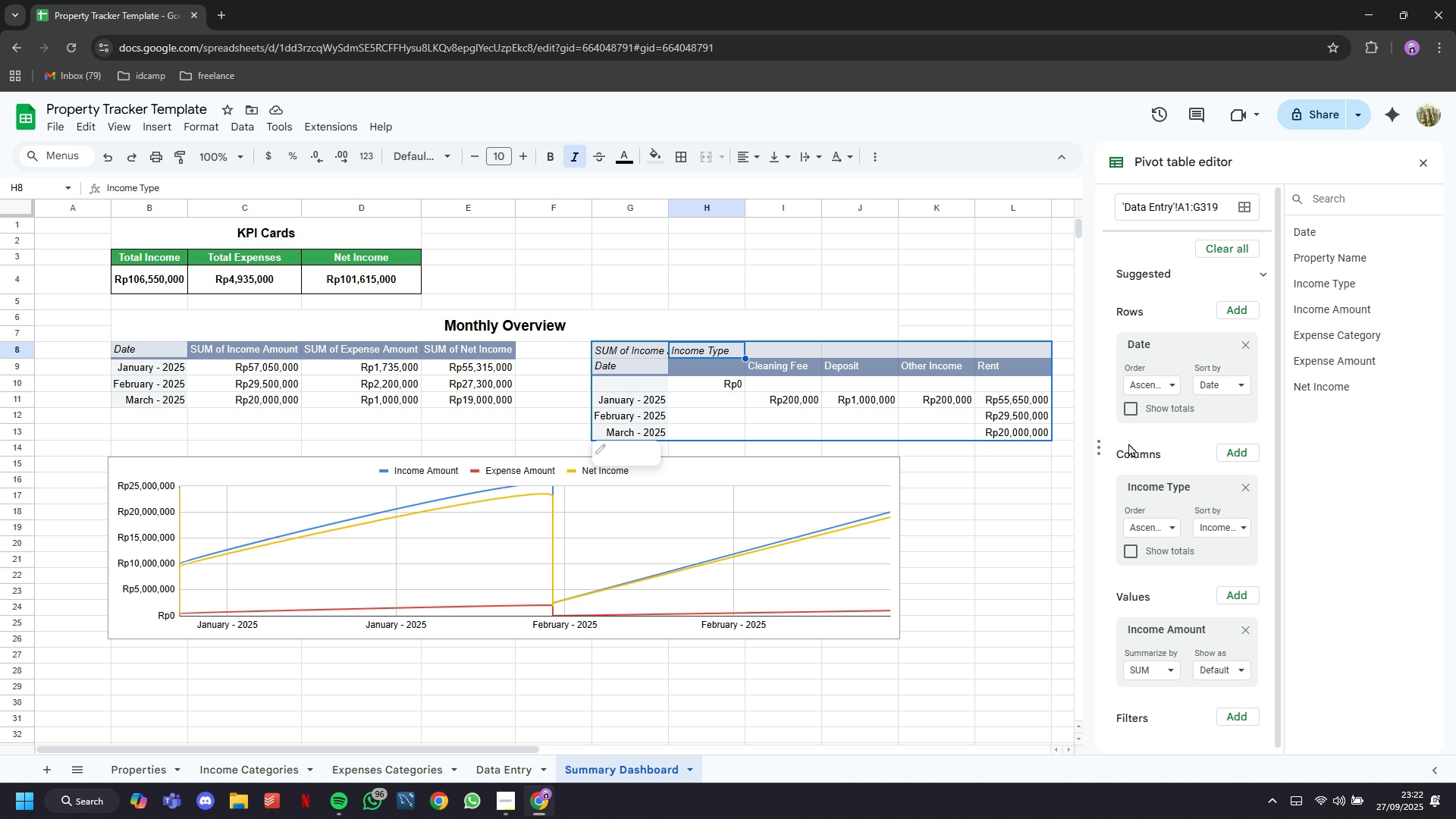 
scroll: coordinate [1179, 428], scroll_direction: up, amount: 3.0
 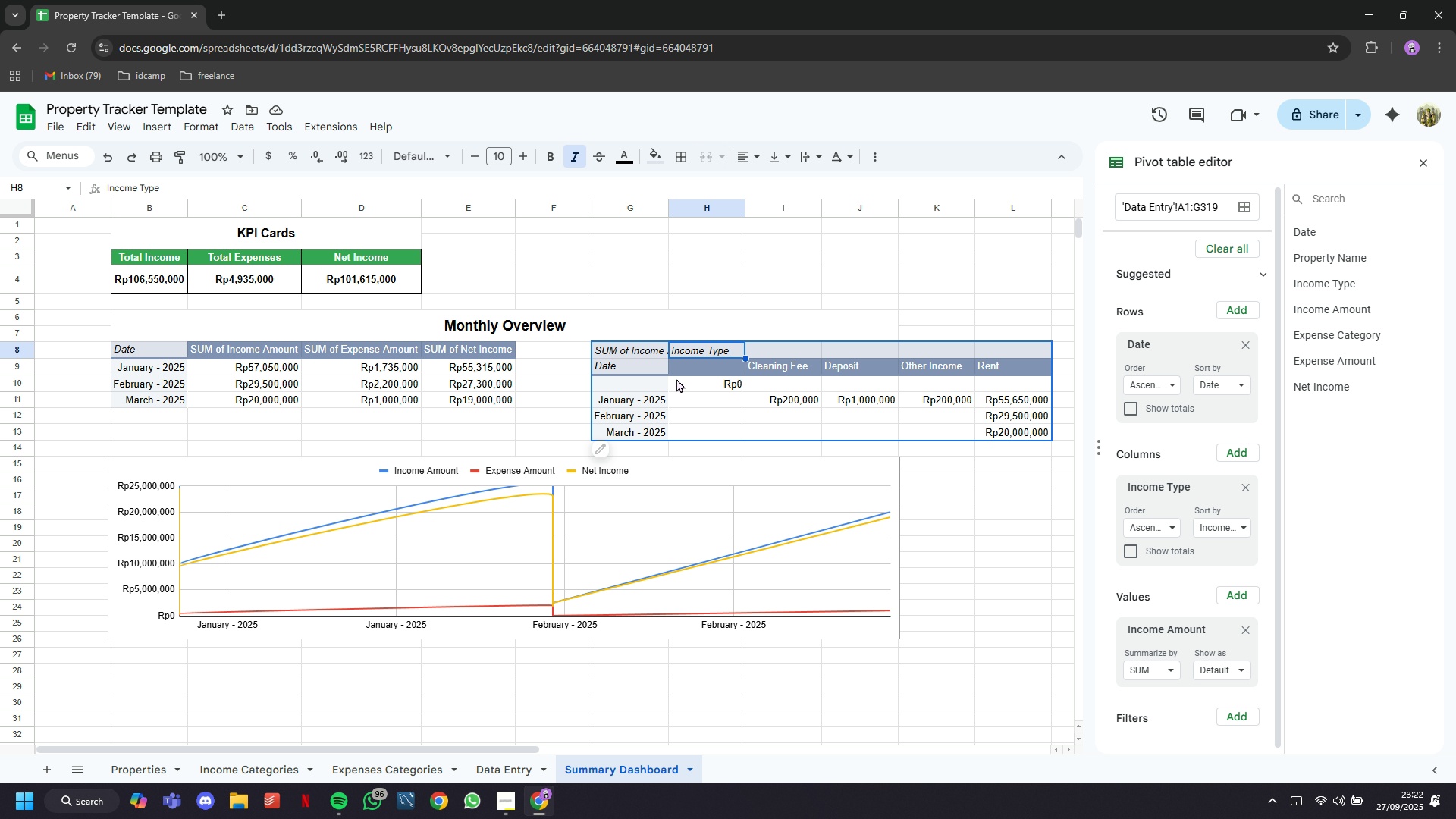 
left_click([685, 347])
 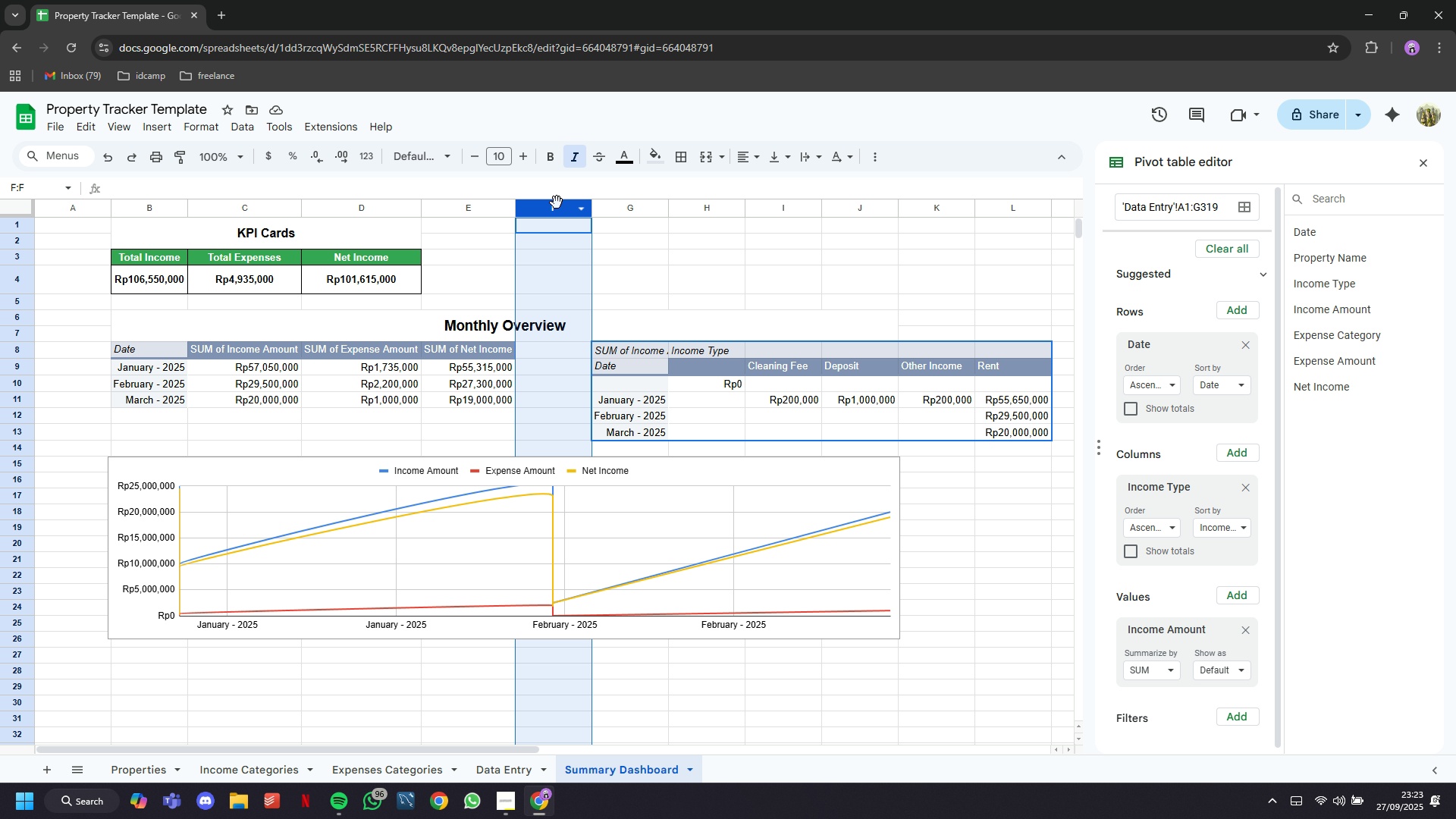 
right_click([557, 202])
 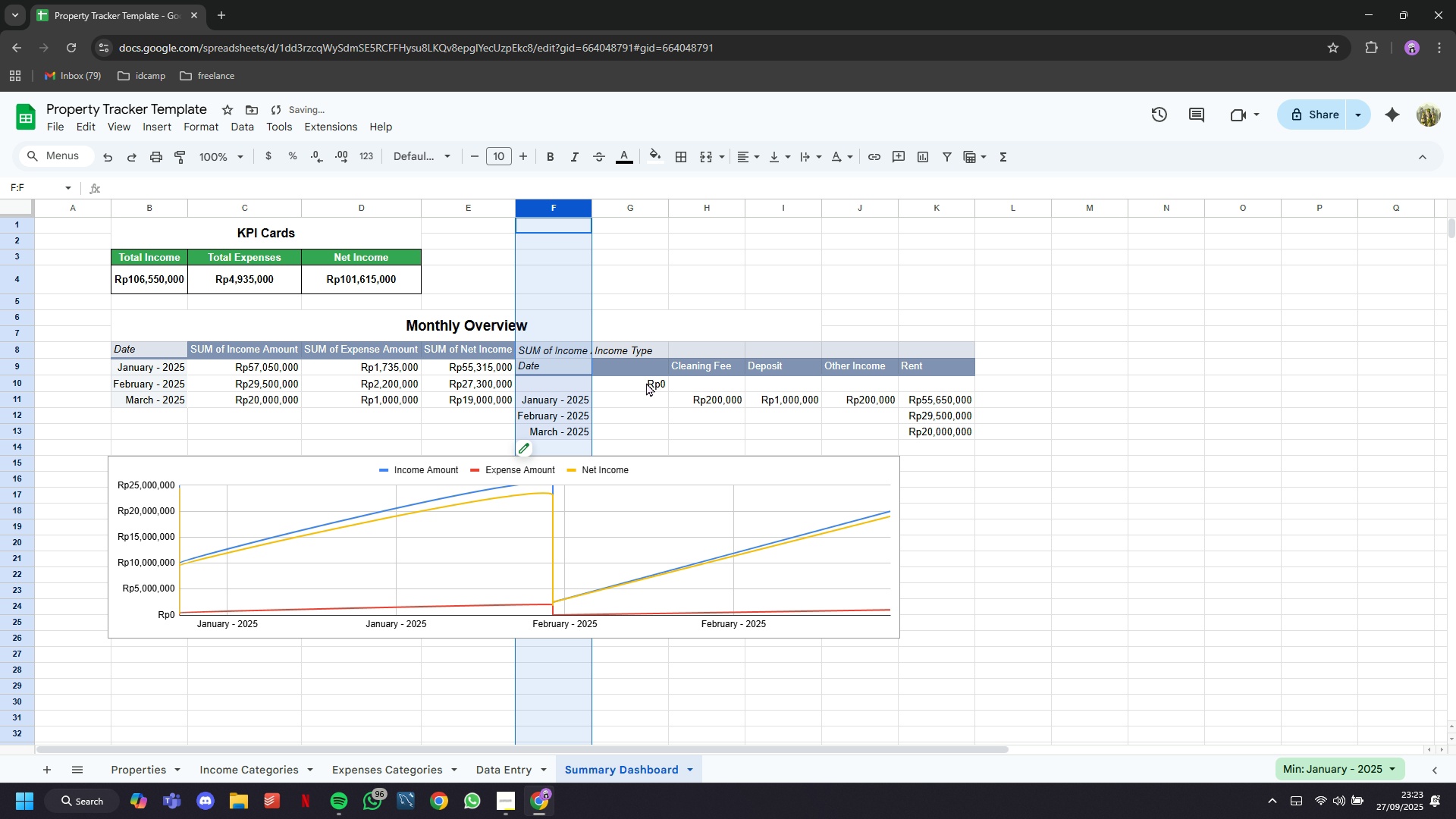 
key(Control+Z)
 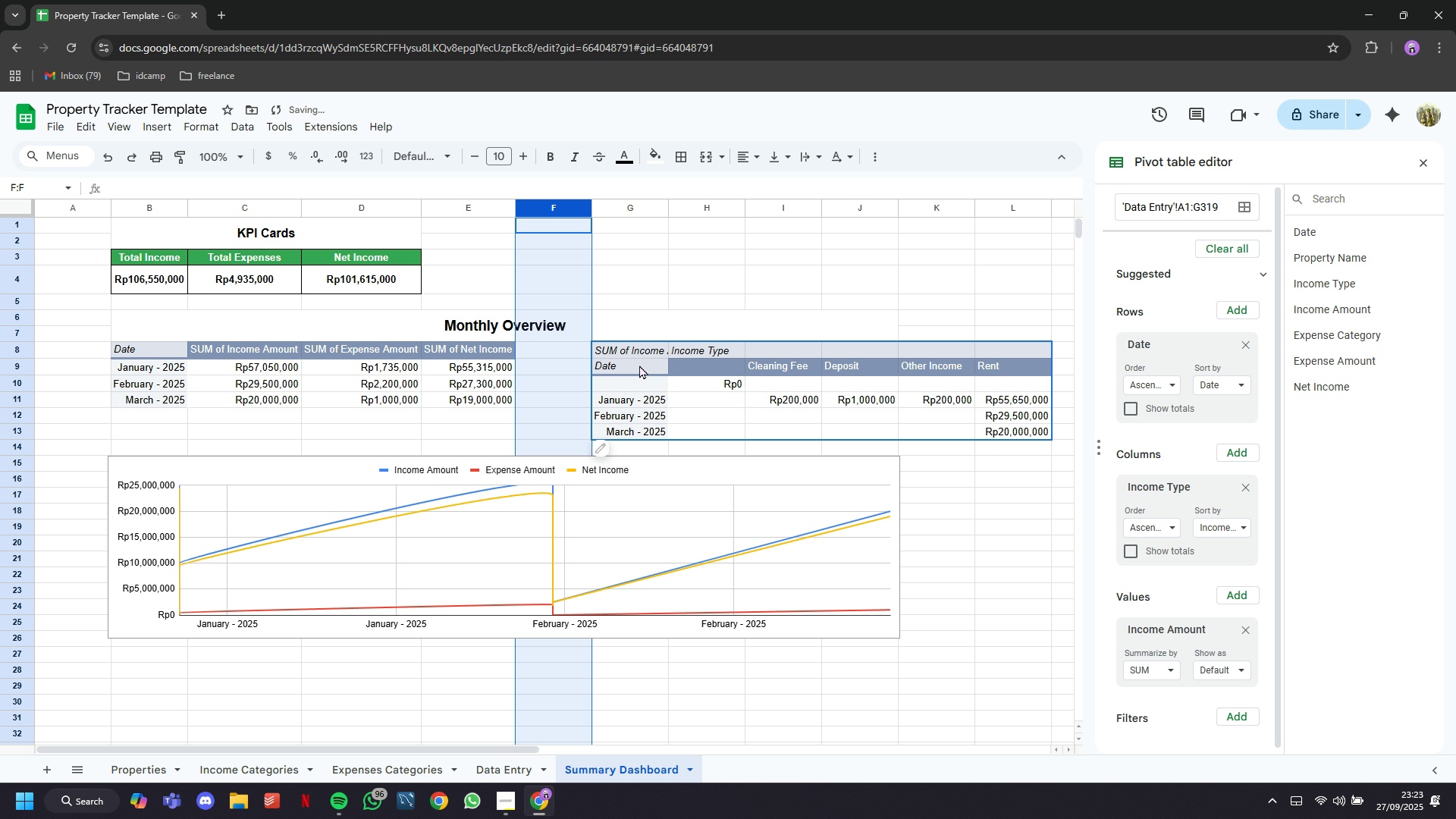 
left_click([629, 325])
 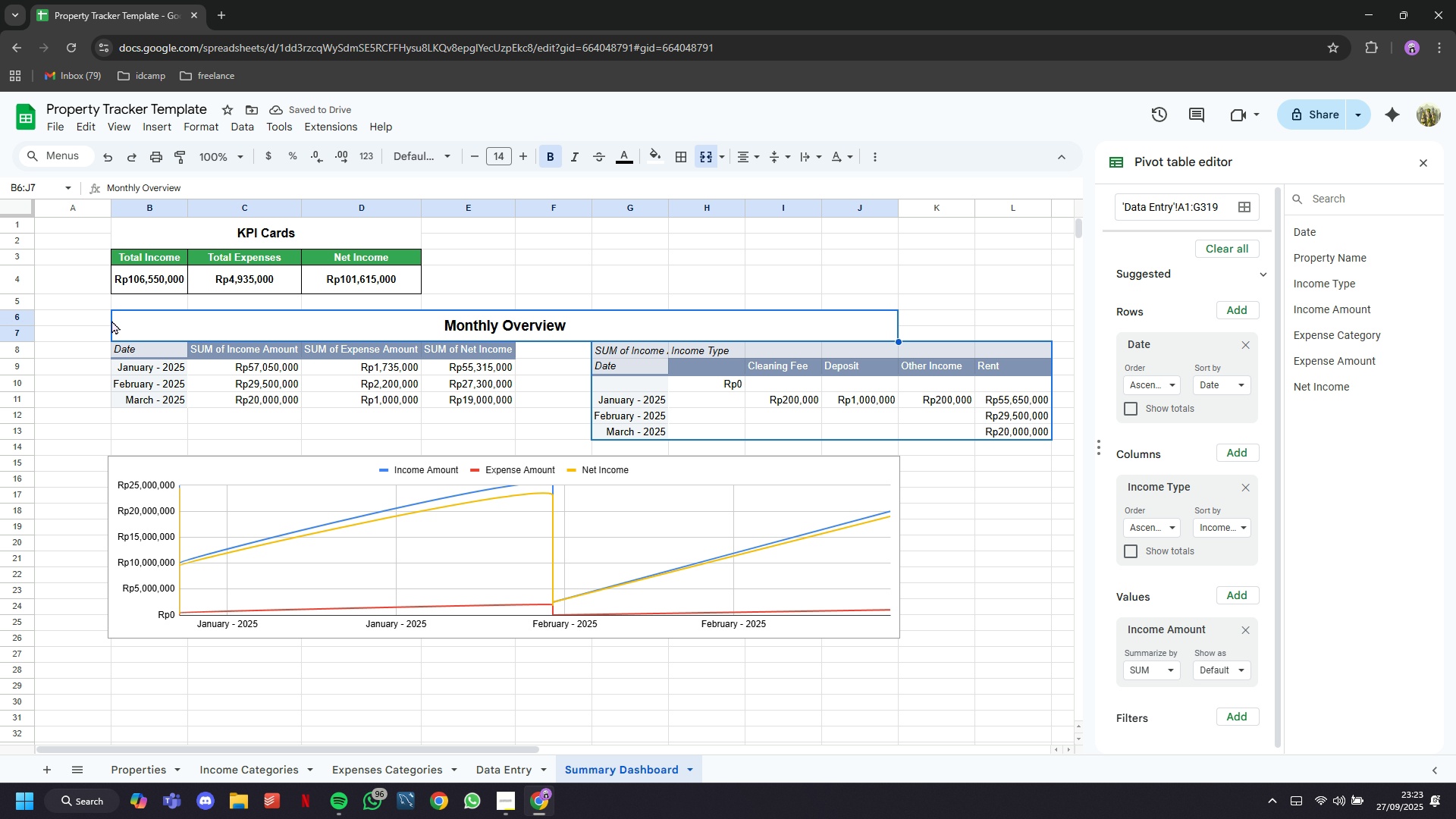 
left_click([20, 303])
 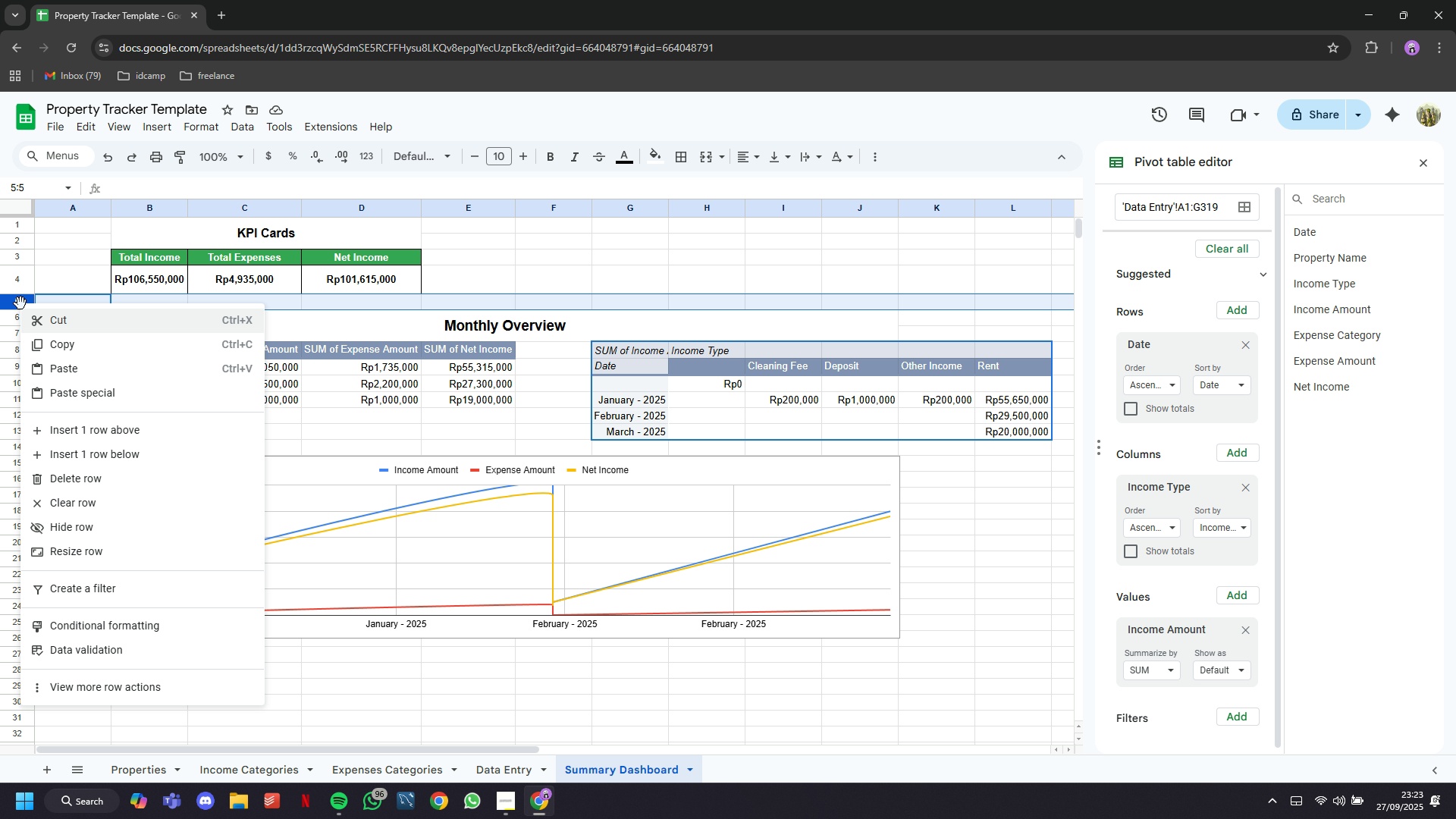 
right_click([20, 303])
 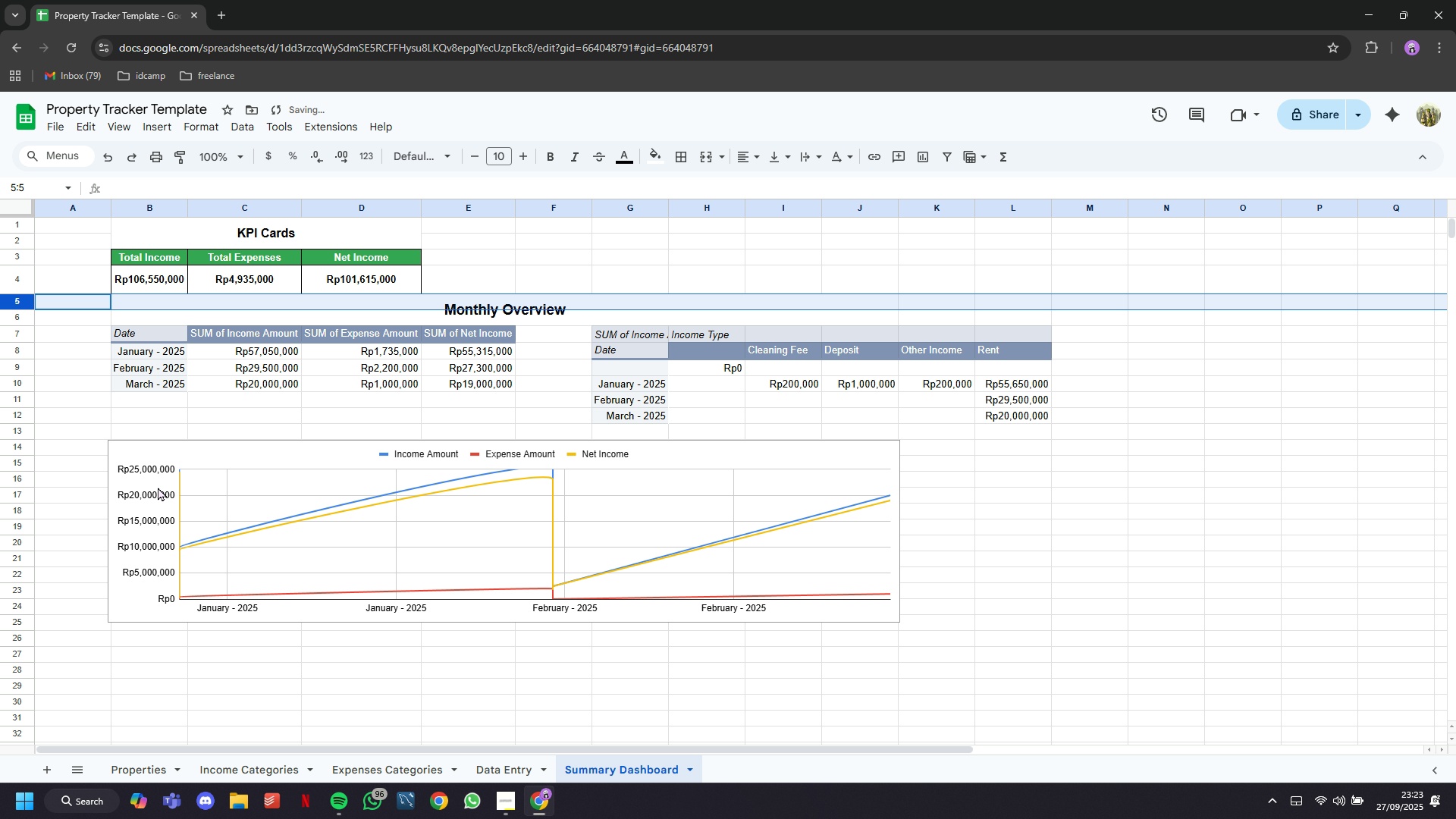 
wait(5.32)
 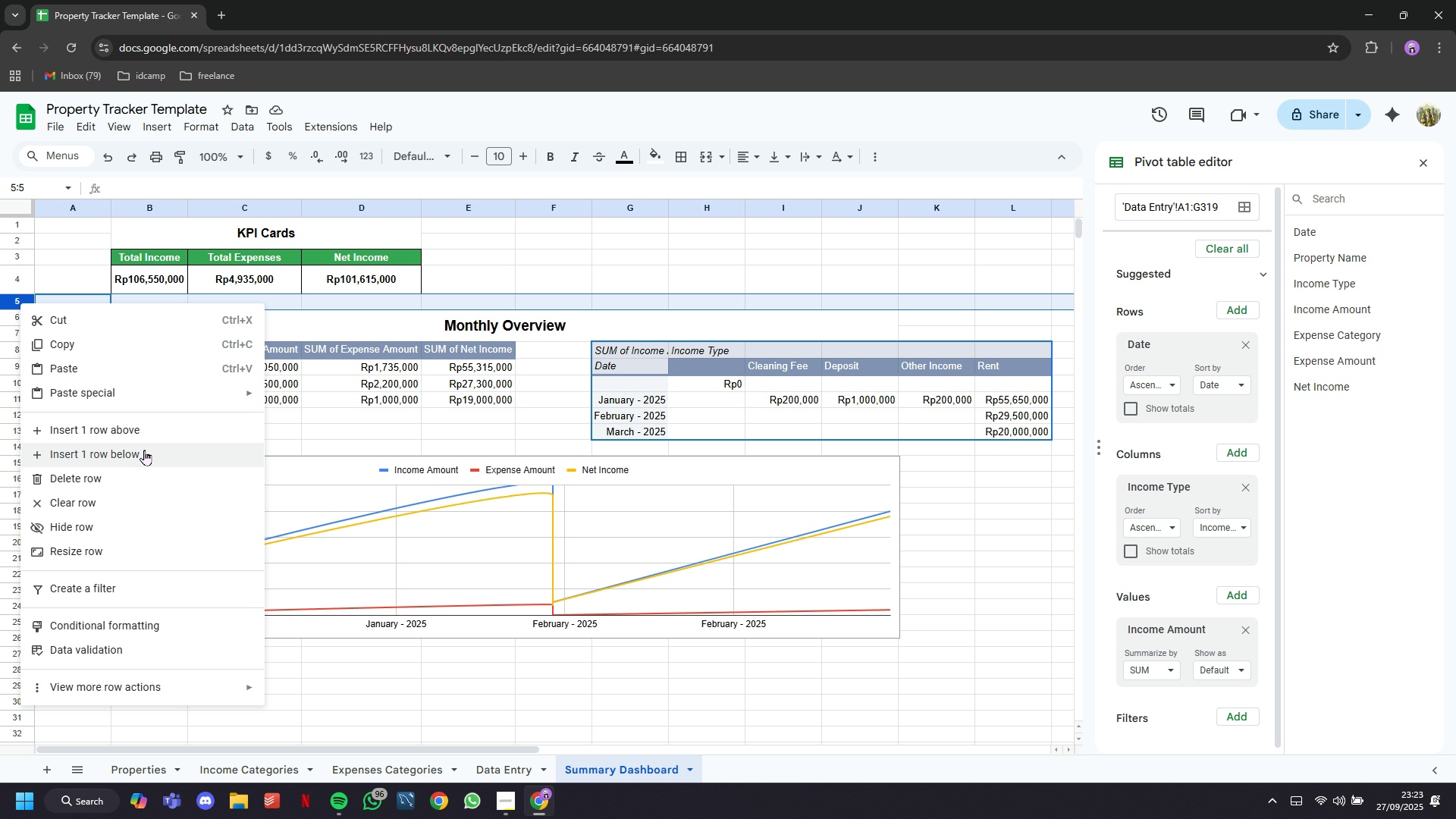 
left_click([1225, 364])
 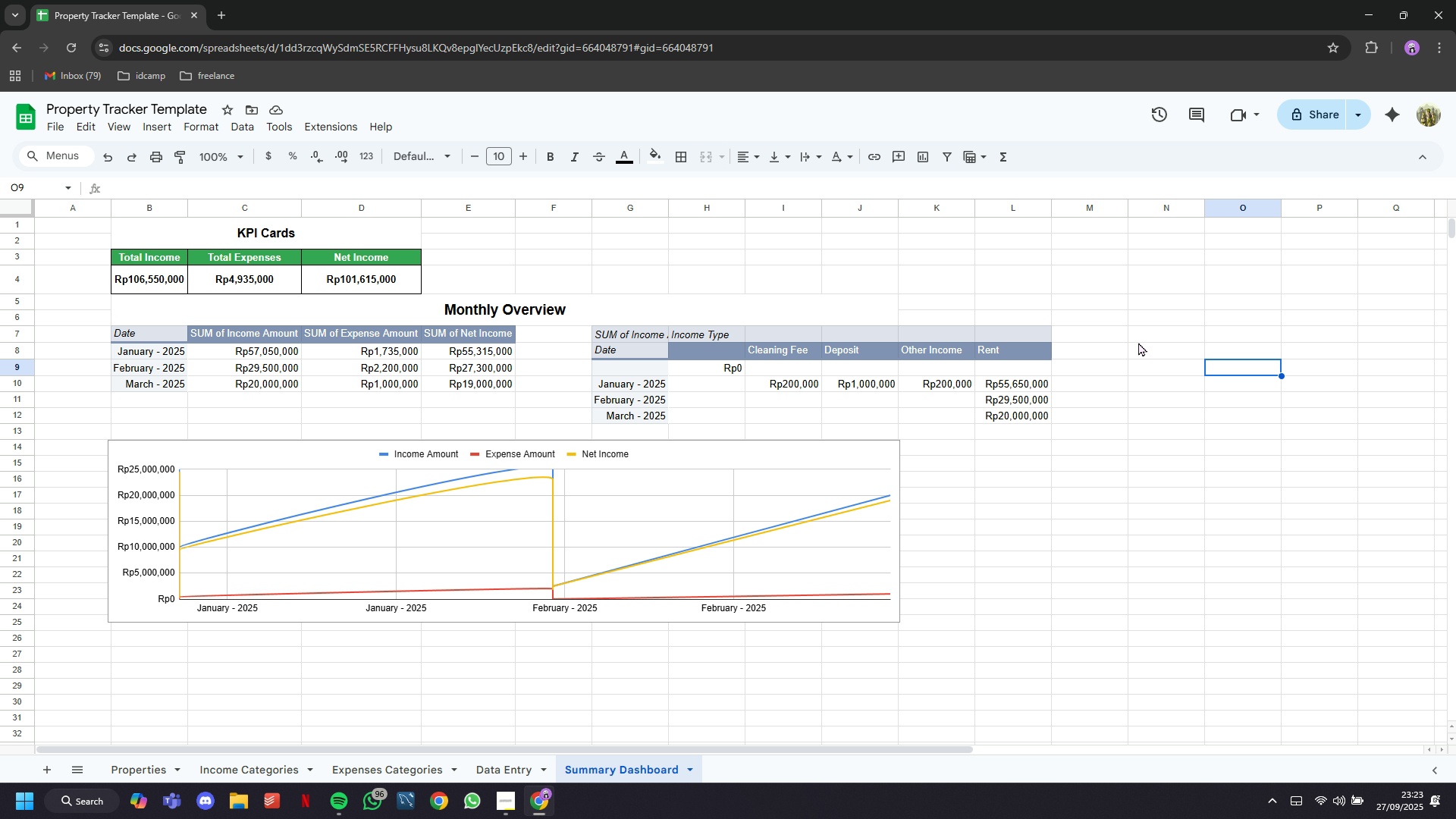 
wait(6.56)
 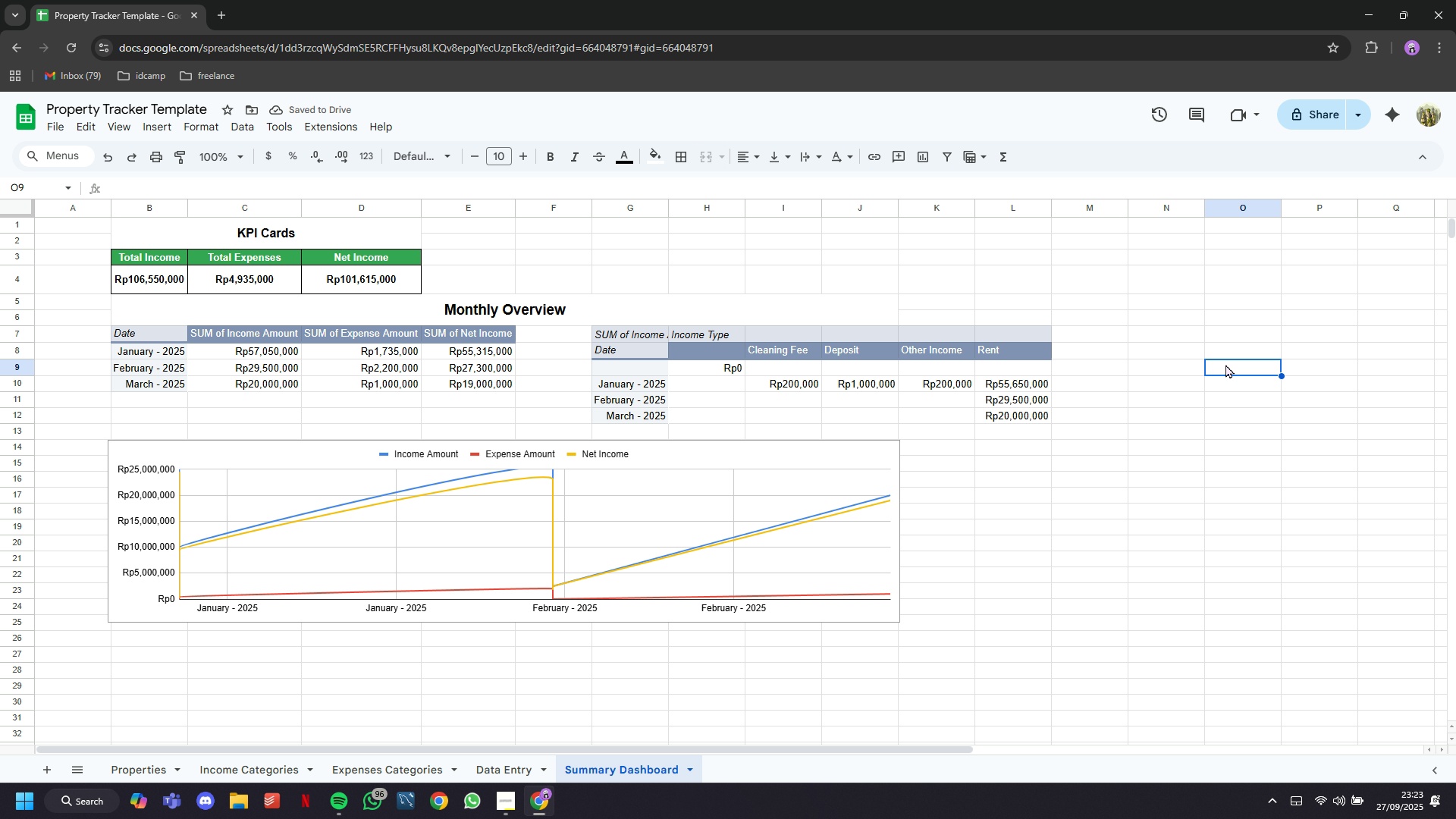 
left_click([521, 312])
 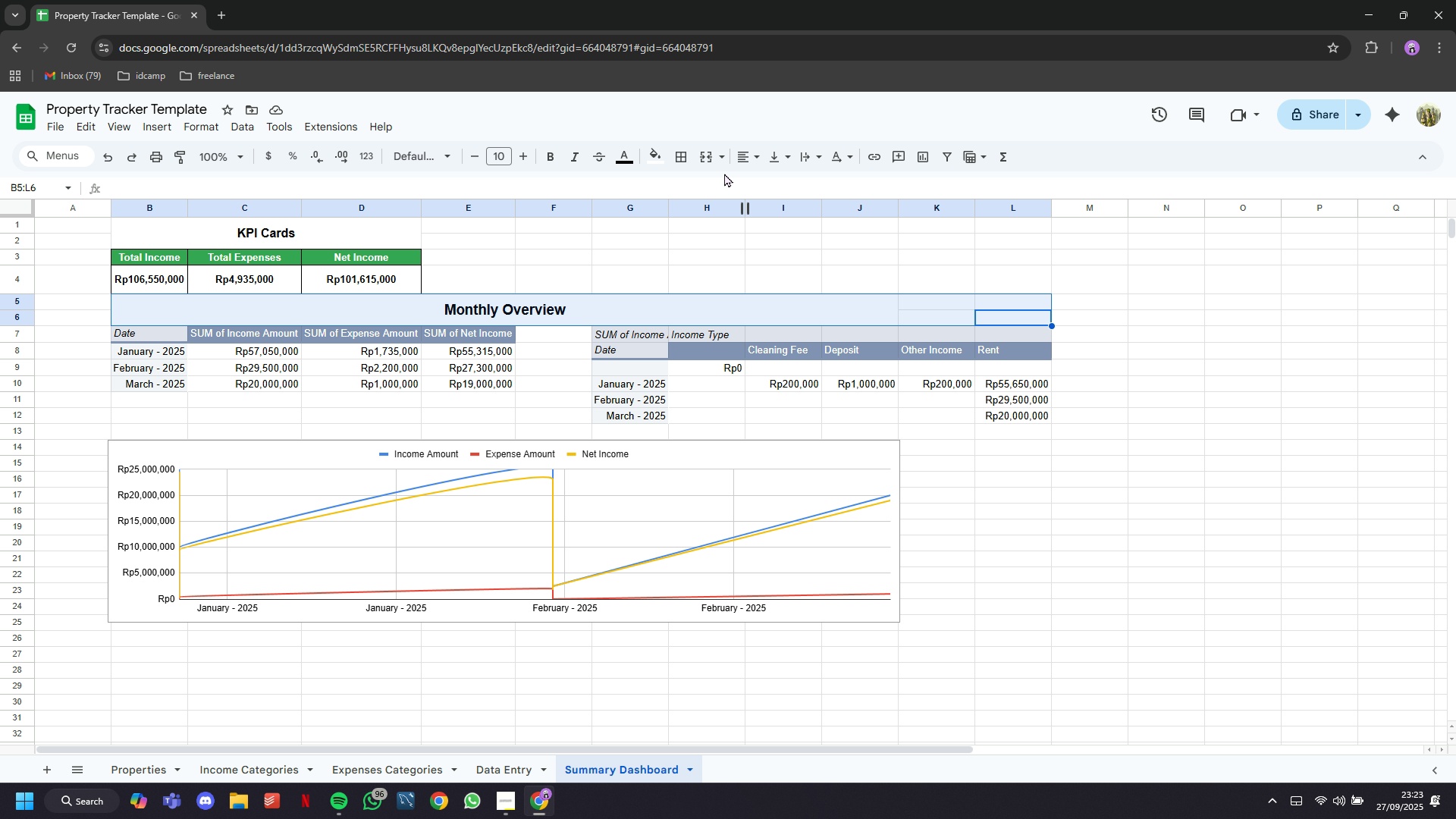 
left_click([698, 162])
 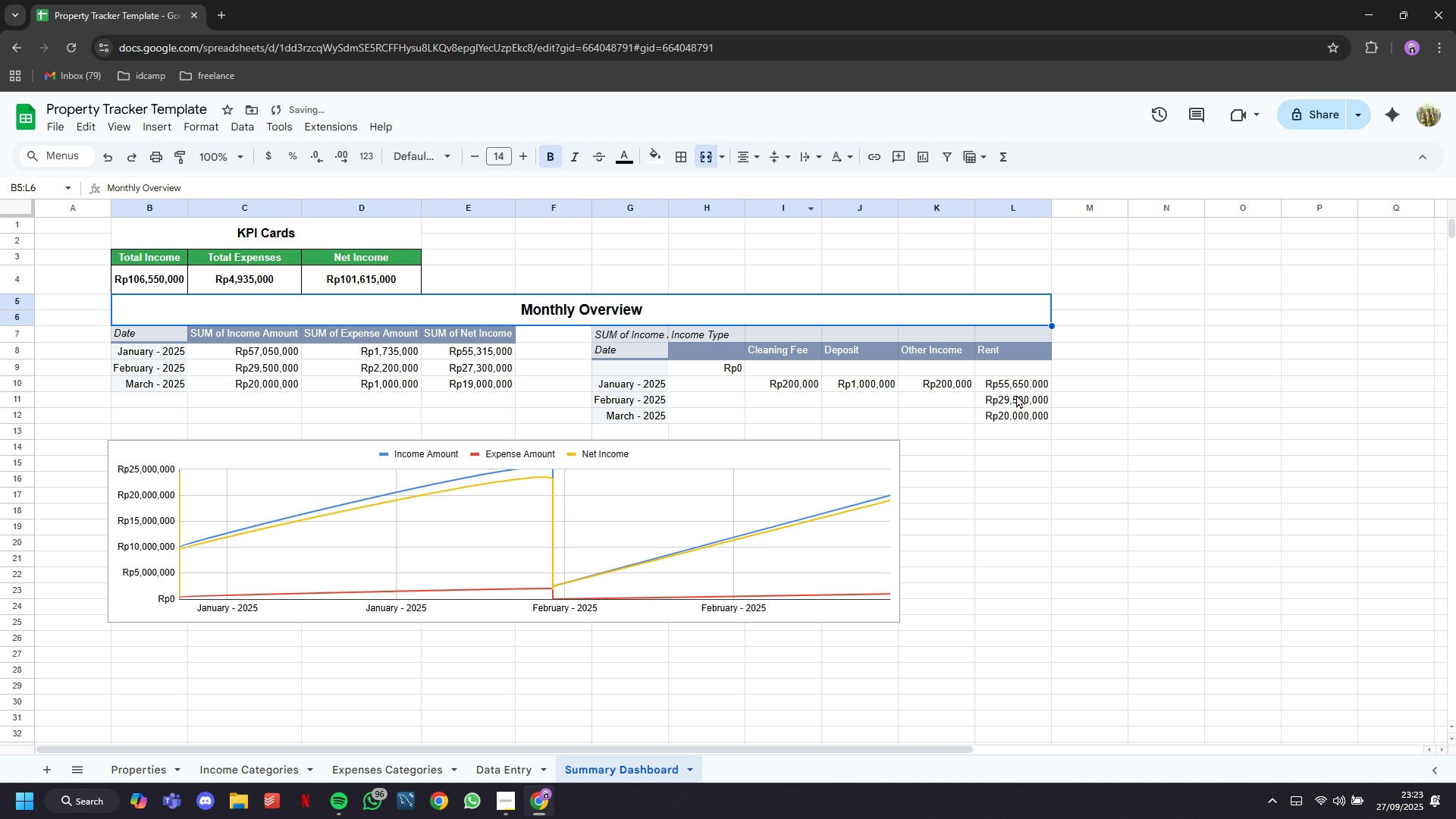 
left_click([1084, 441])
 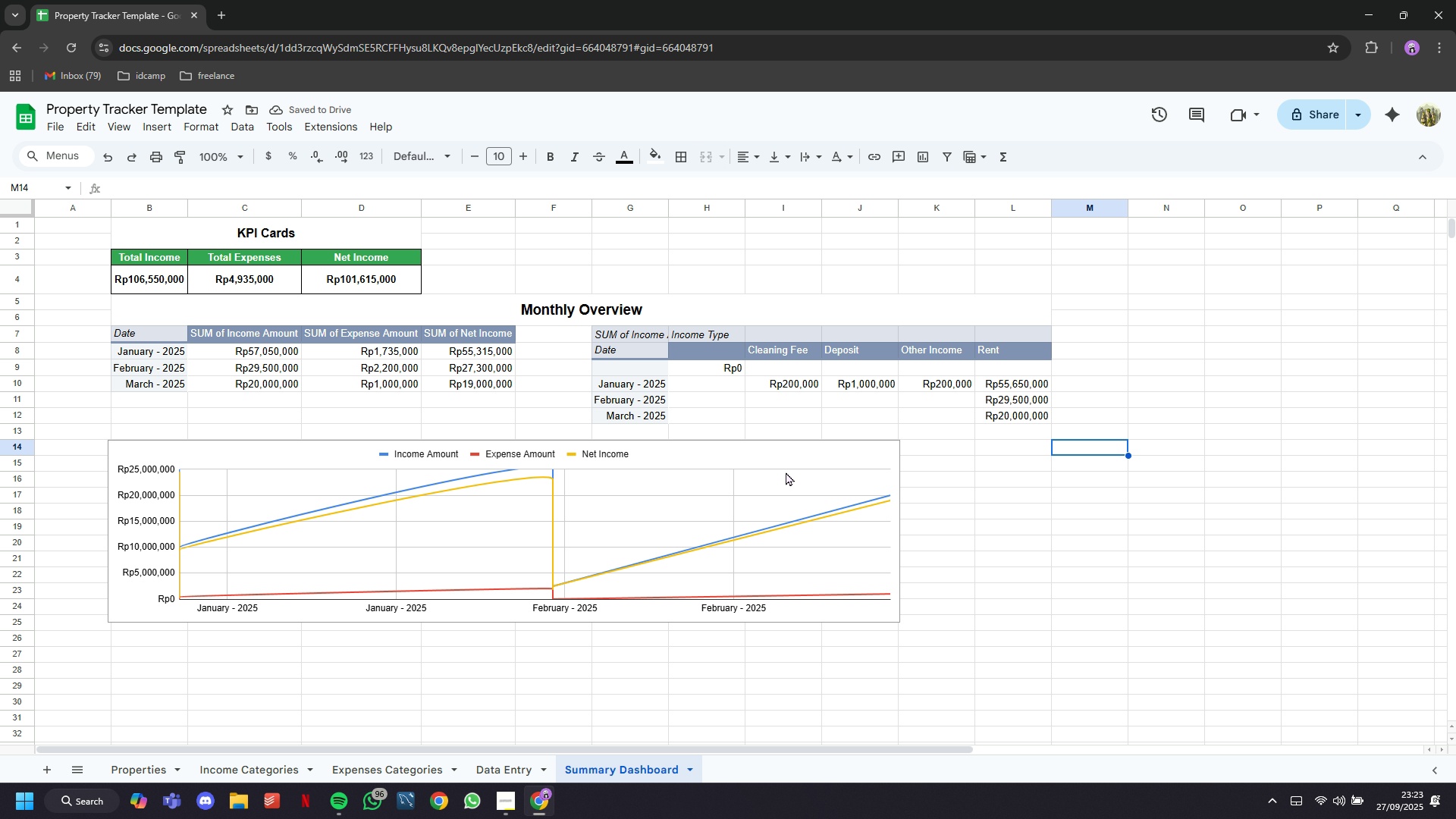 
left_click([771, 475])
 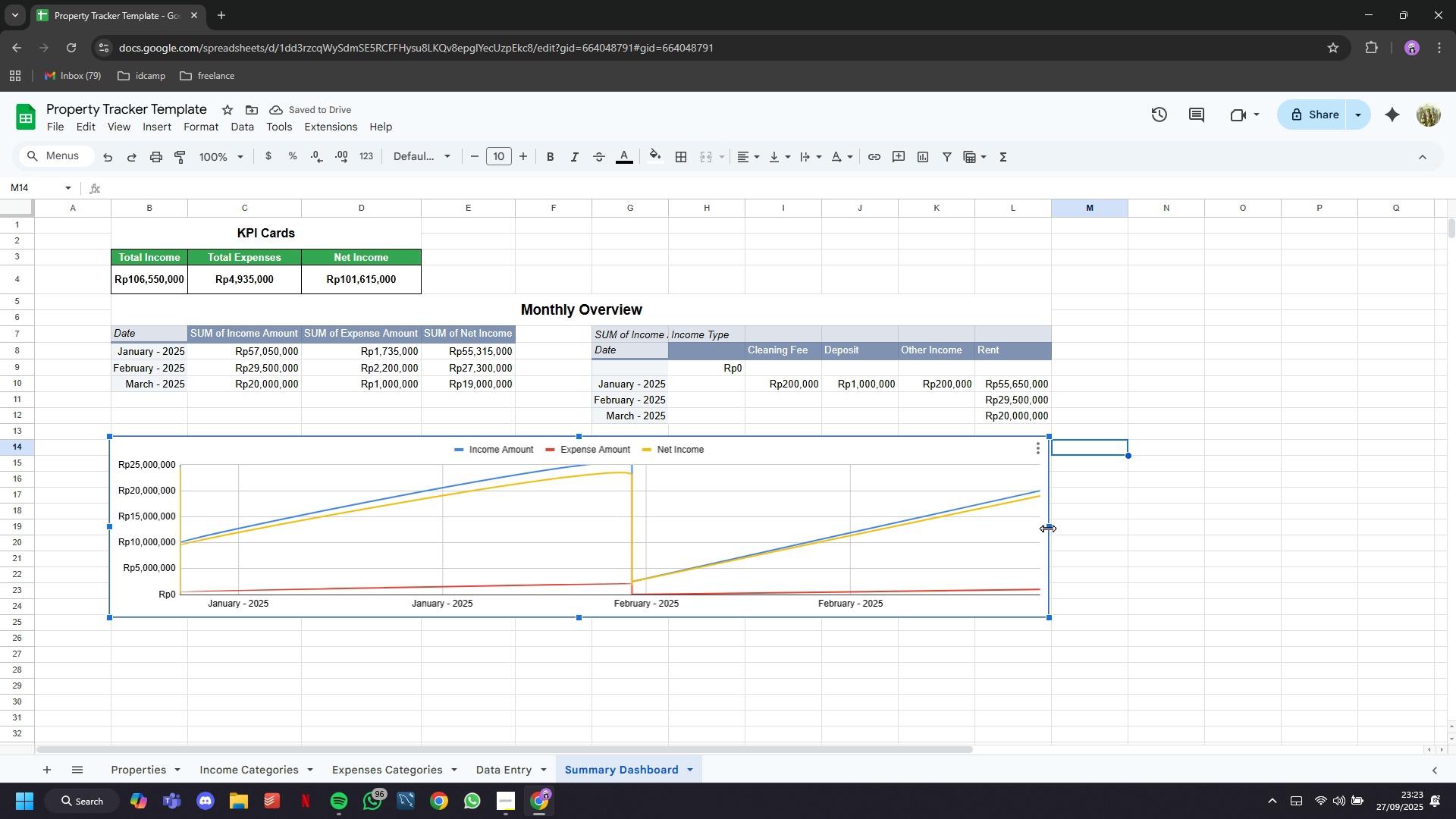 
wait(5.24)
 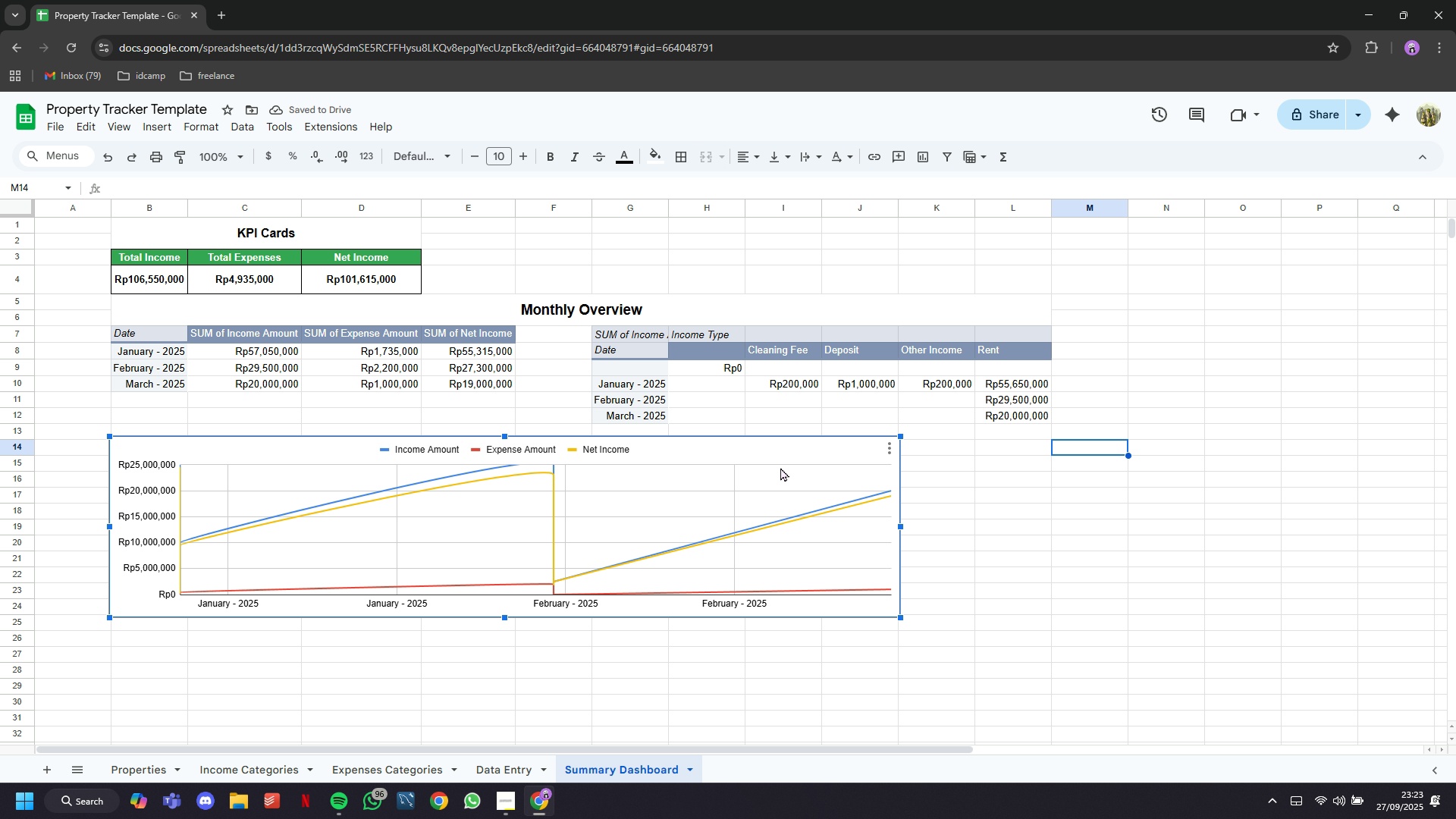 
left_click([1145, 530])
 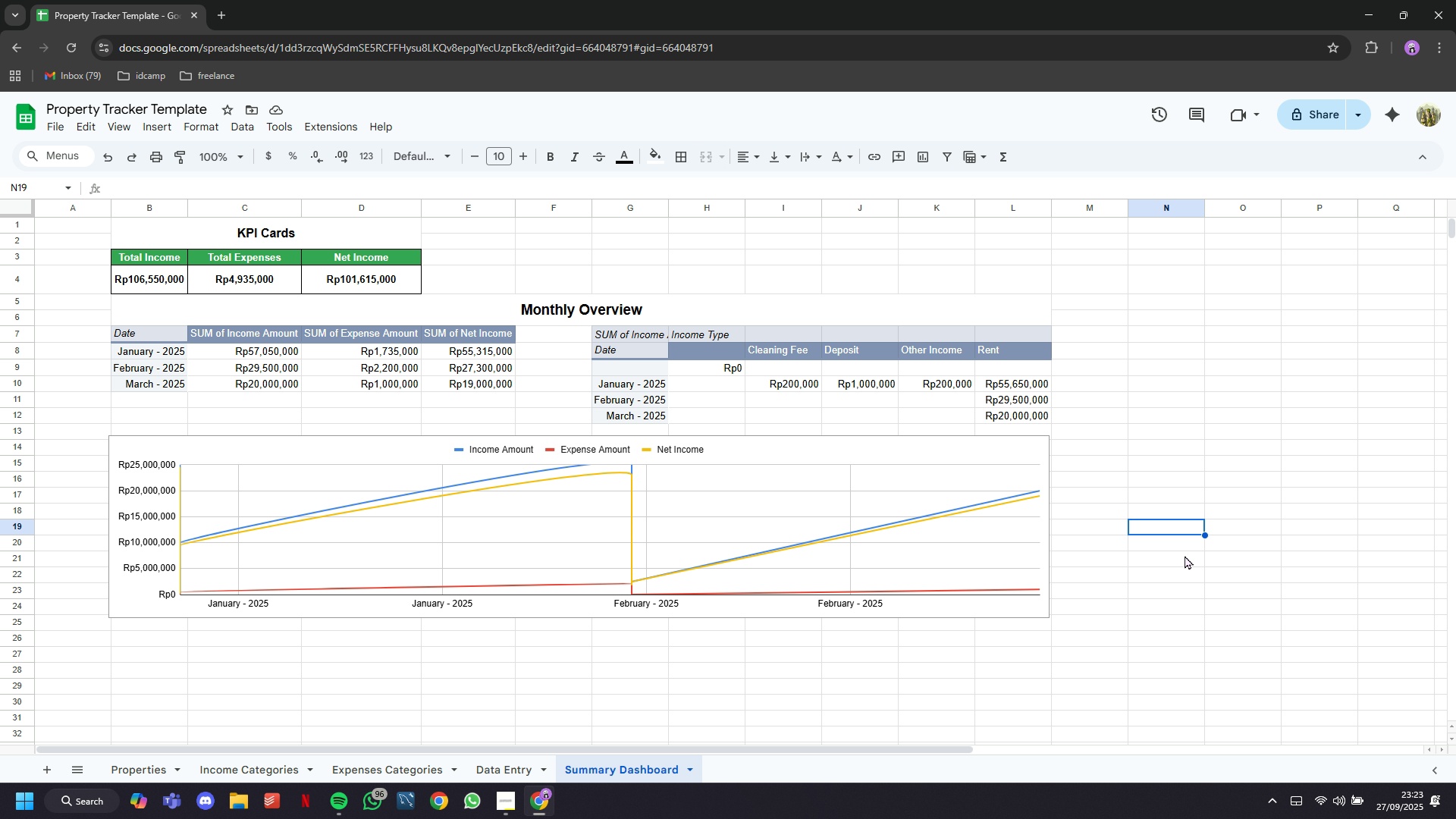 
wait(7.16)
 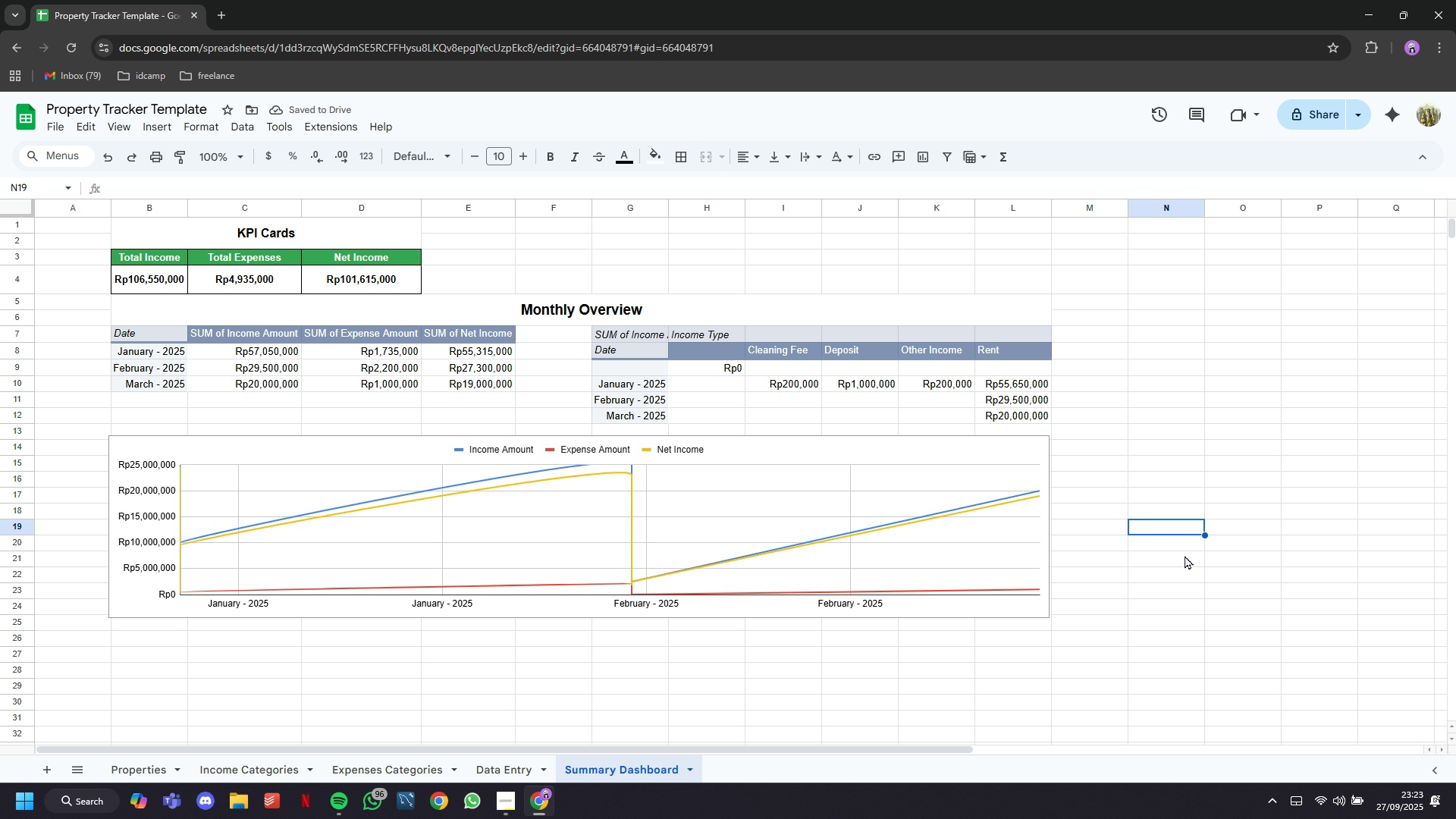 
scroll: coordinate [1185, 557], scroll_direction: up, amount: 5.0
 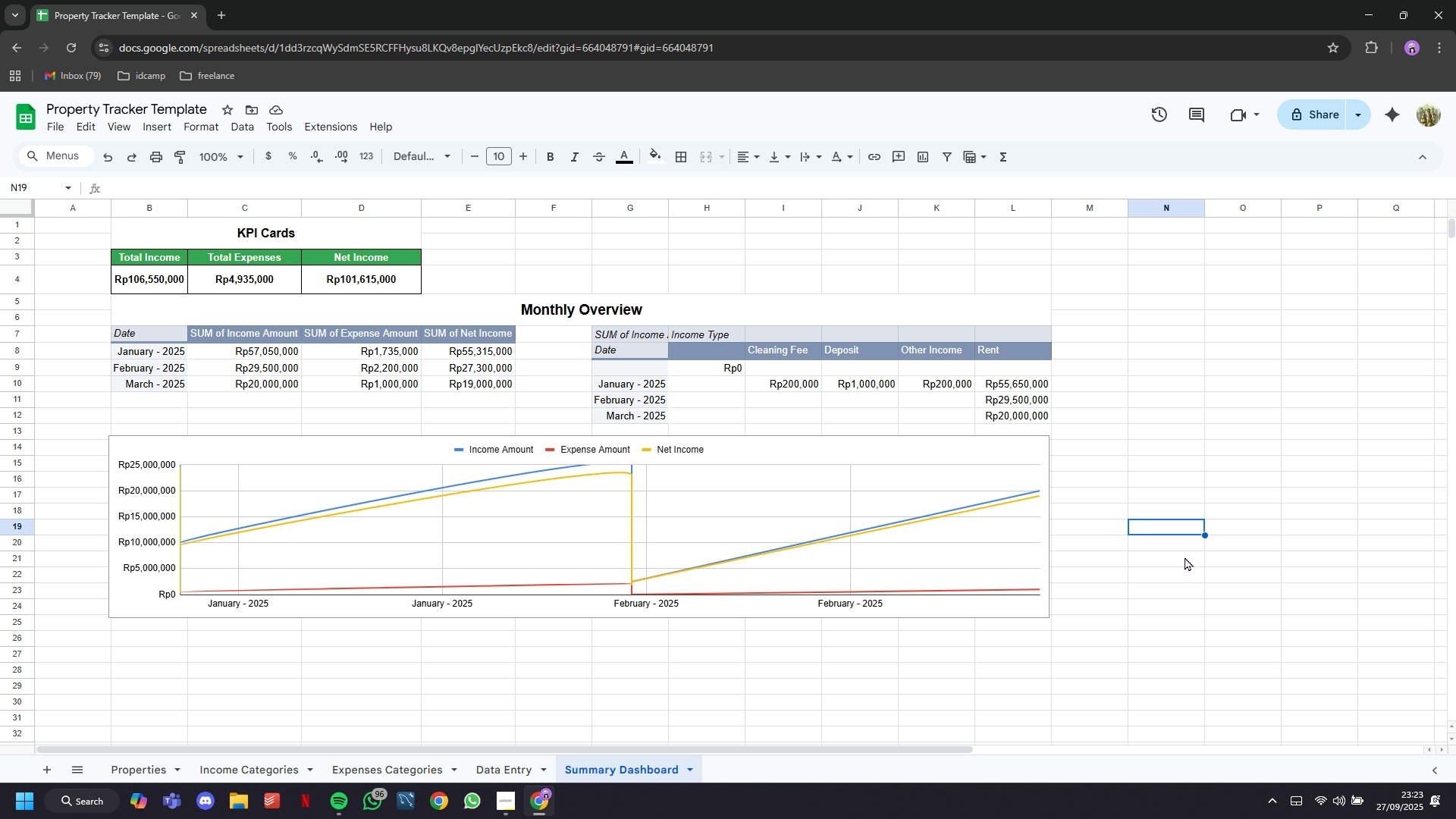 
wait(15.4)
 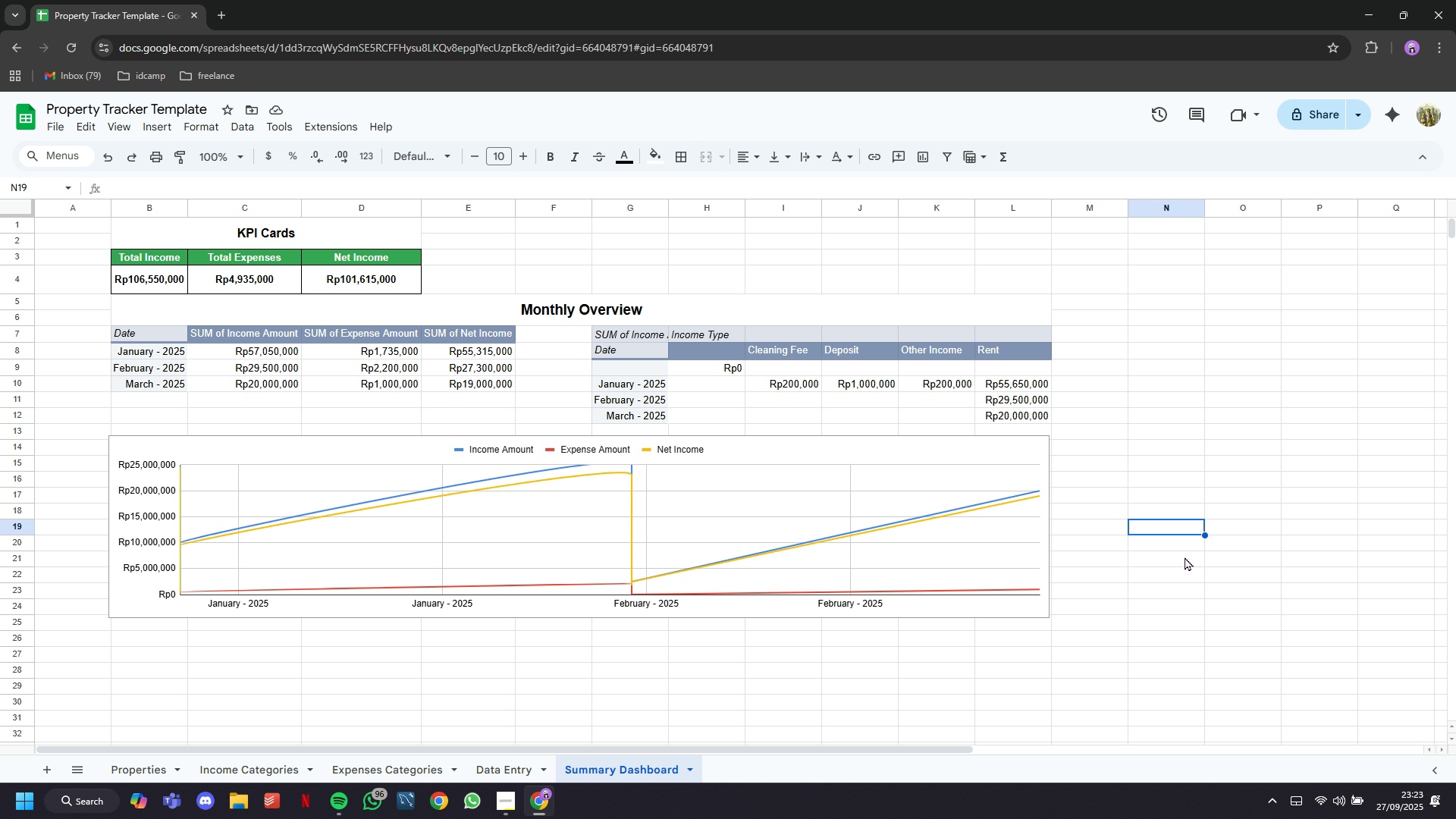 
left_click([292, 313])
 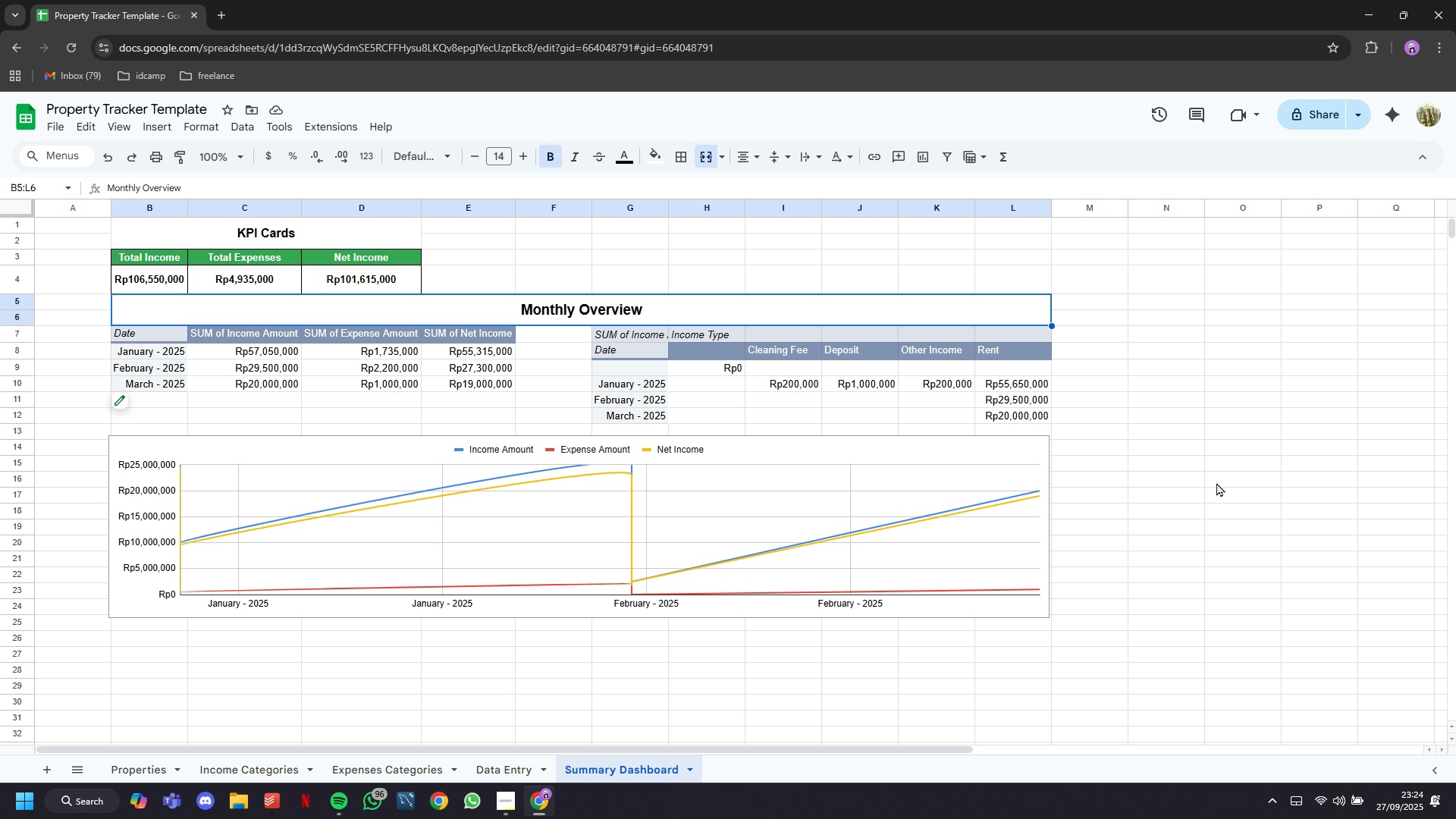 
left_click([1221, 485])
 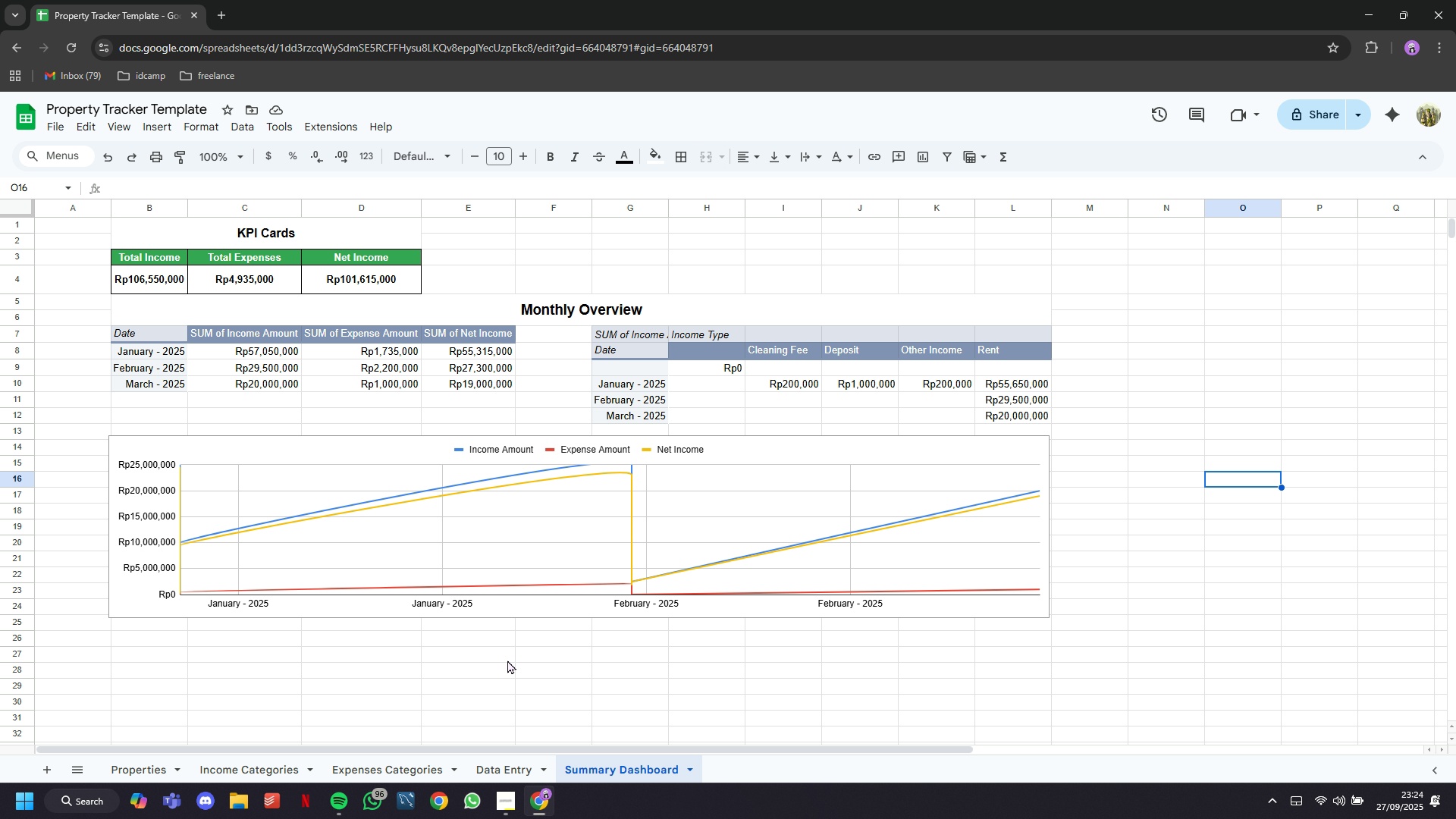 
scroll: coordinate [460, 614], scroll_direction: down, amount: 1.0
 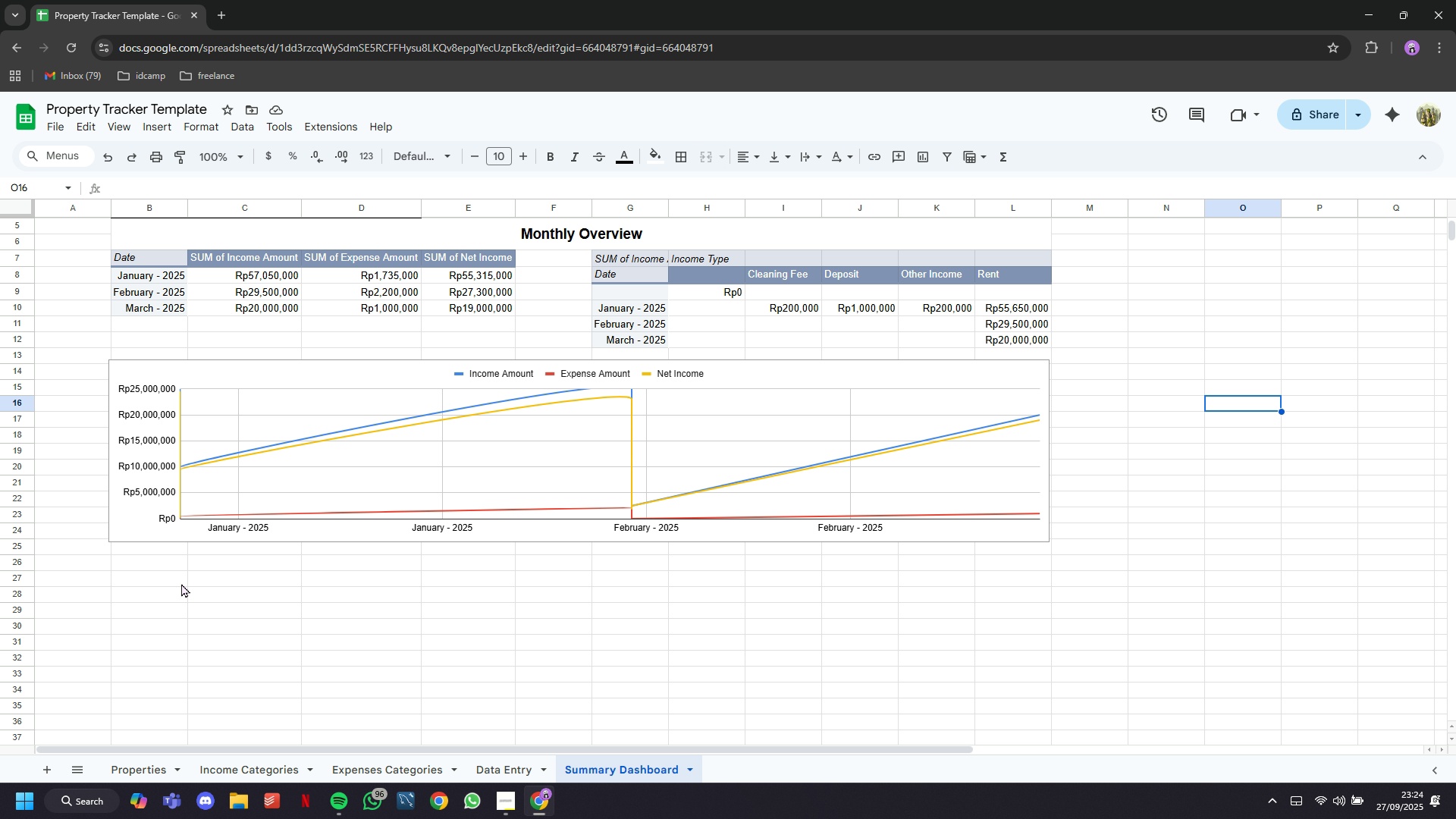 
left_click([176, 580])
 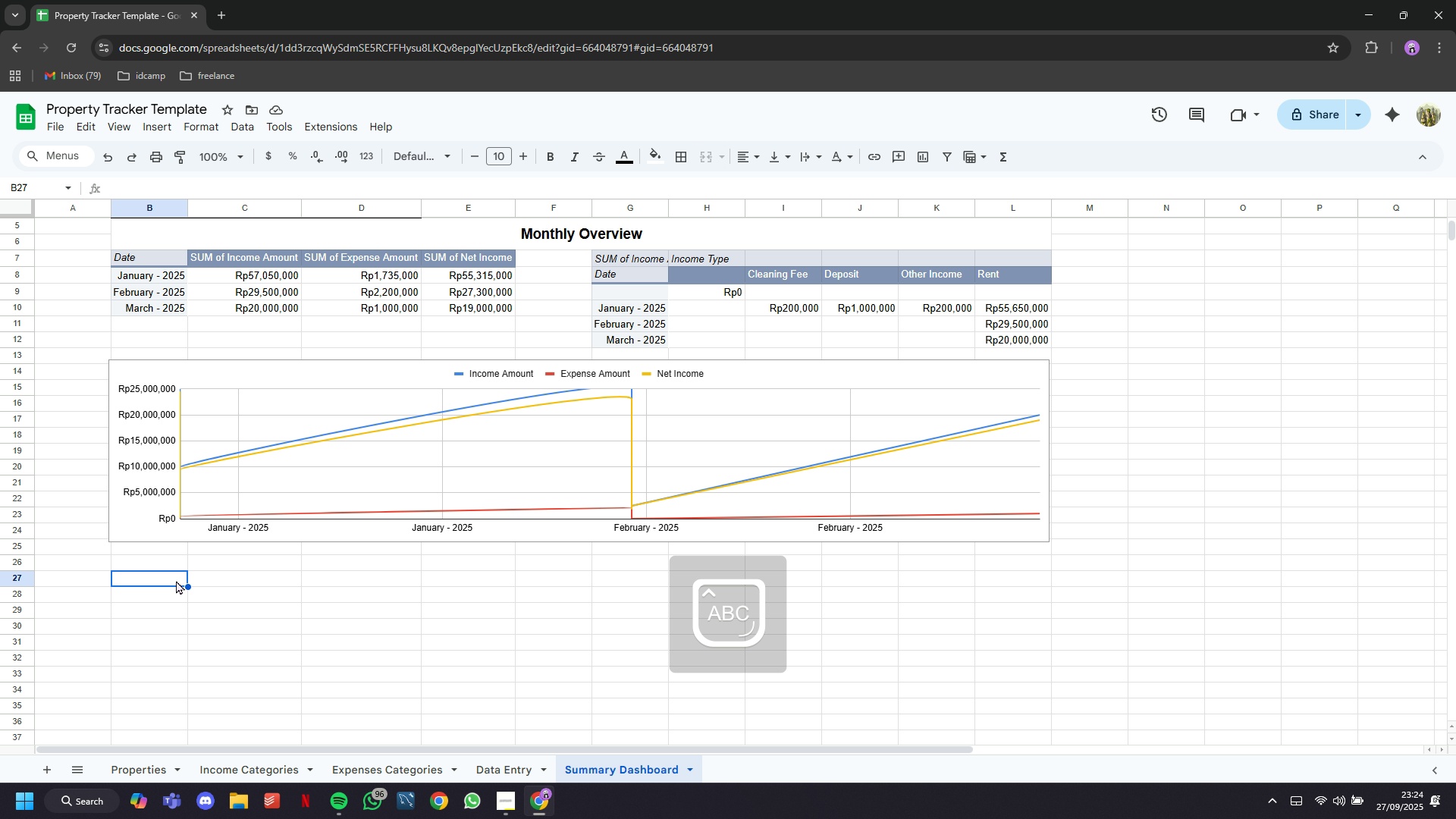 
type(Expense Breakdown)
 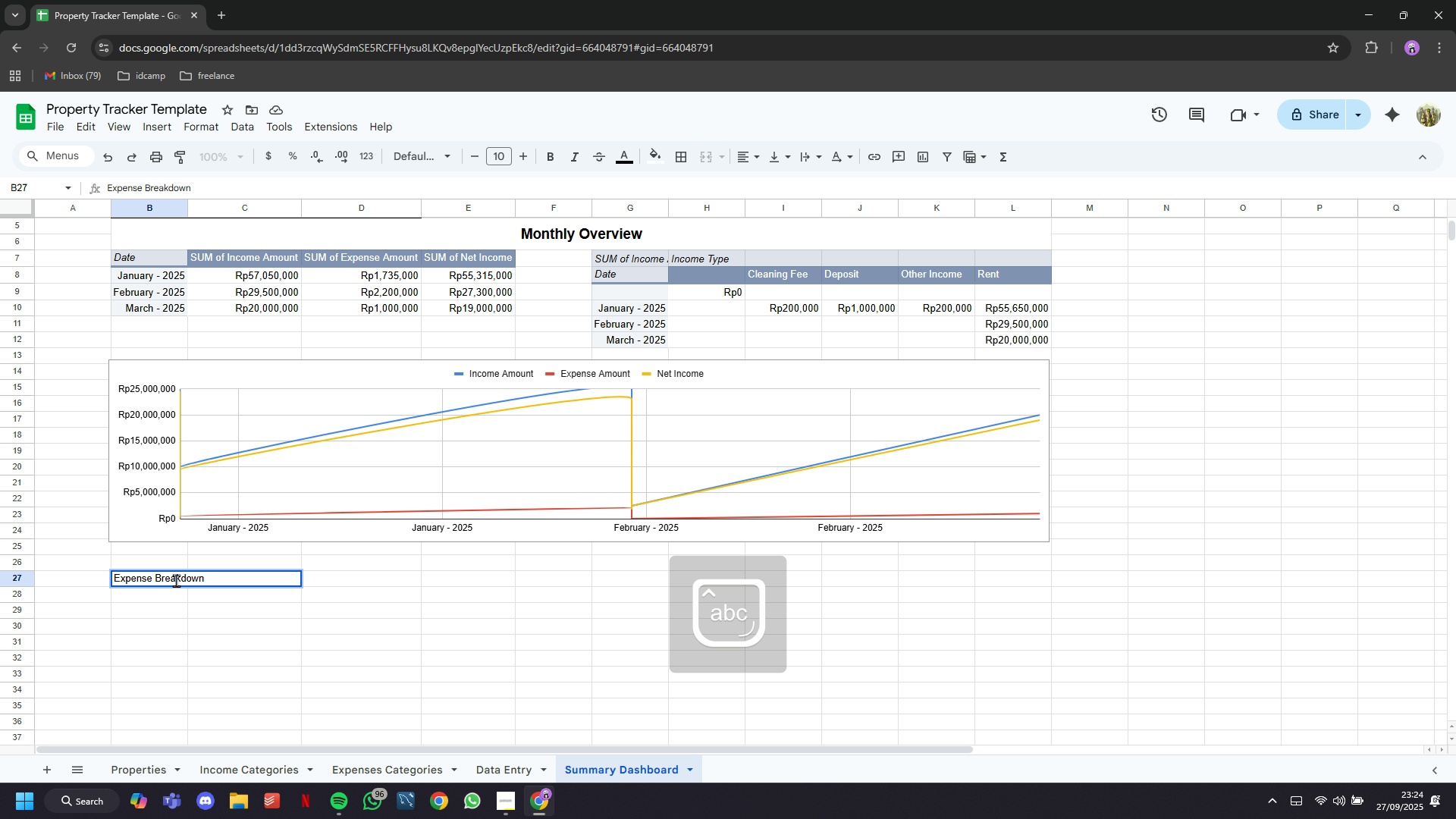 
key(ArrowDown)
 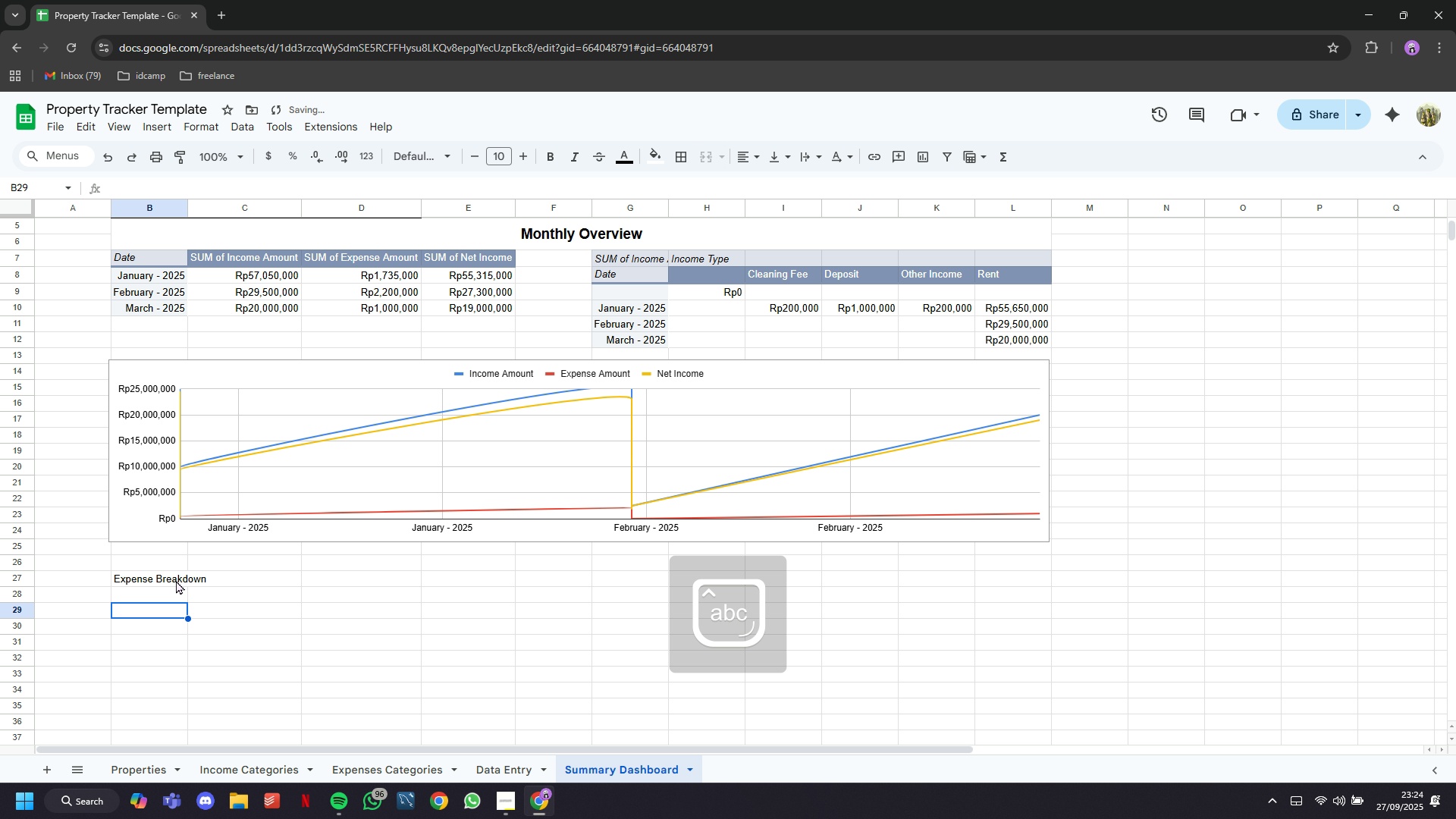 
key(ArrowDown)
 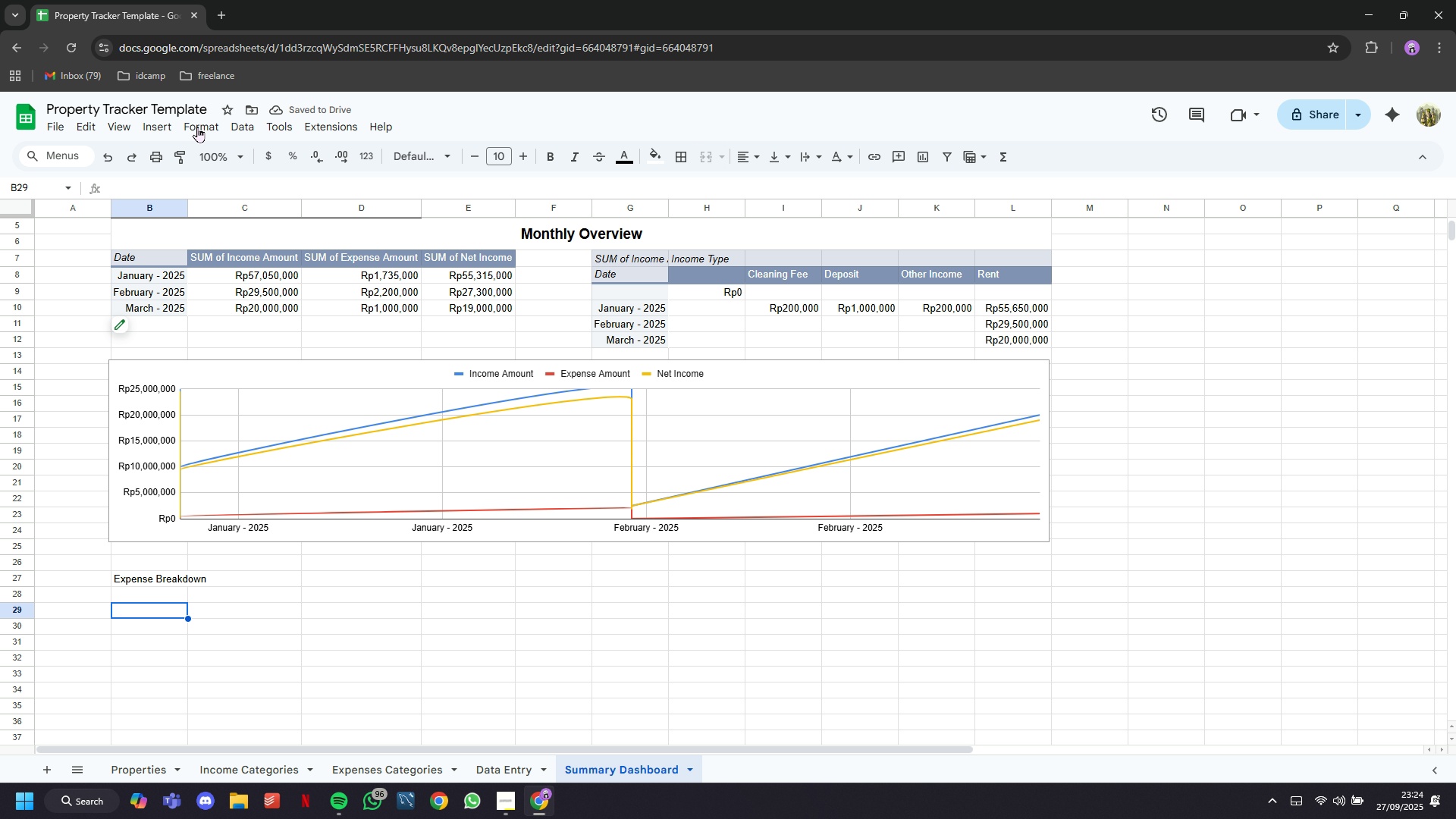 
wait(5.93)
 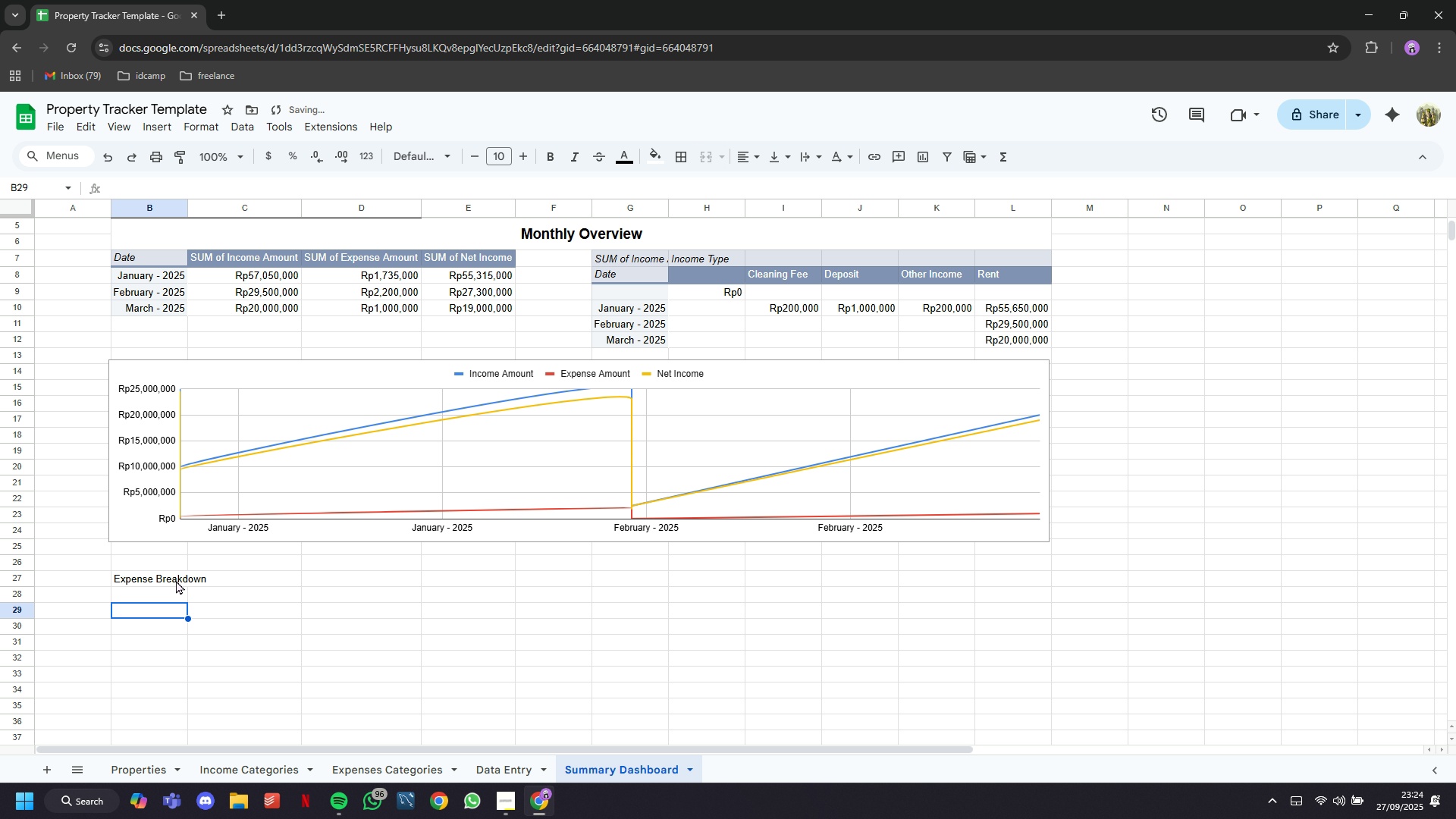 
left_click([161, 124])
 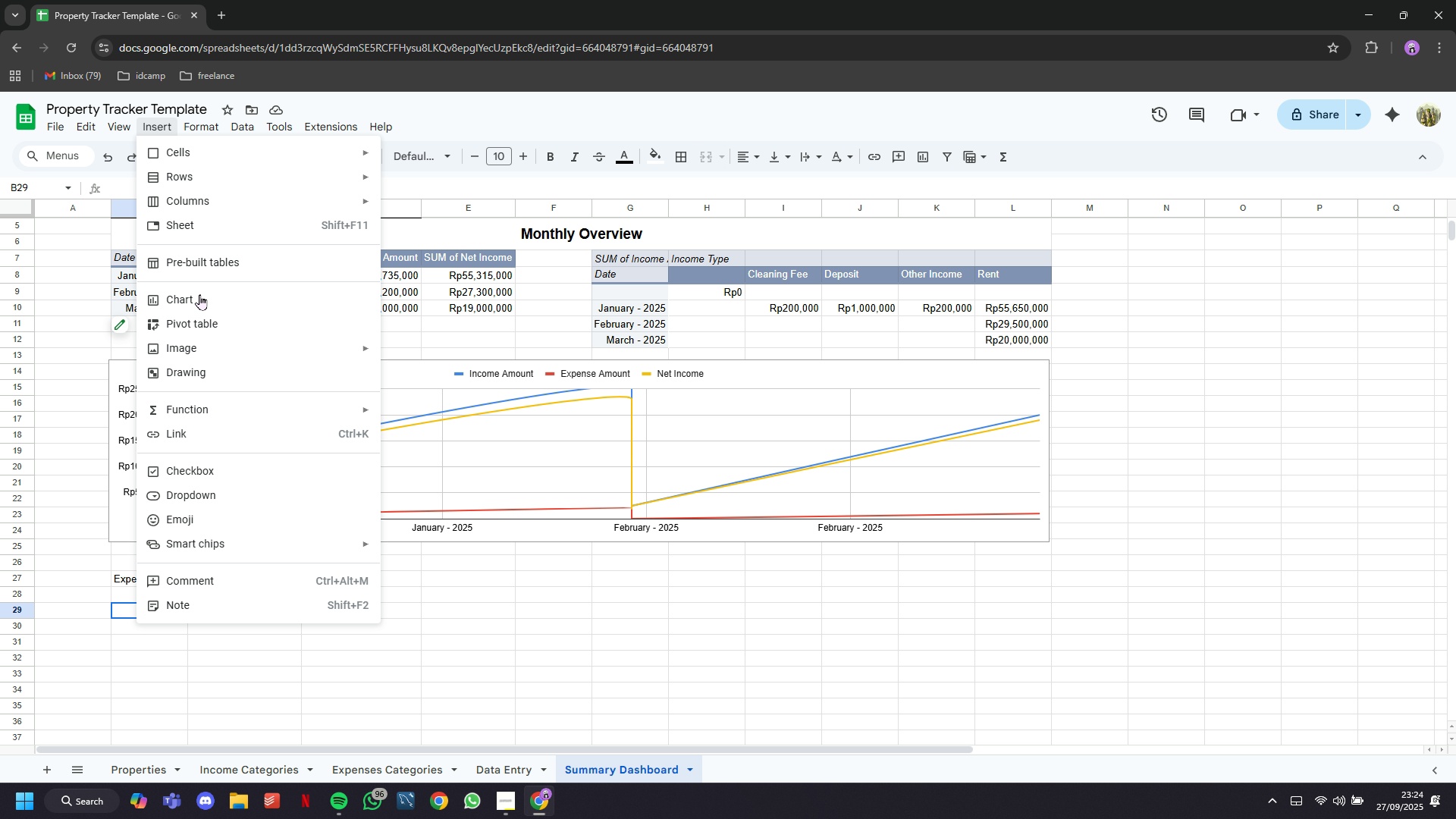 
left_click([198, 326])
 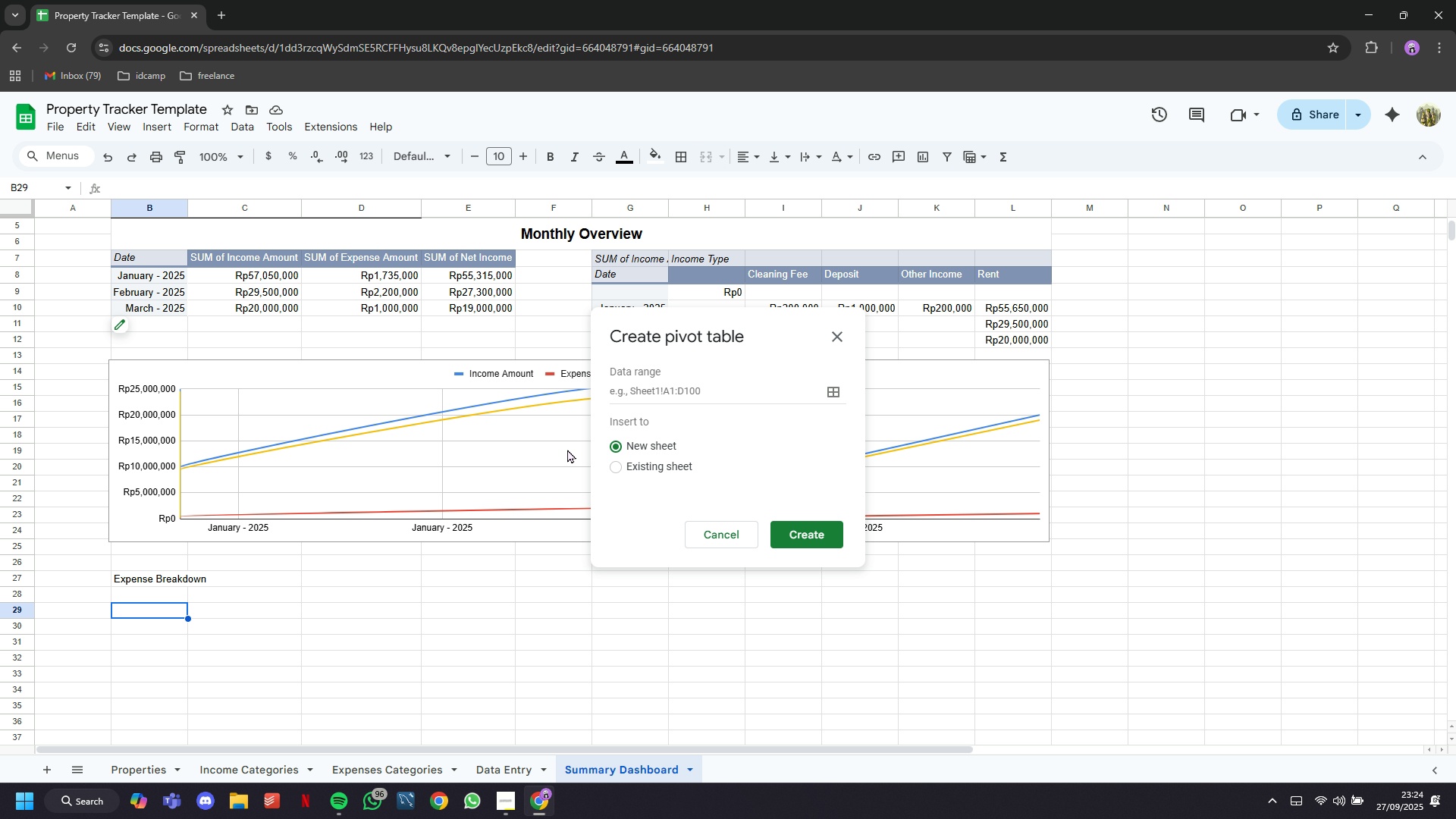 
left_click([623, 465])
 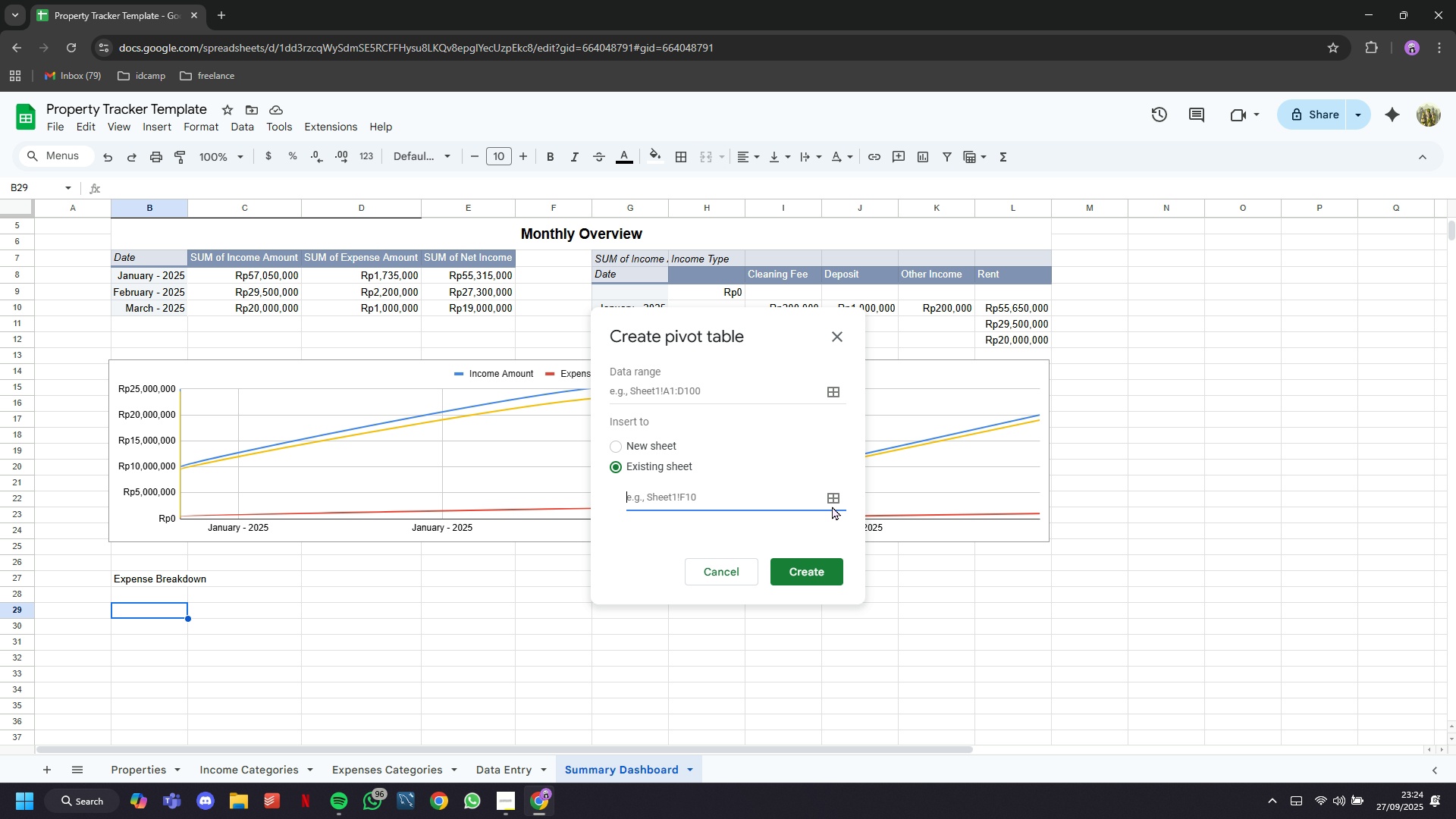 
left_click([834, 500])
 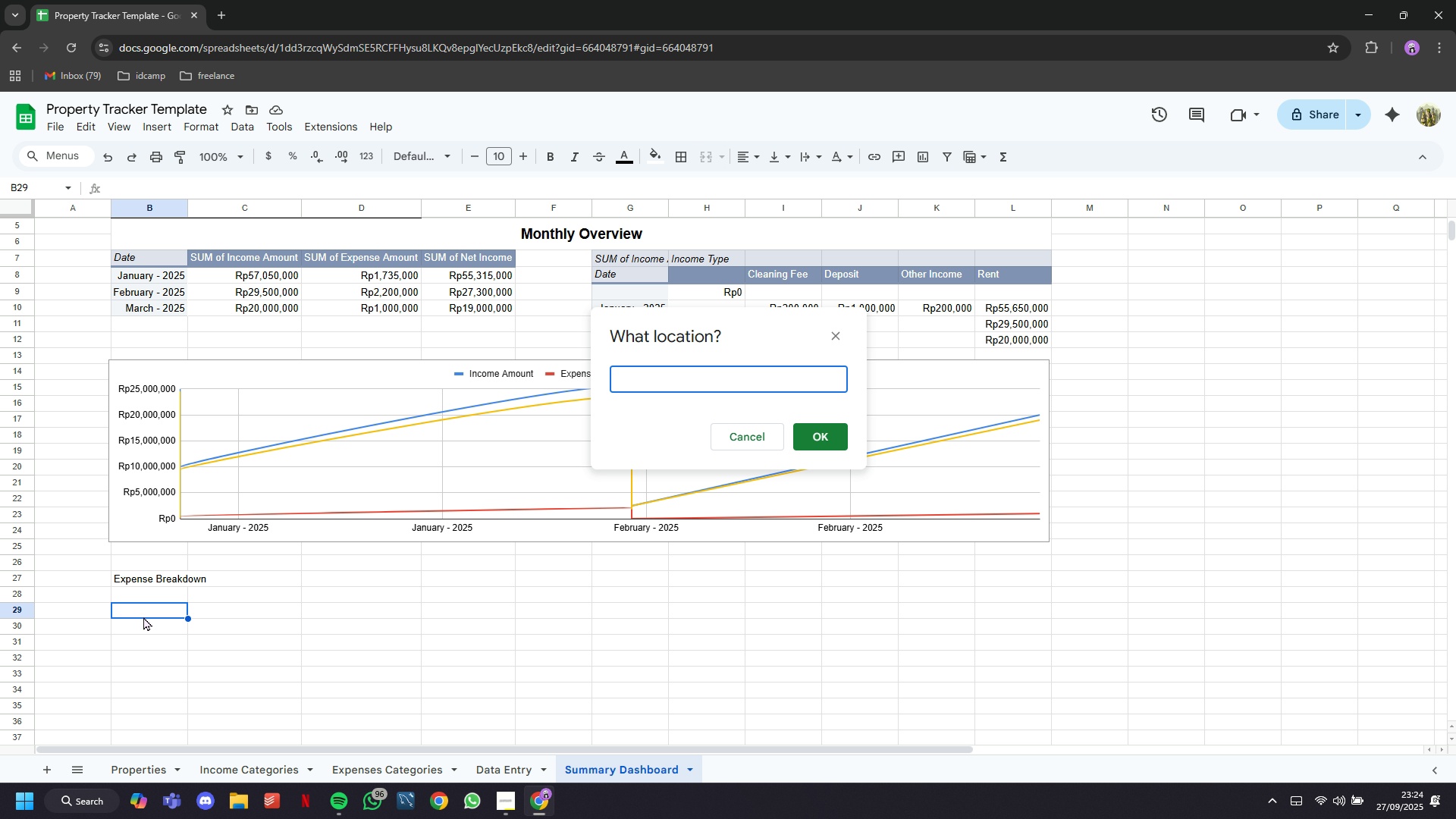 
left_click([142, 615])
 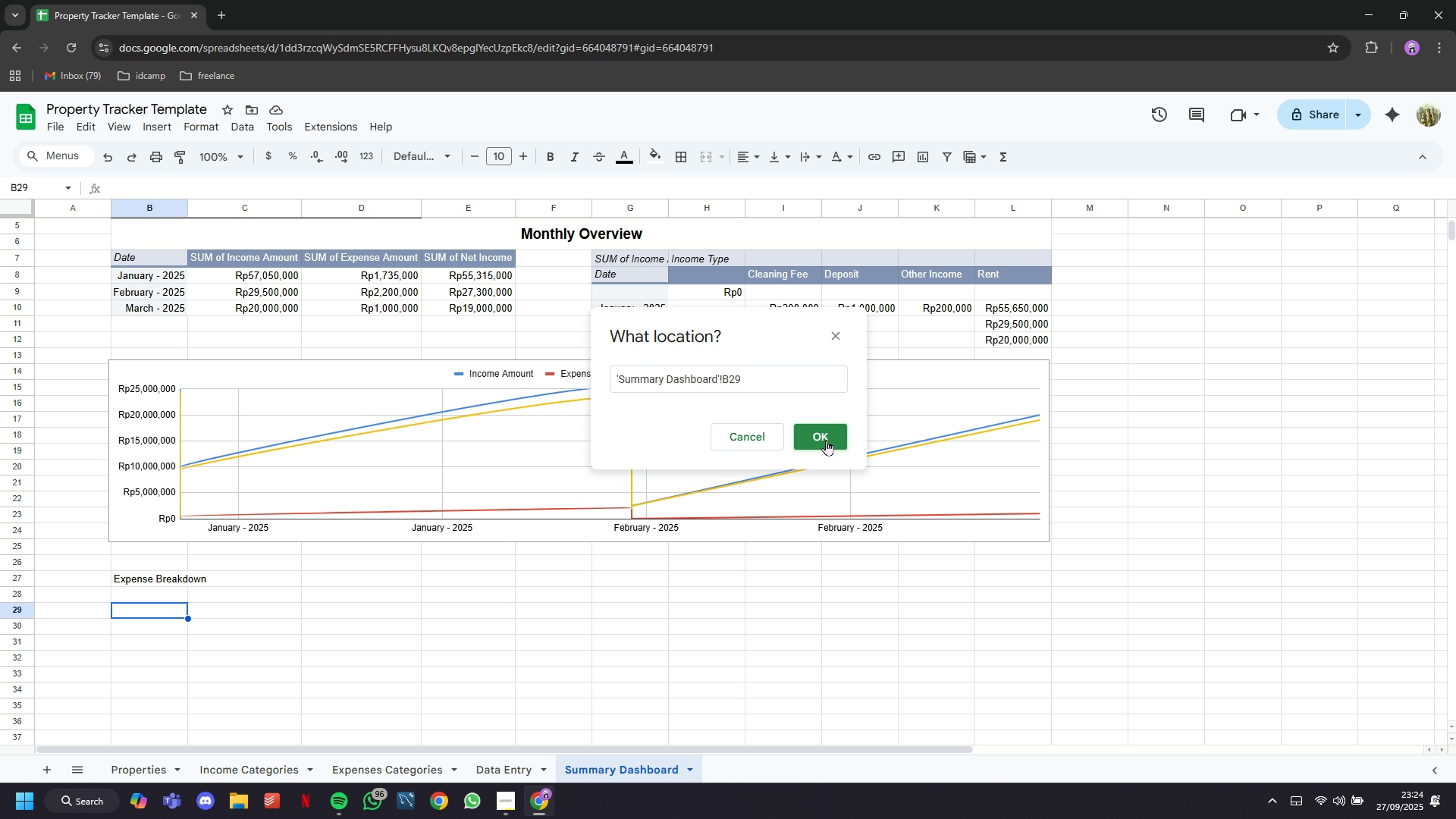 
wait(9.33)
 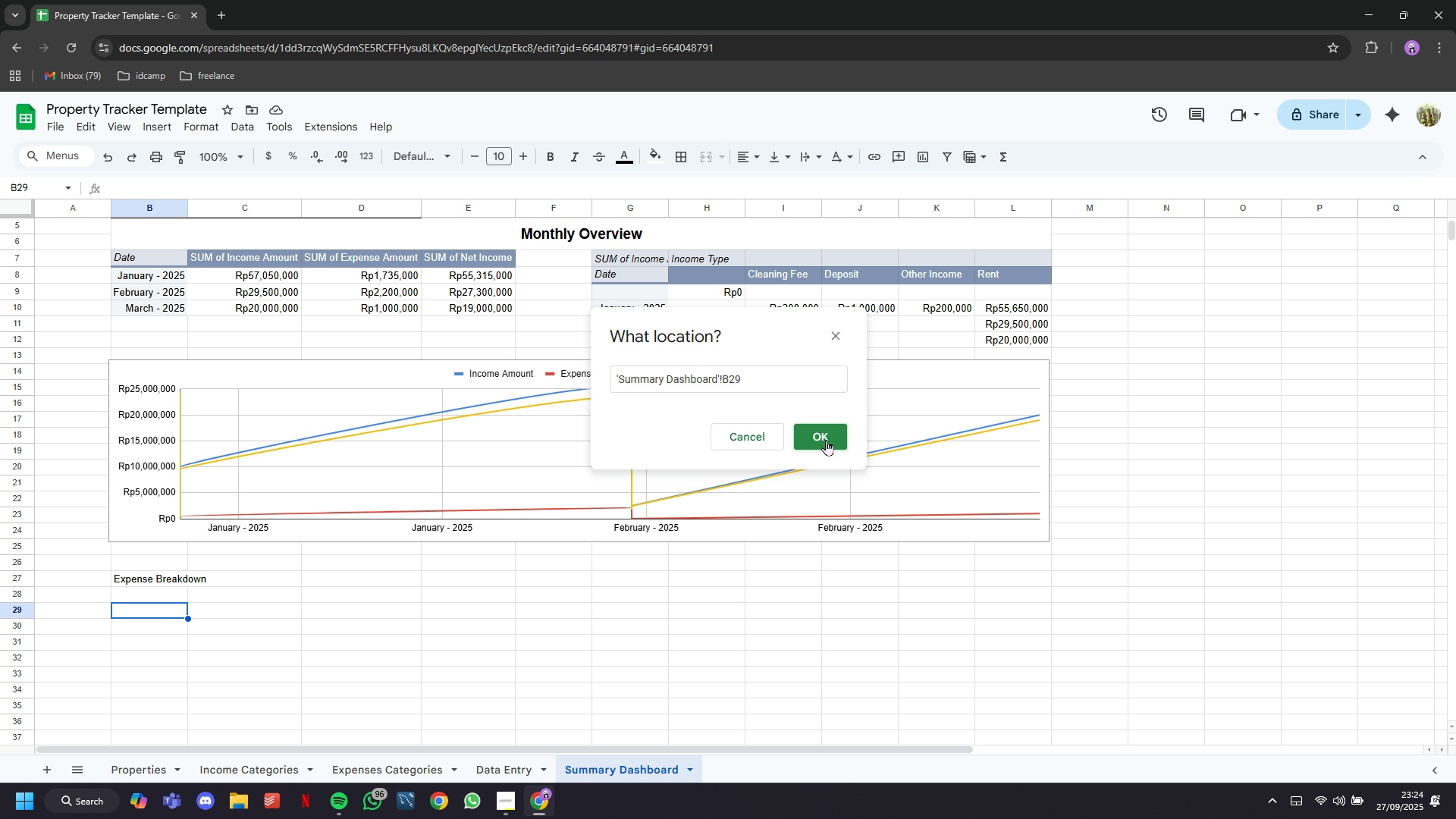 
left_click([826, 441])
 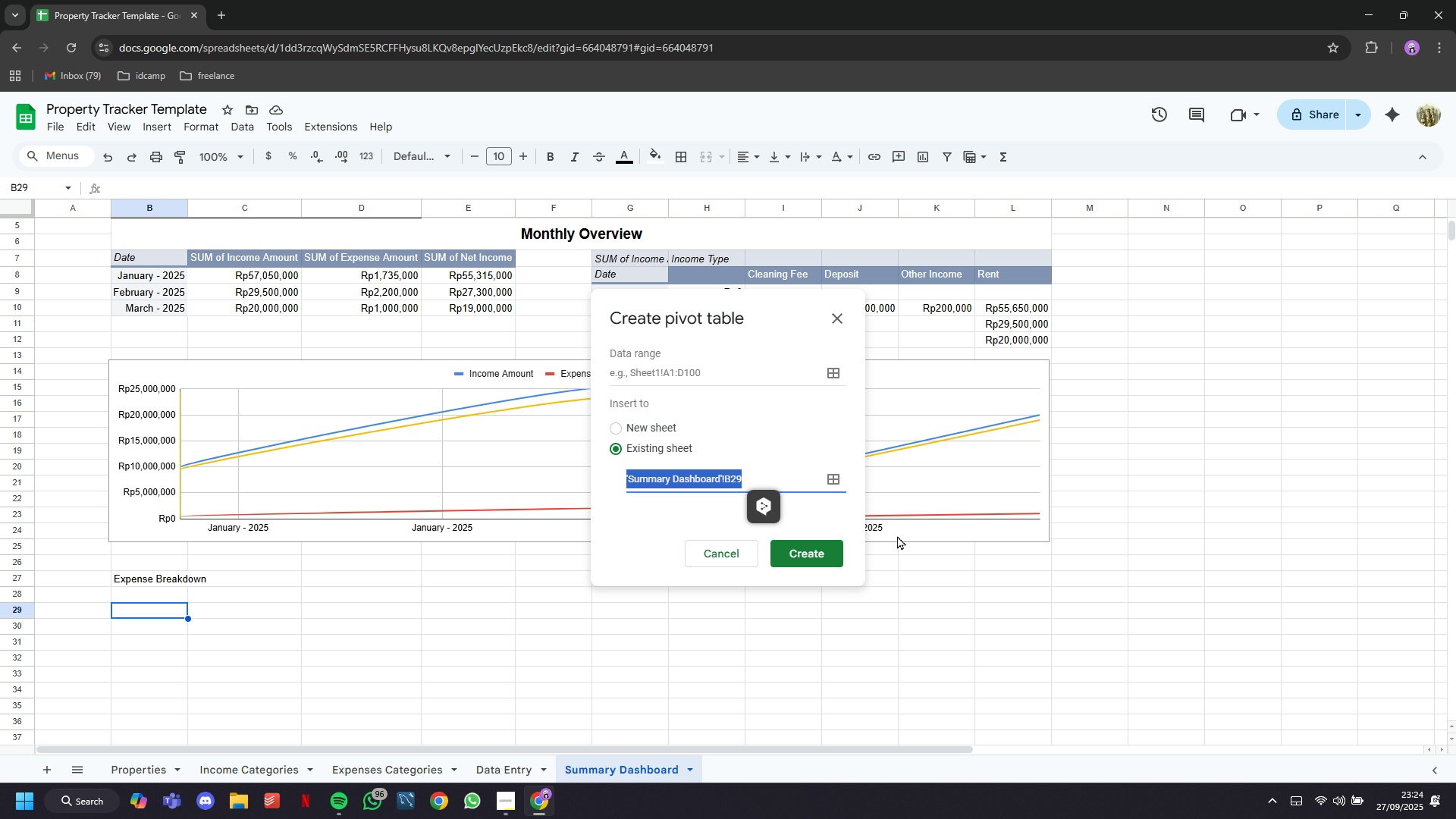 
left_click([819, 553])
 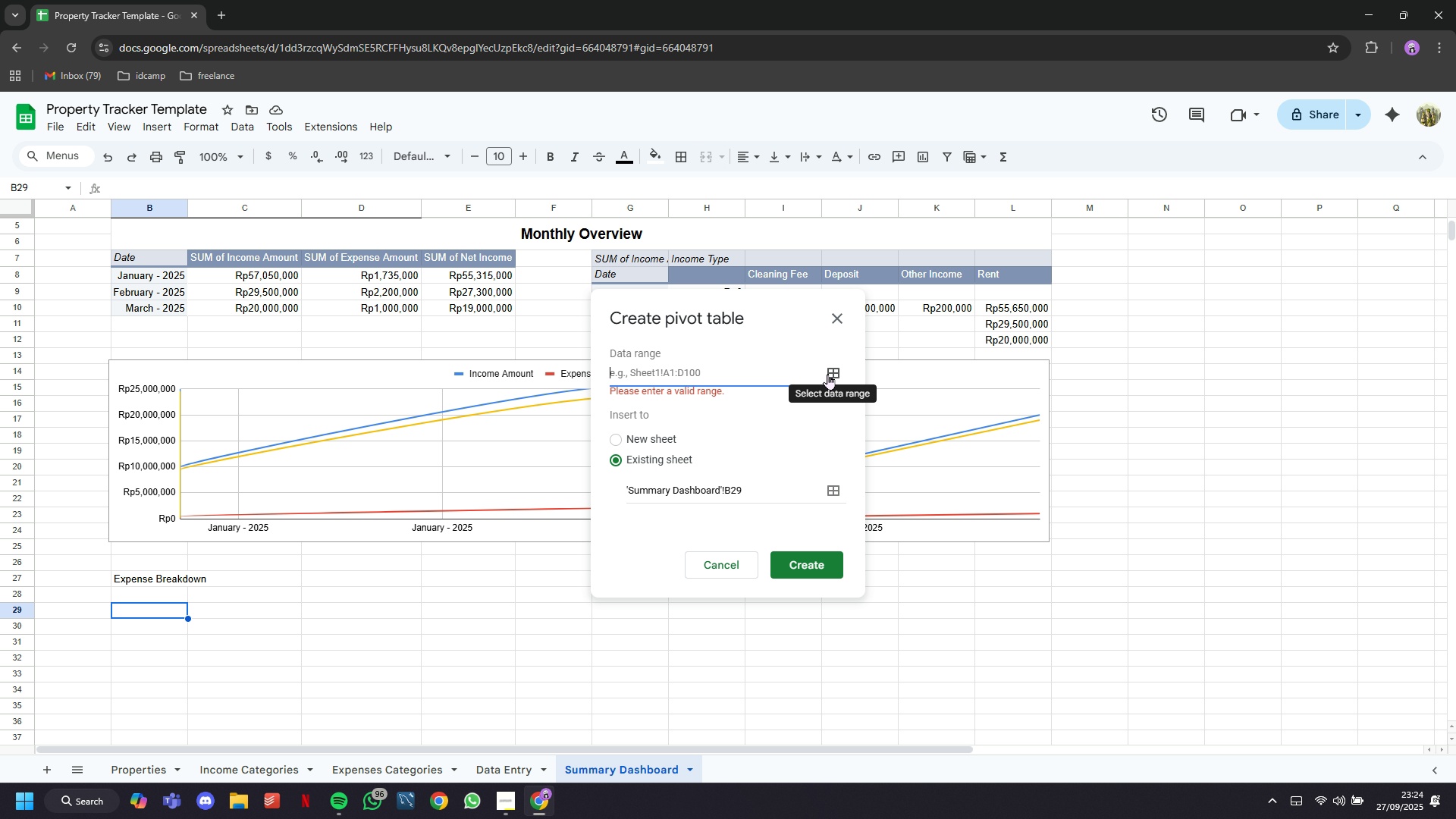 
wait(5.6)
 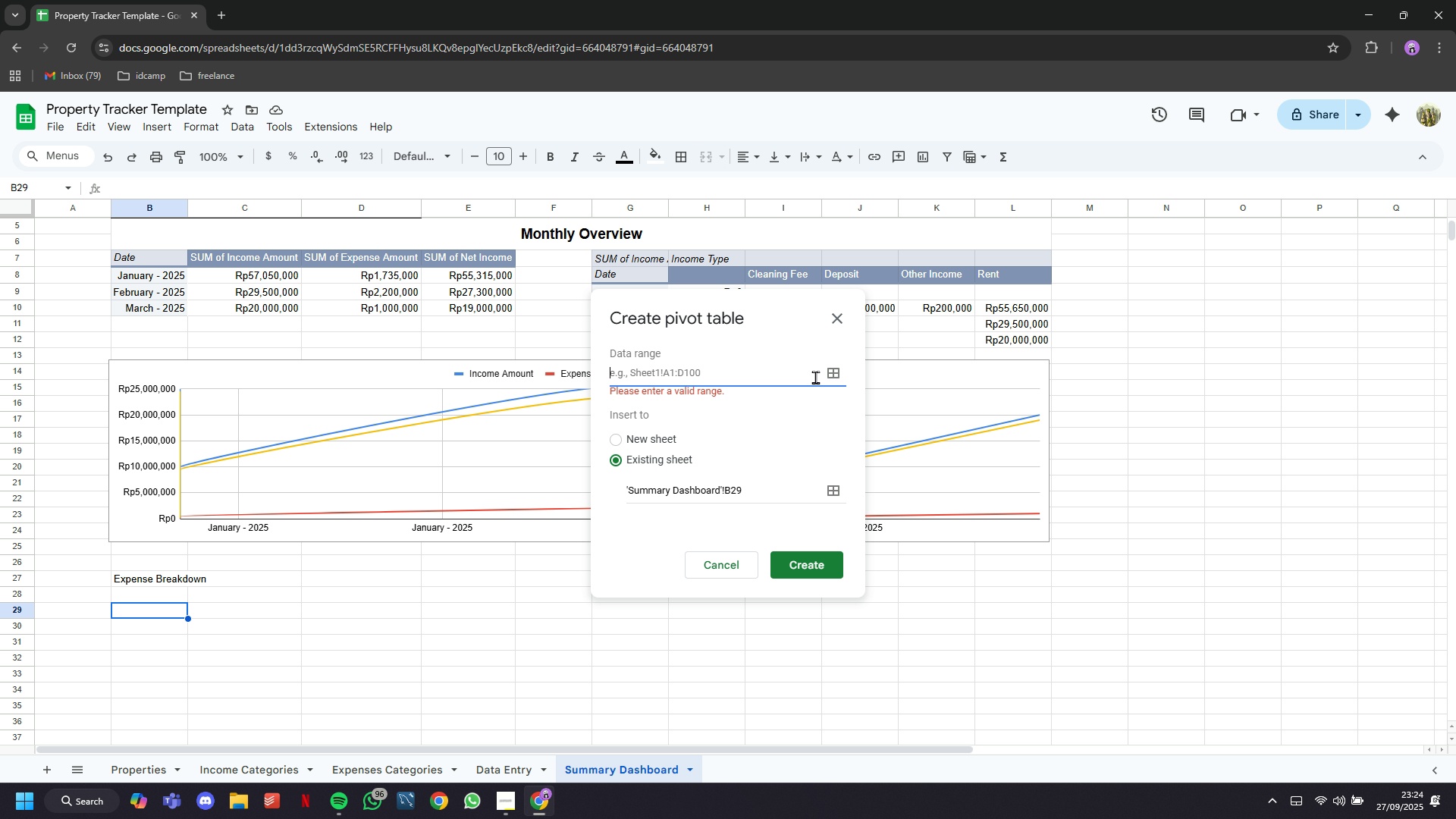 
left_click([827, 374])
 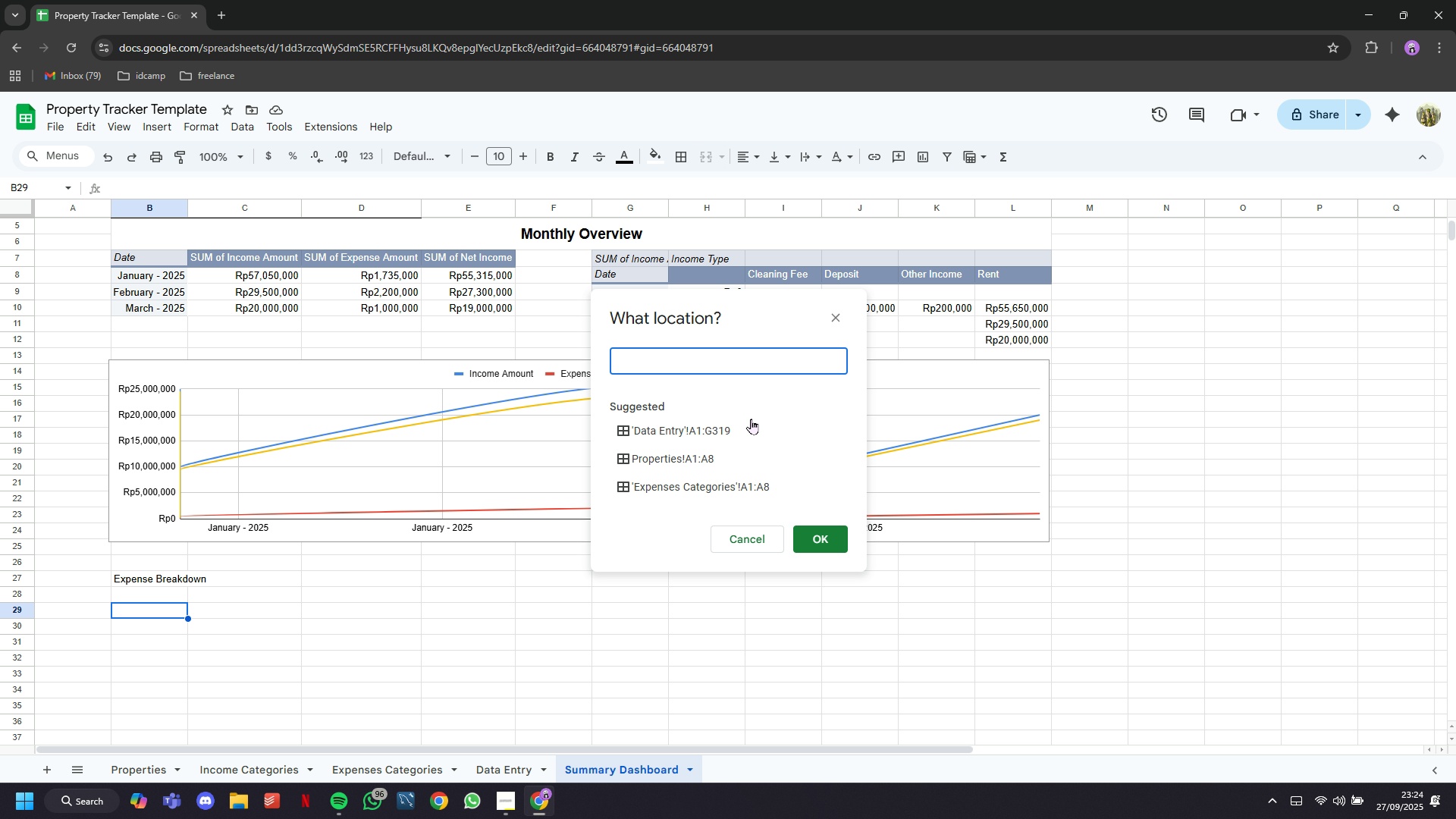 
left_click([734, 431])
 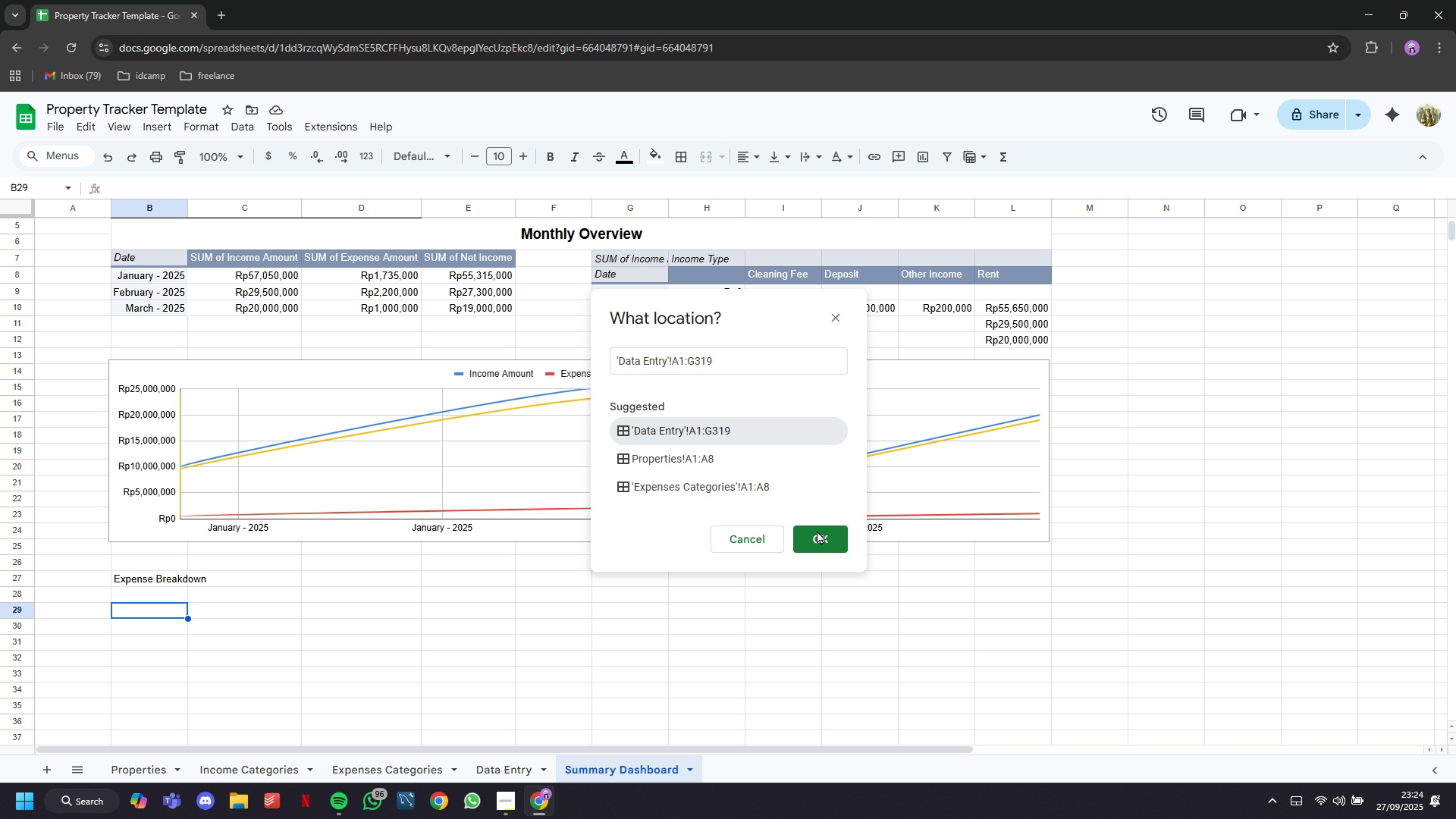 
left_click([818, 535])
 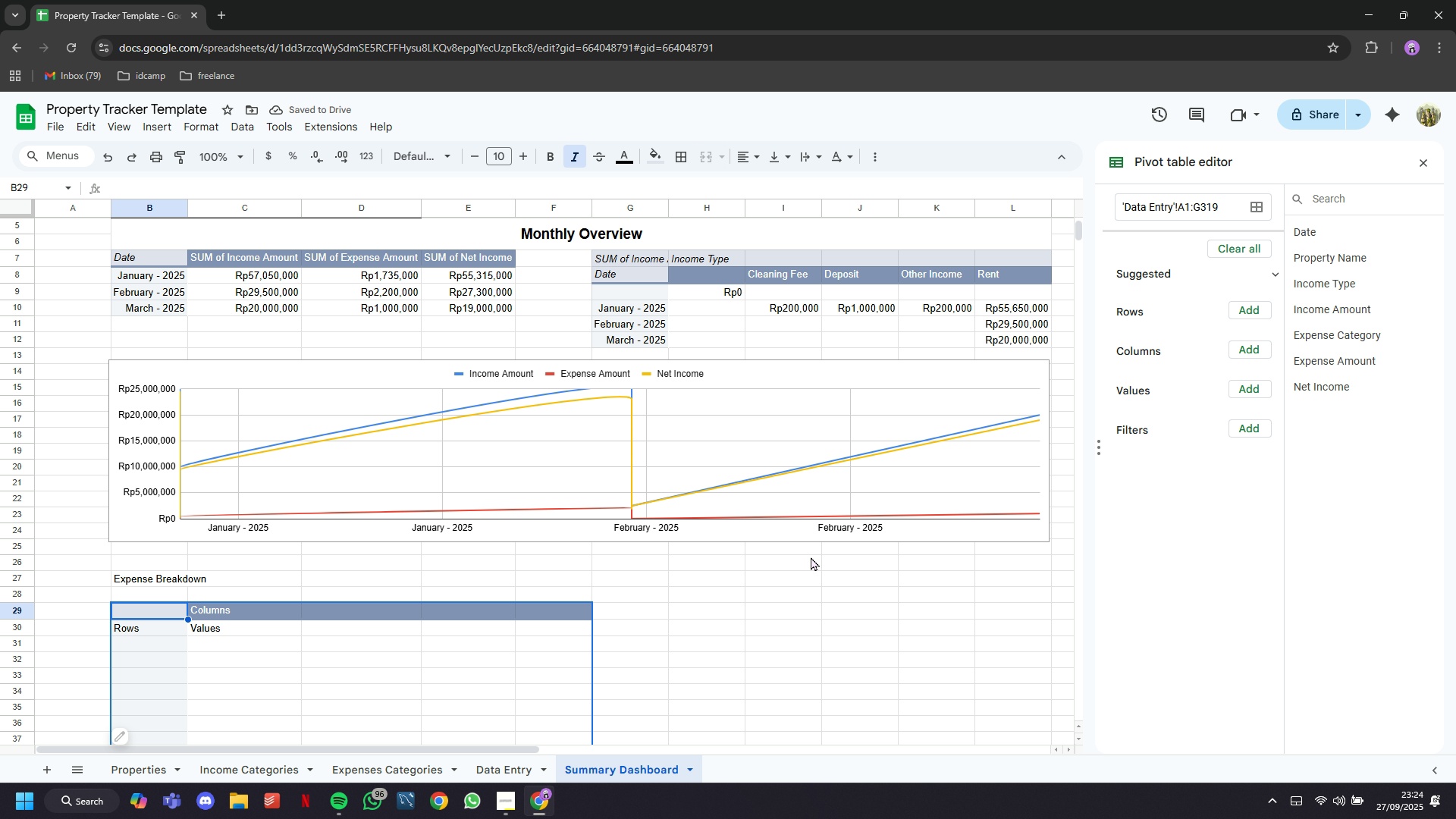 
wait(10.4)
 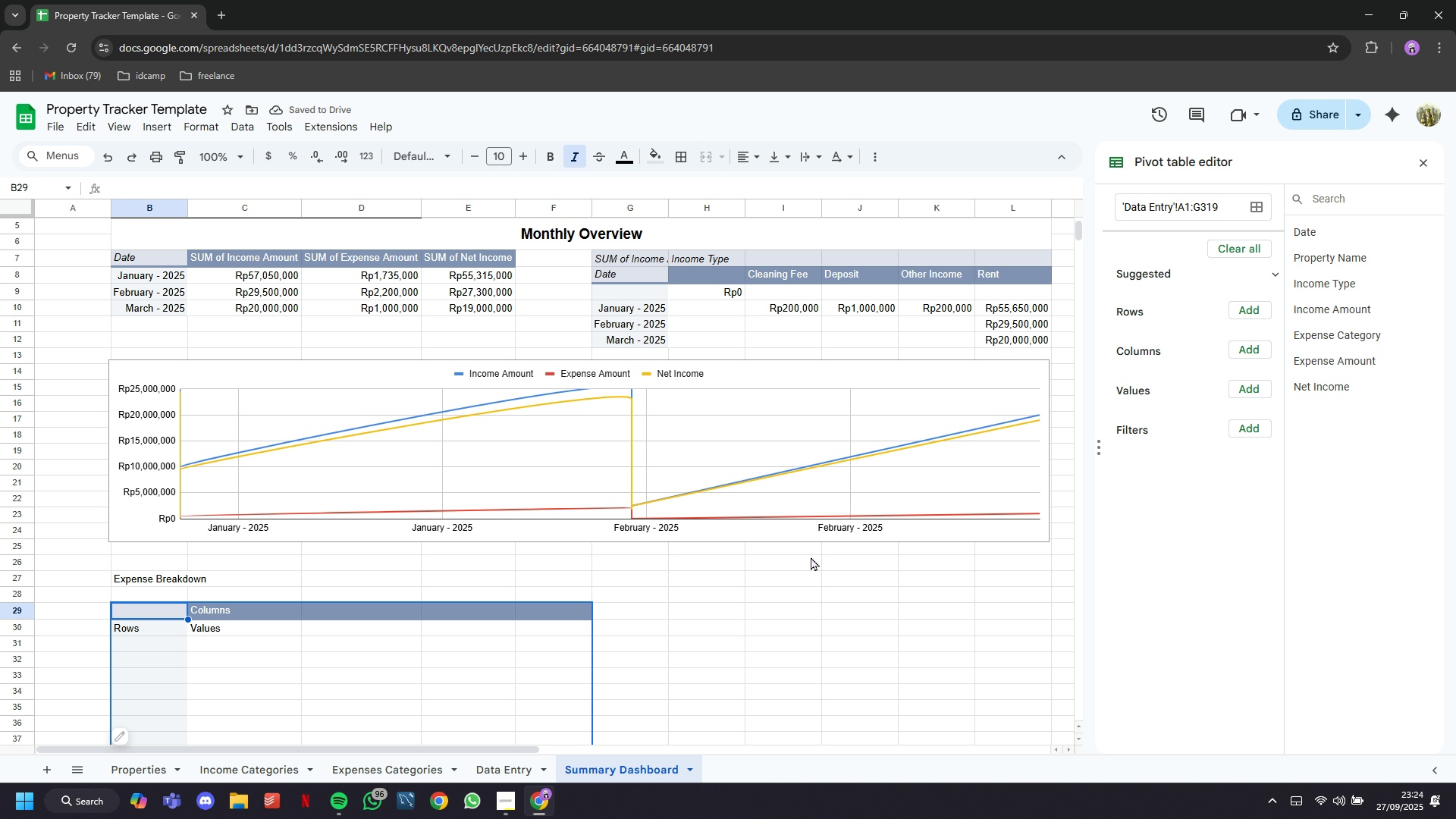 
left_click([1257, 309])
 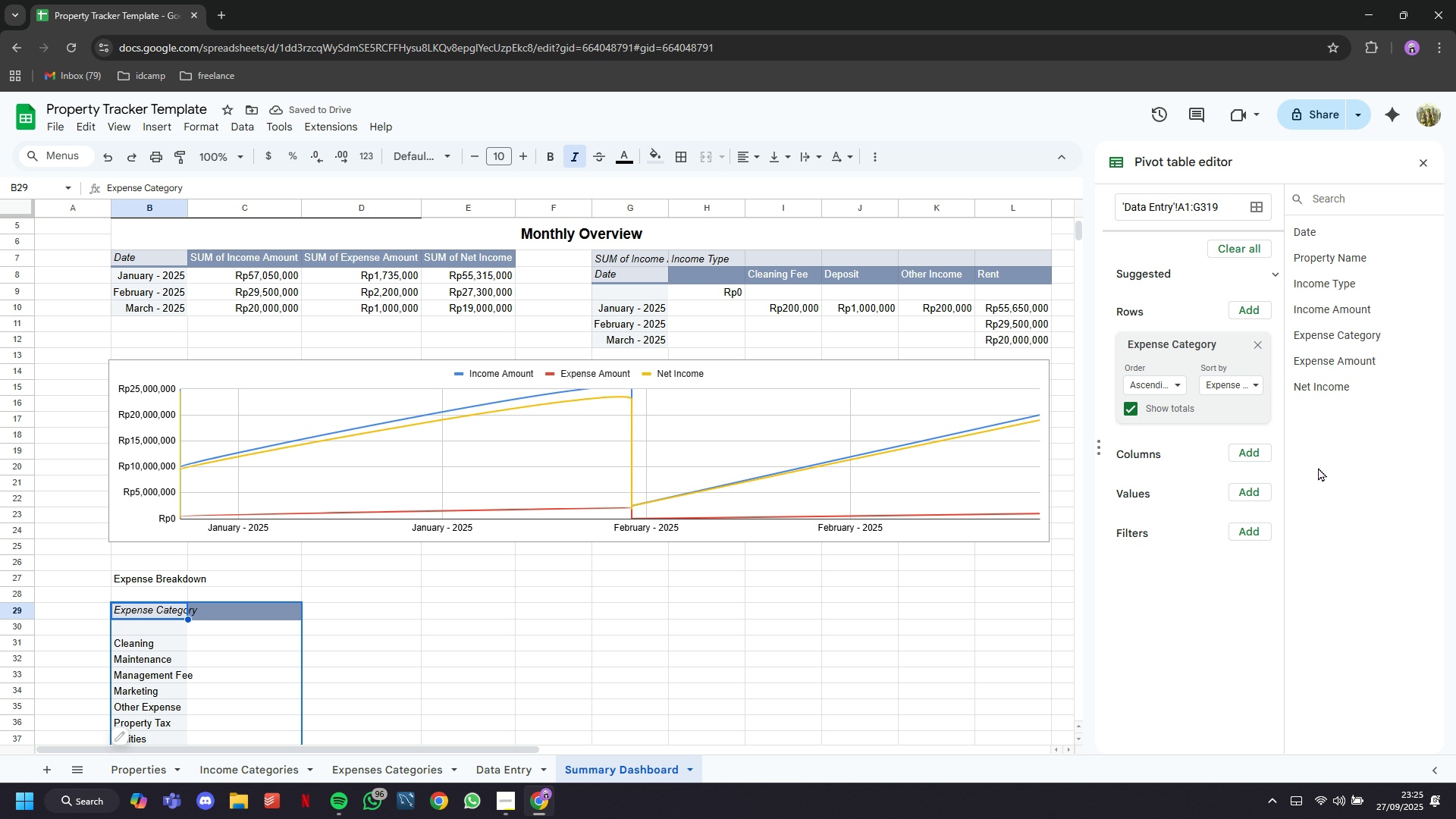 
wait(7.39)
 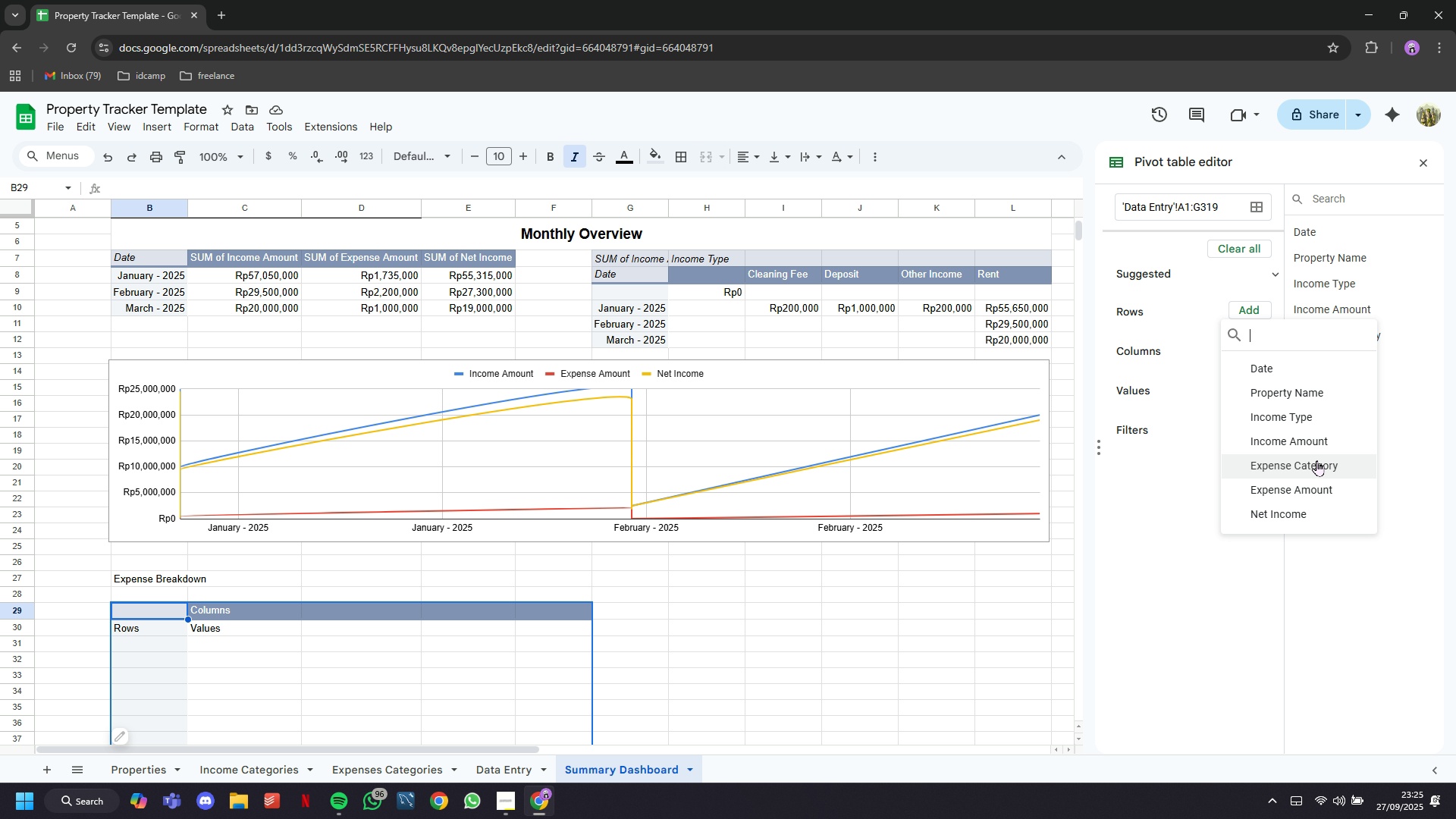 
left_click([1243, 501])
 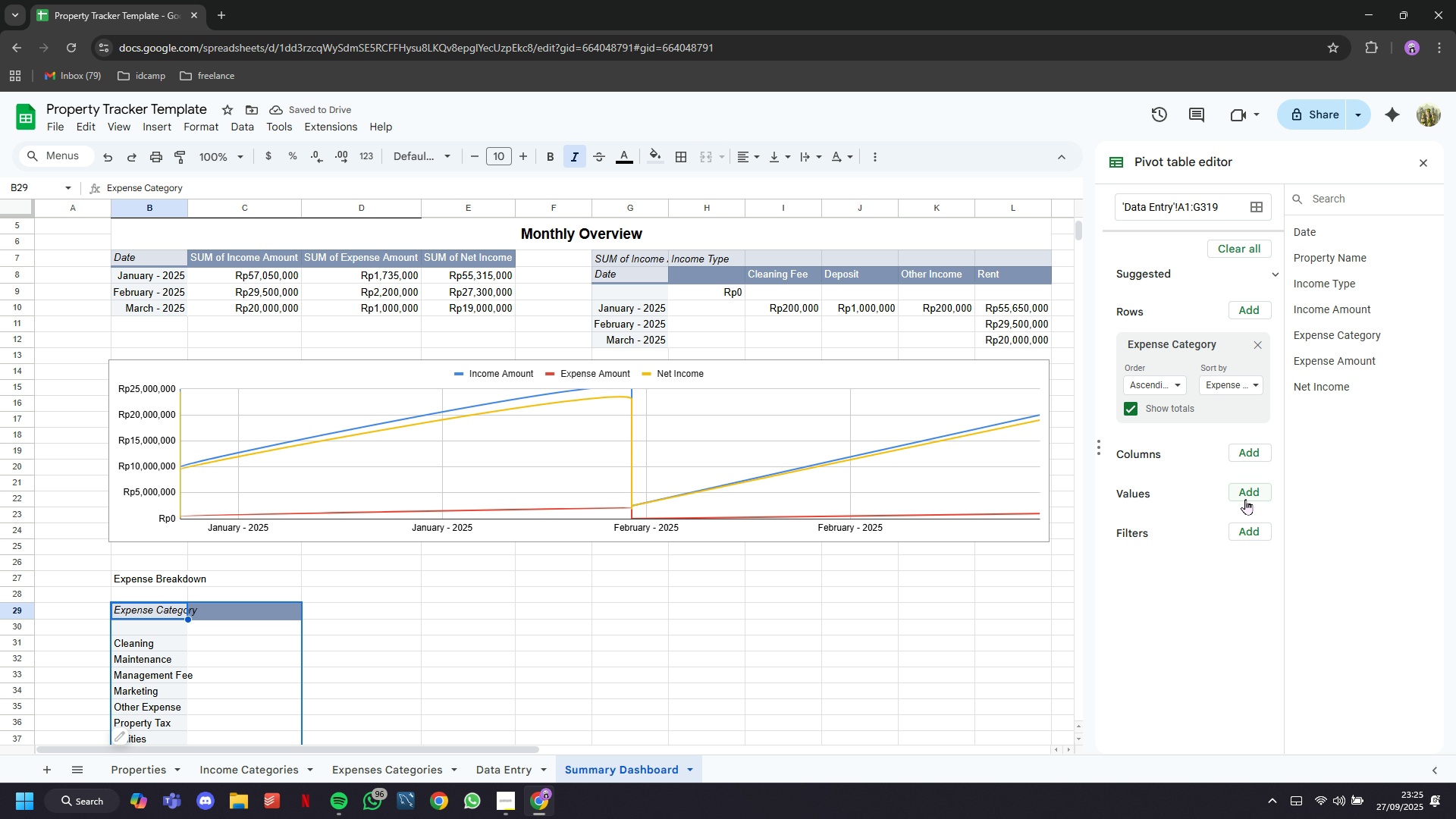 
left_click([1245, 499])
 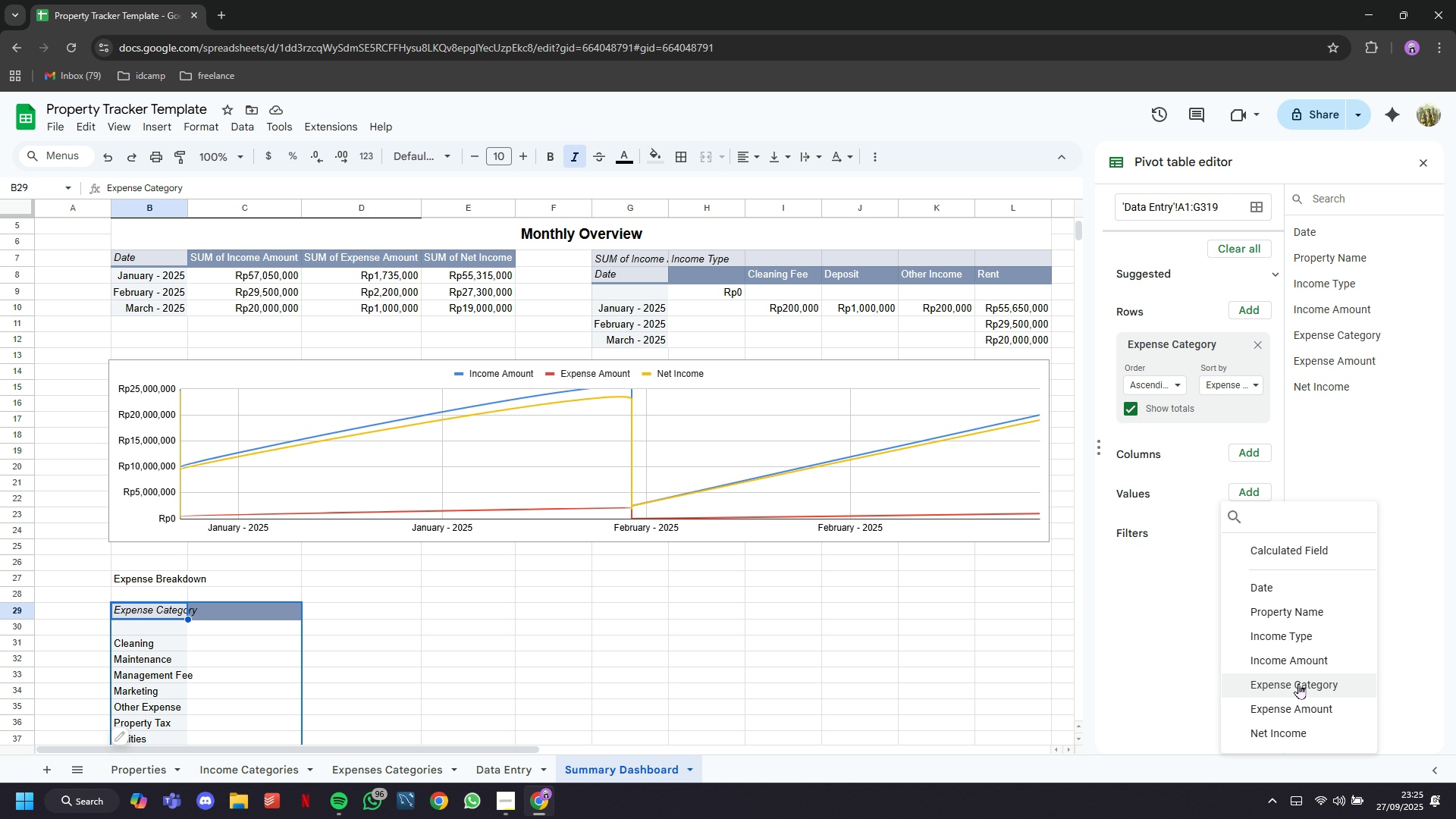 
left_click([1297, 701])
 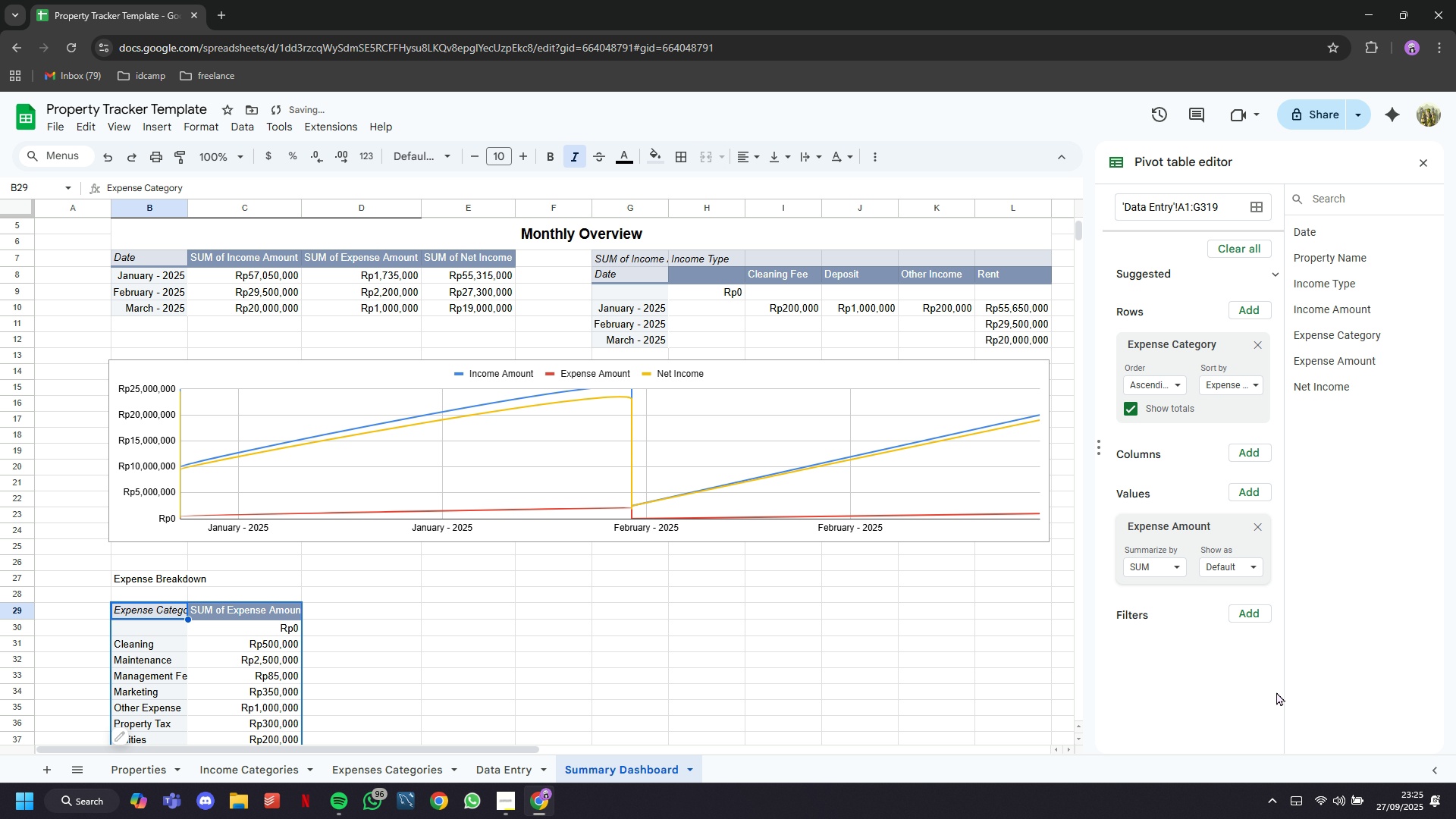 
scroll: coordinate [447, 514], scroll_direction: down, amount: 2.0
 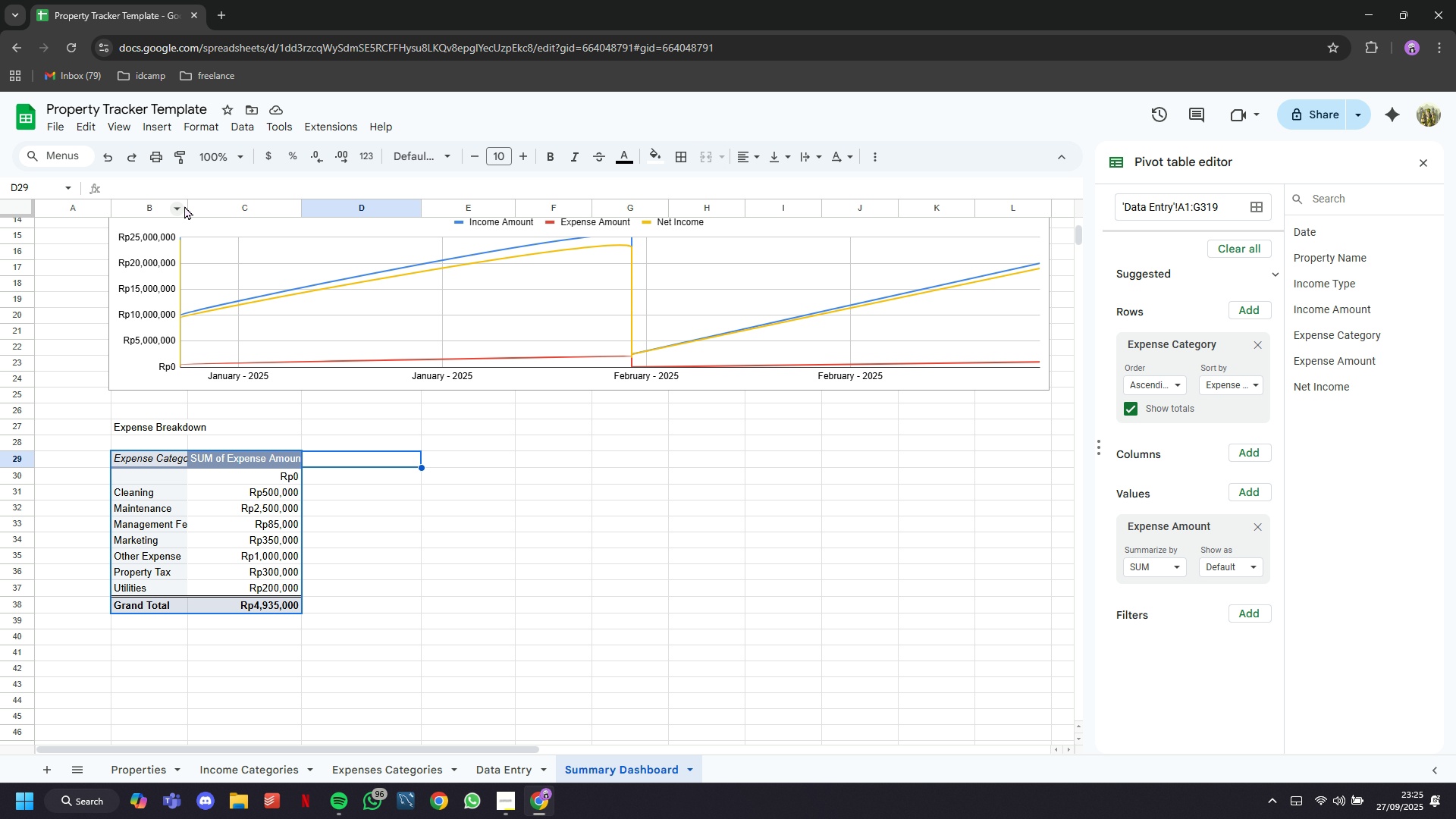 
wait(5.13)
 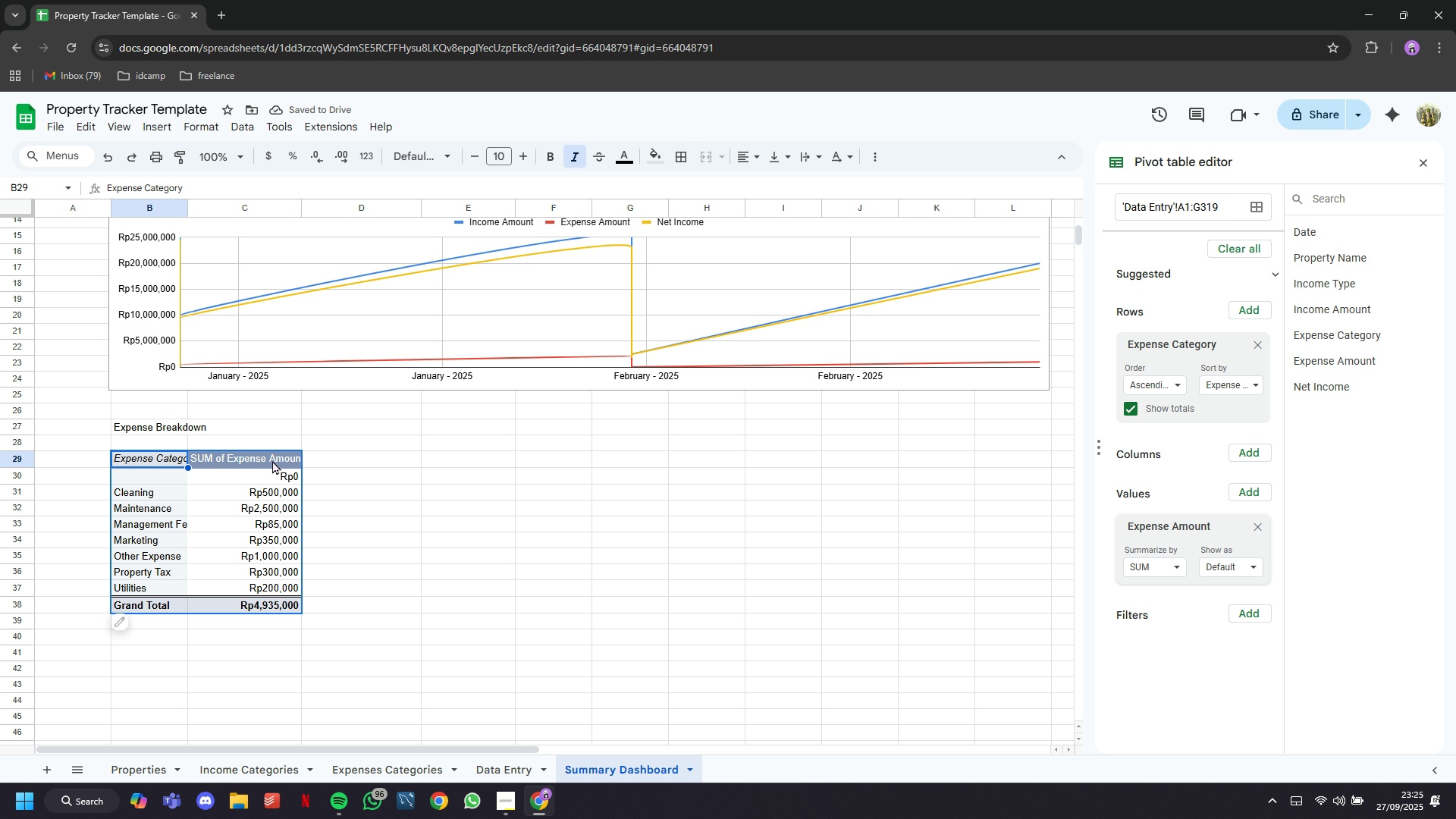 
scroll: coordinate [353, 525], scroll_direction: up, amount: 11.0
 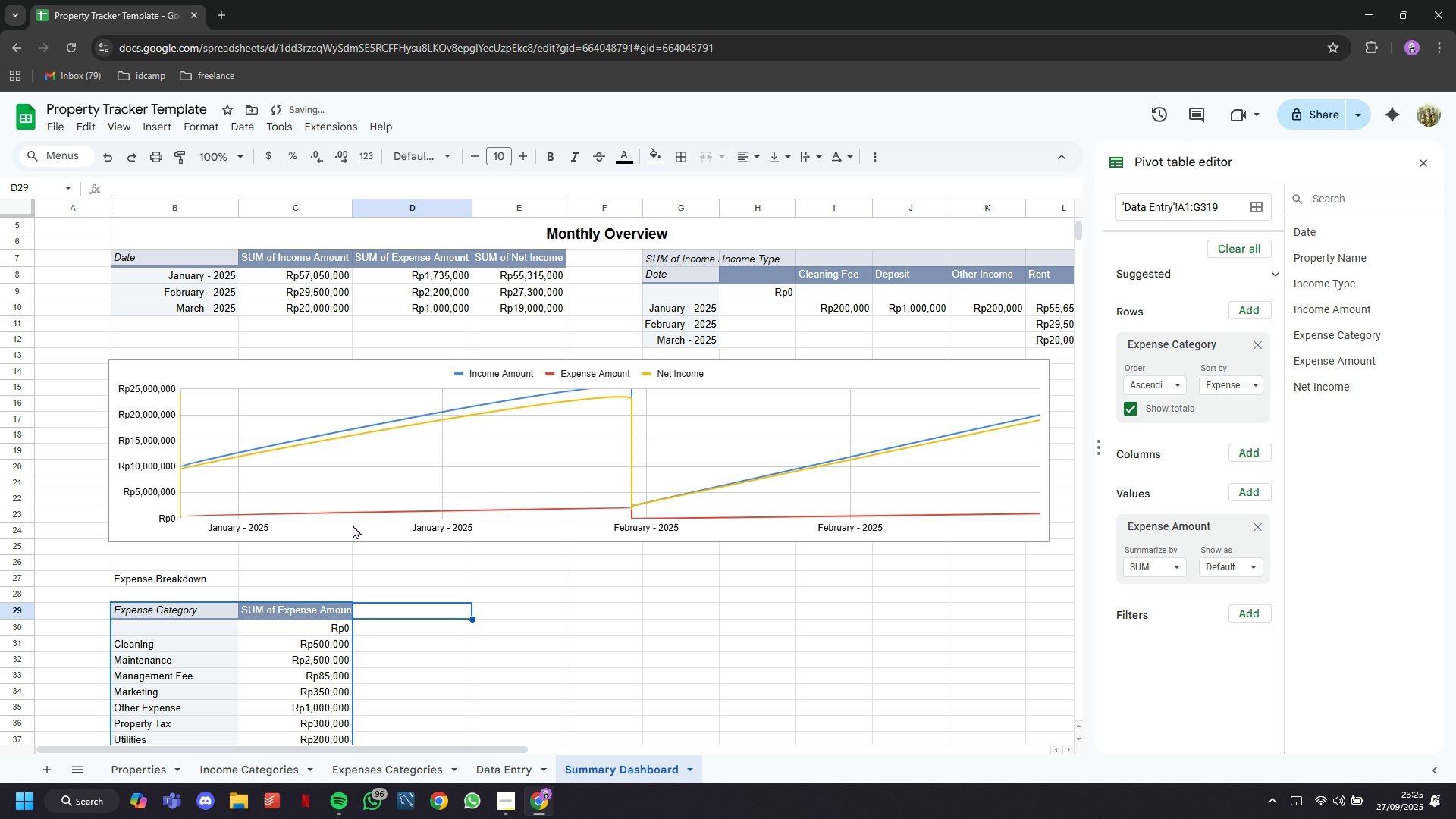 
scroll: coordinate [353, 525], scroll_direction: down, amount: 5.0
 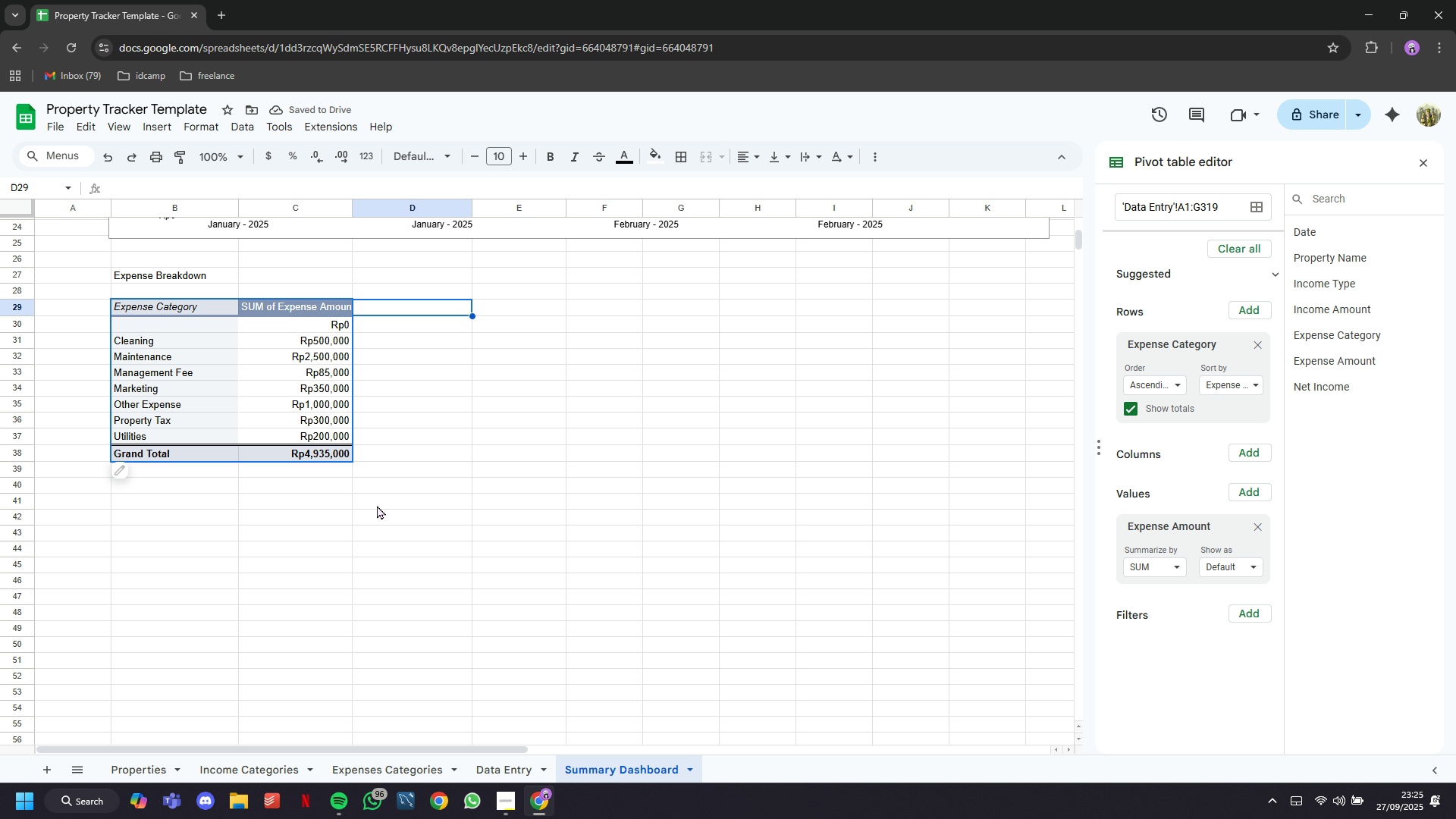 
left_click([378, 505])
 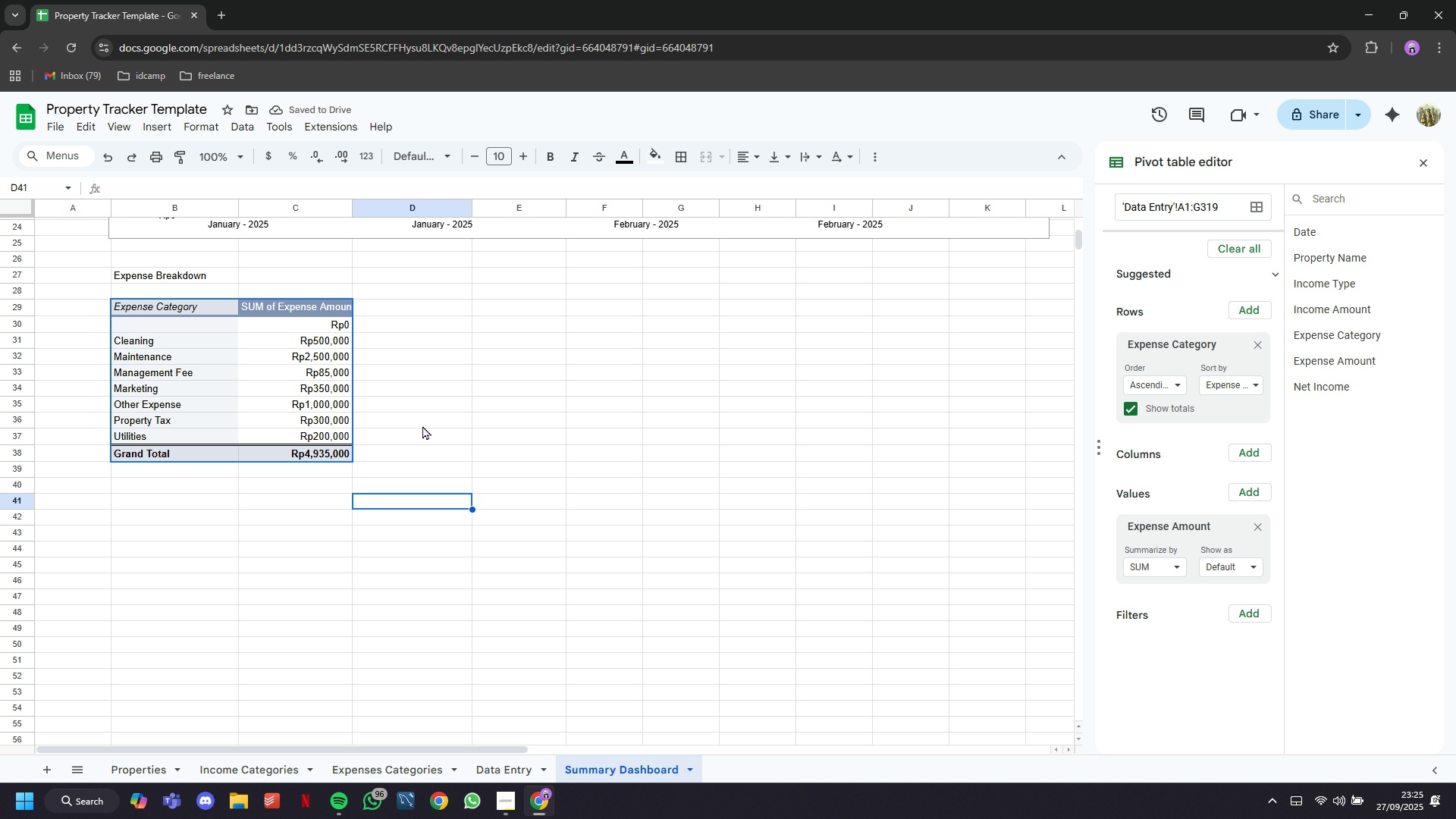 
scroll: coordinate [422, 425], scroll_direction: up, amount: 3.0
 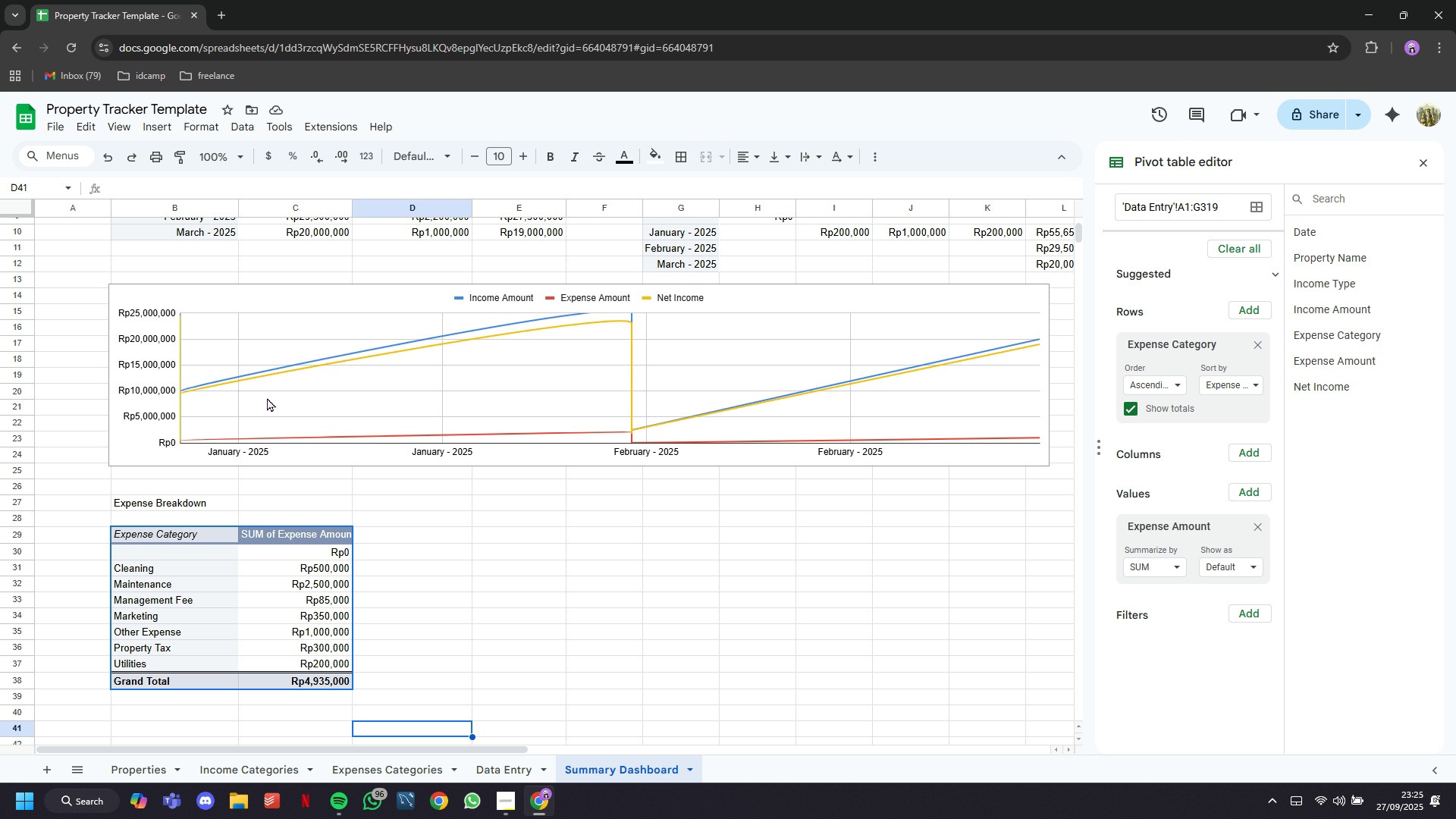 
left_click([169, 126])
 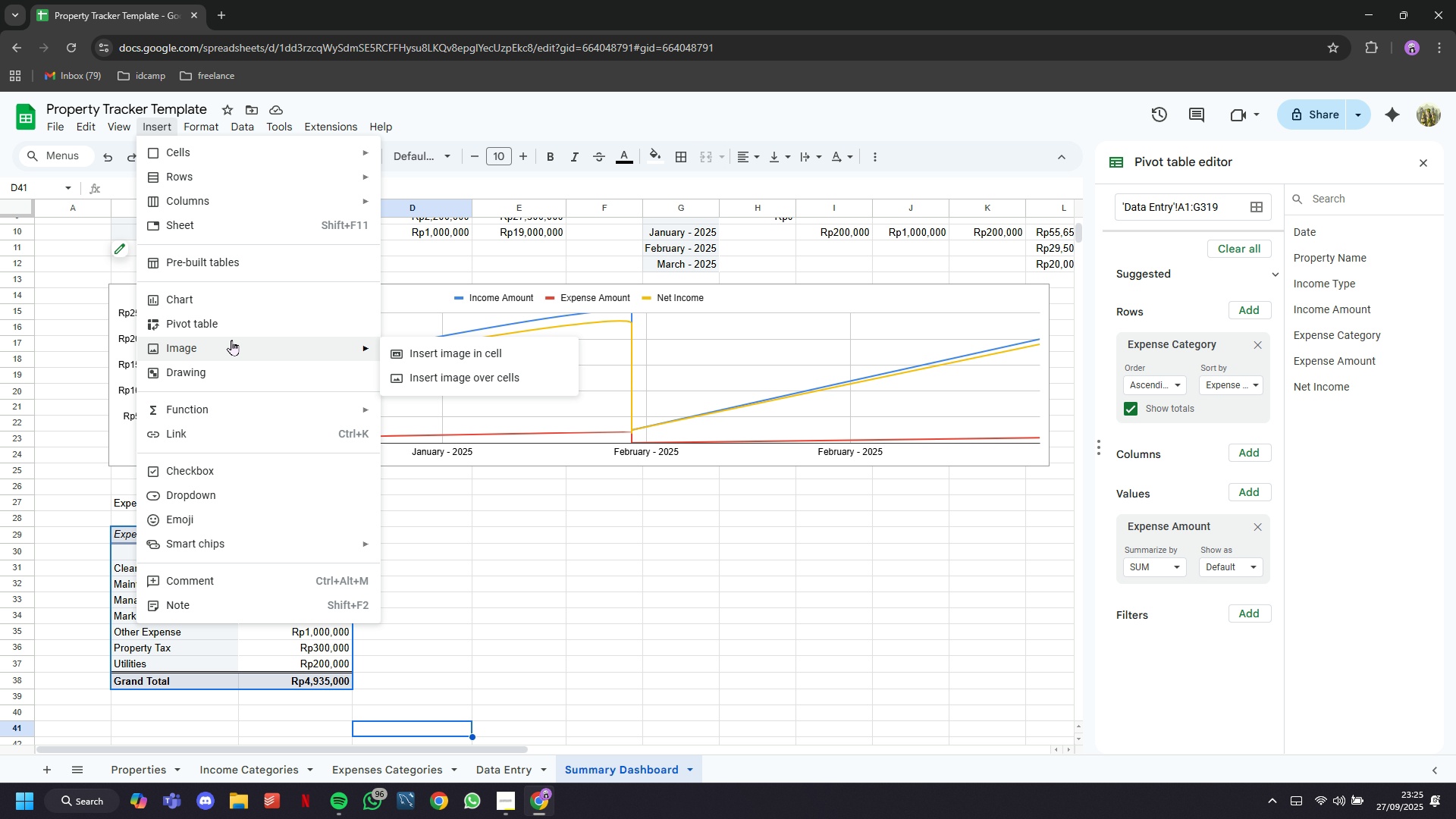 
left_click([216, 306])
 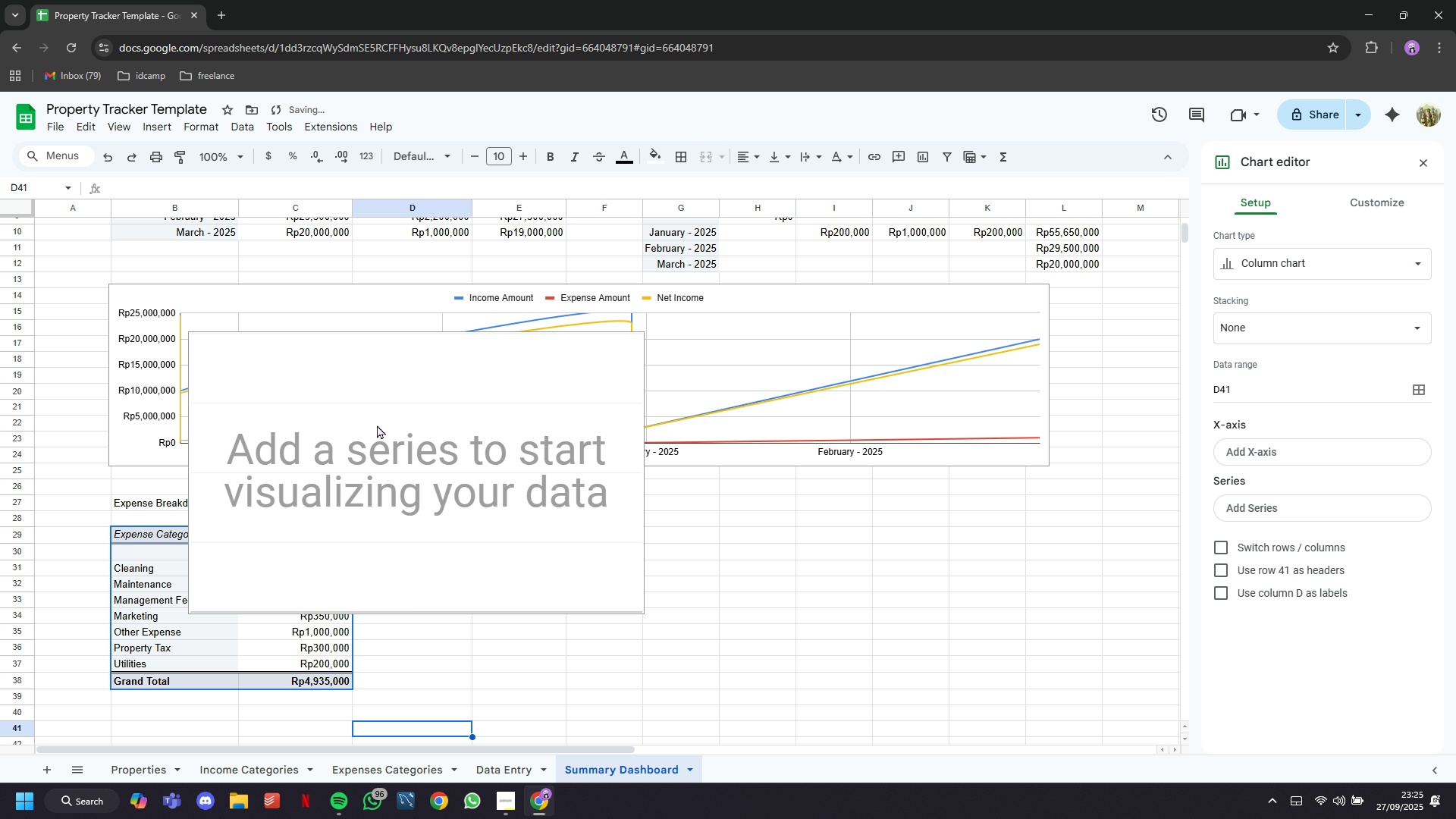 
left_click([394, 434])
 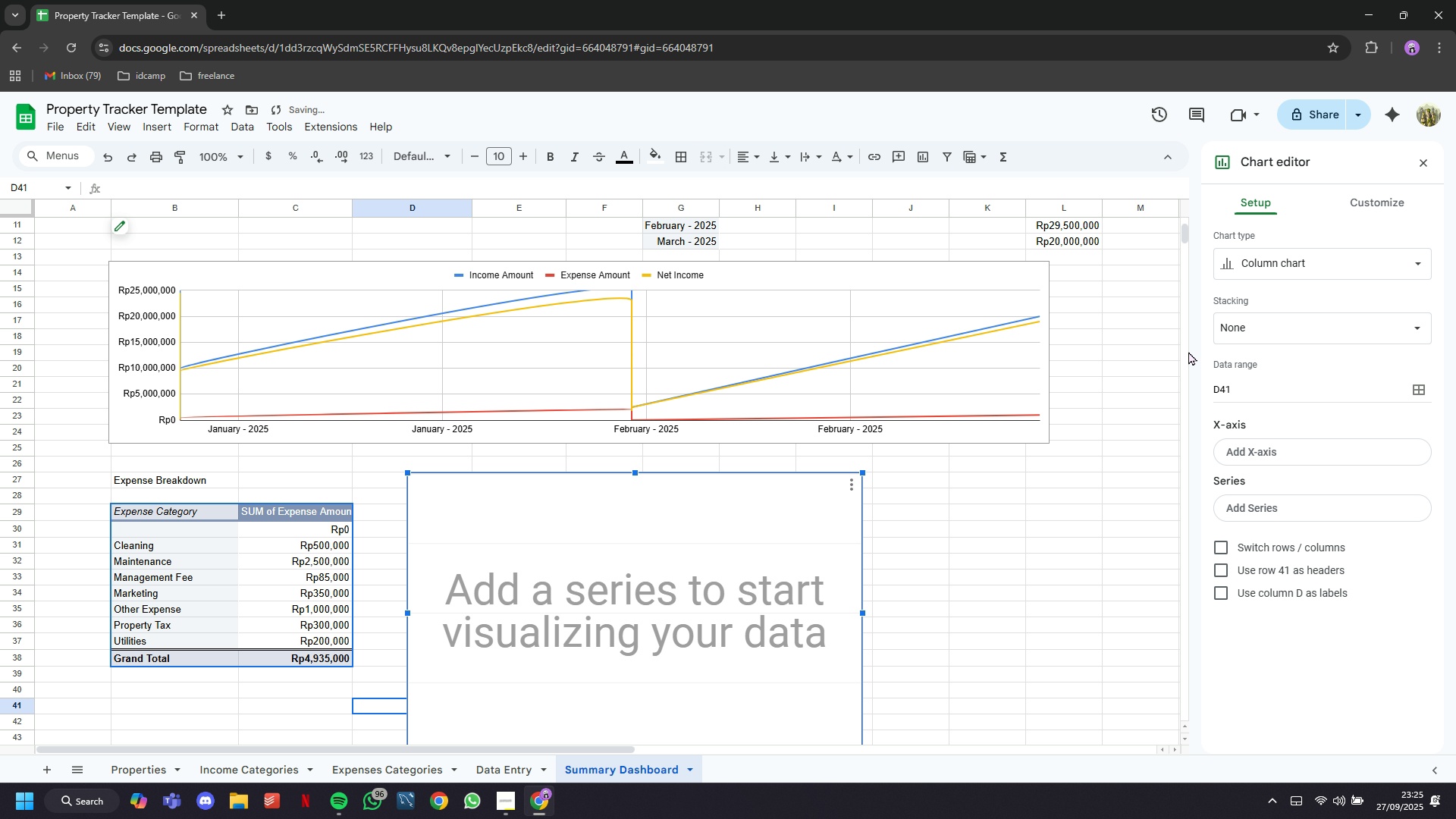 
left_click([1330, 268])
 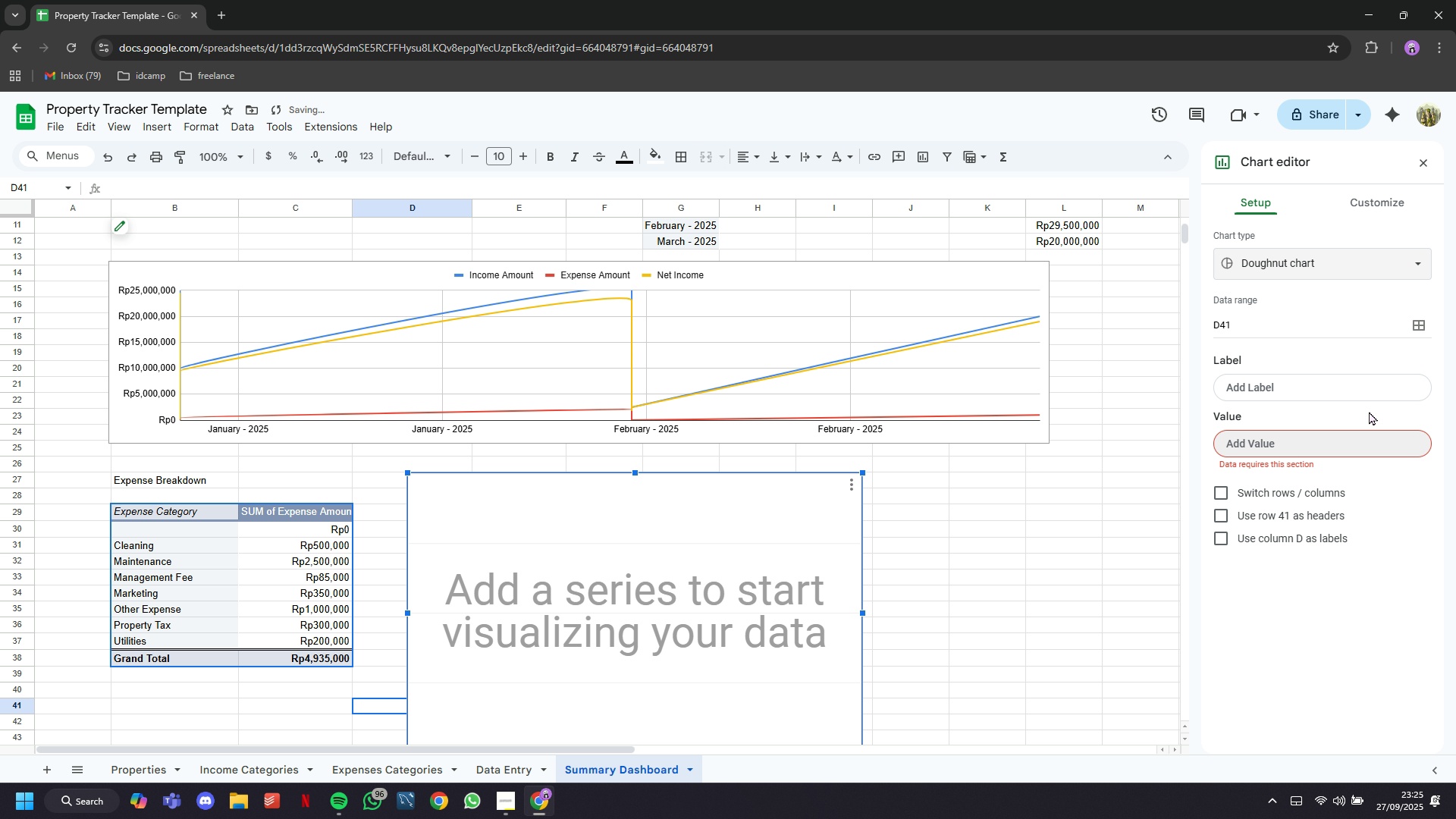 
wait(6.98)
 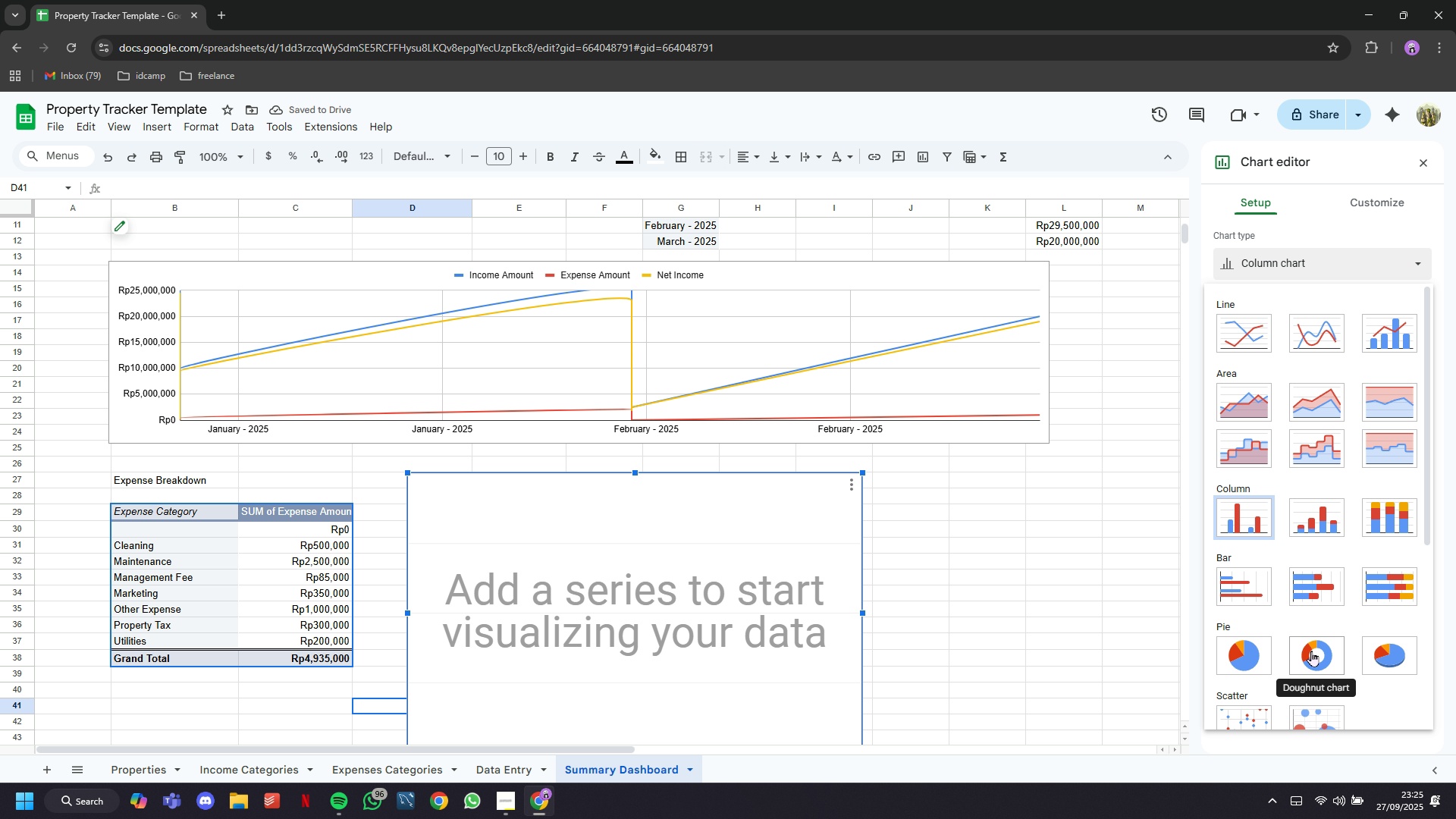 
left_click([1420, 329])
 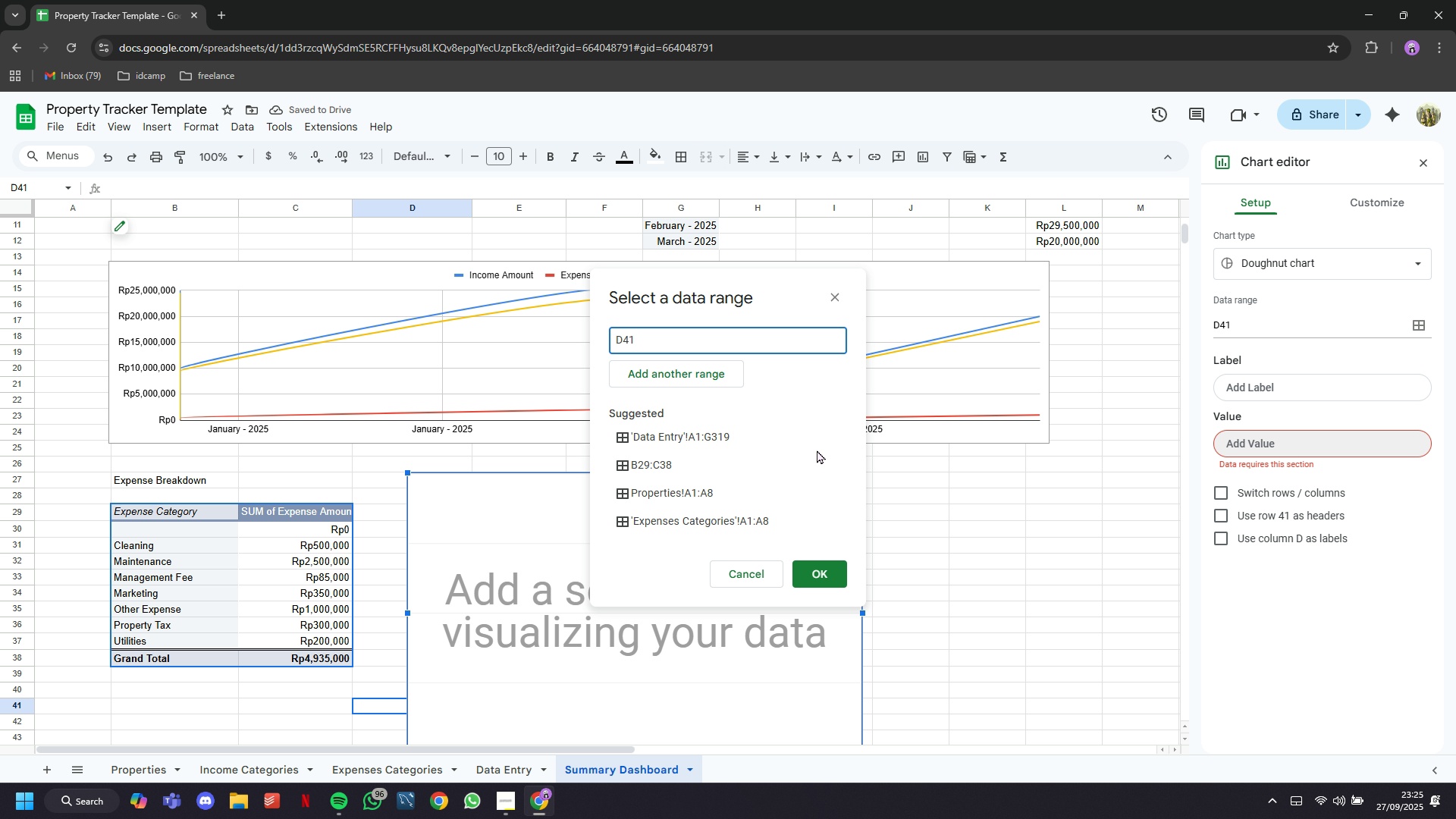 
left_click([736, 441])
 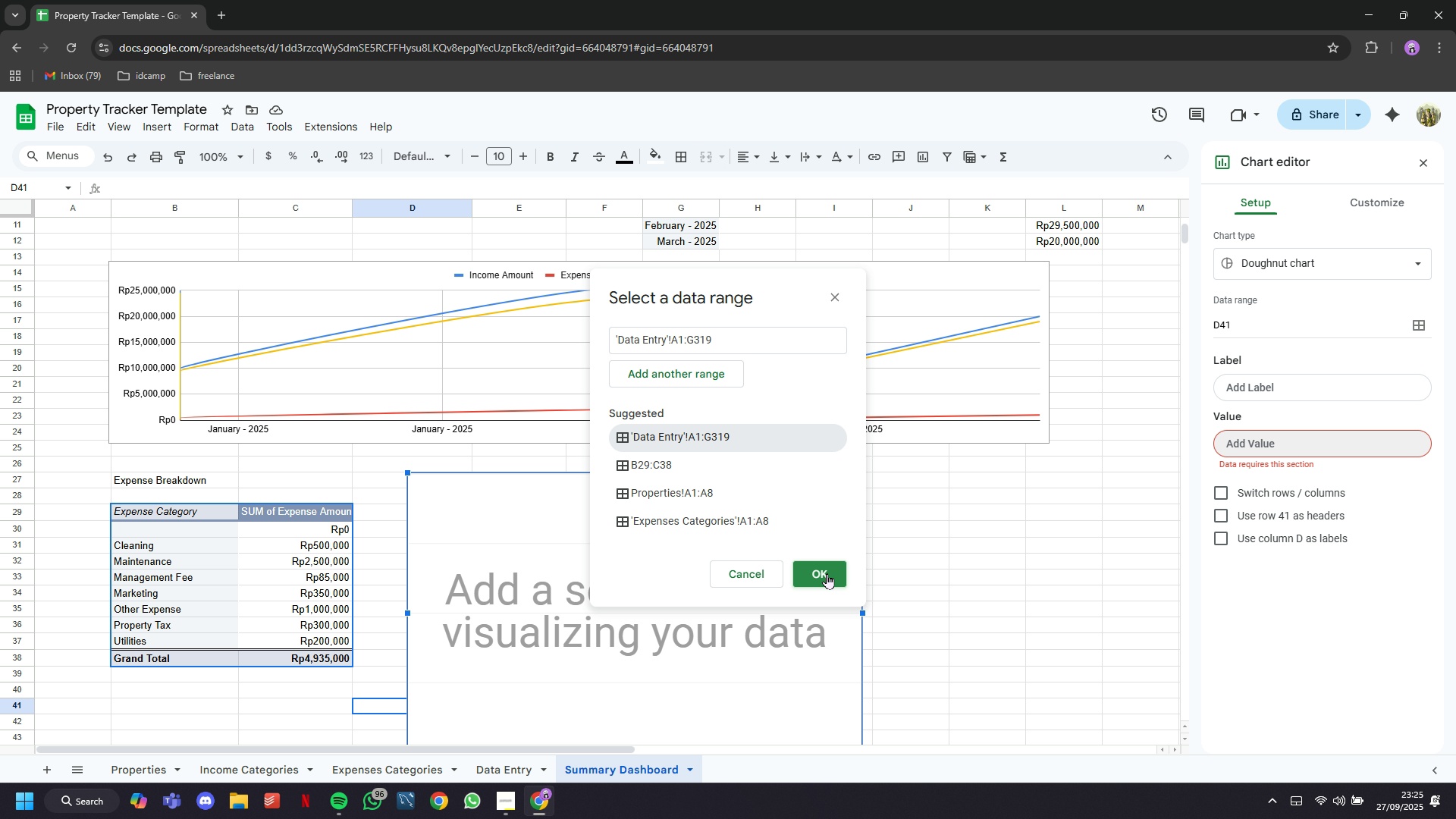 
left_click([827, 573])
 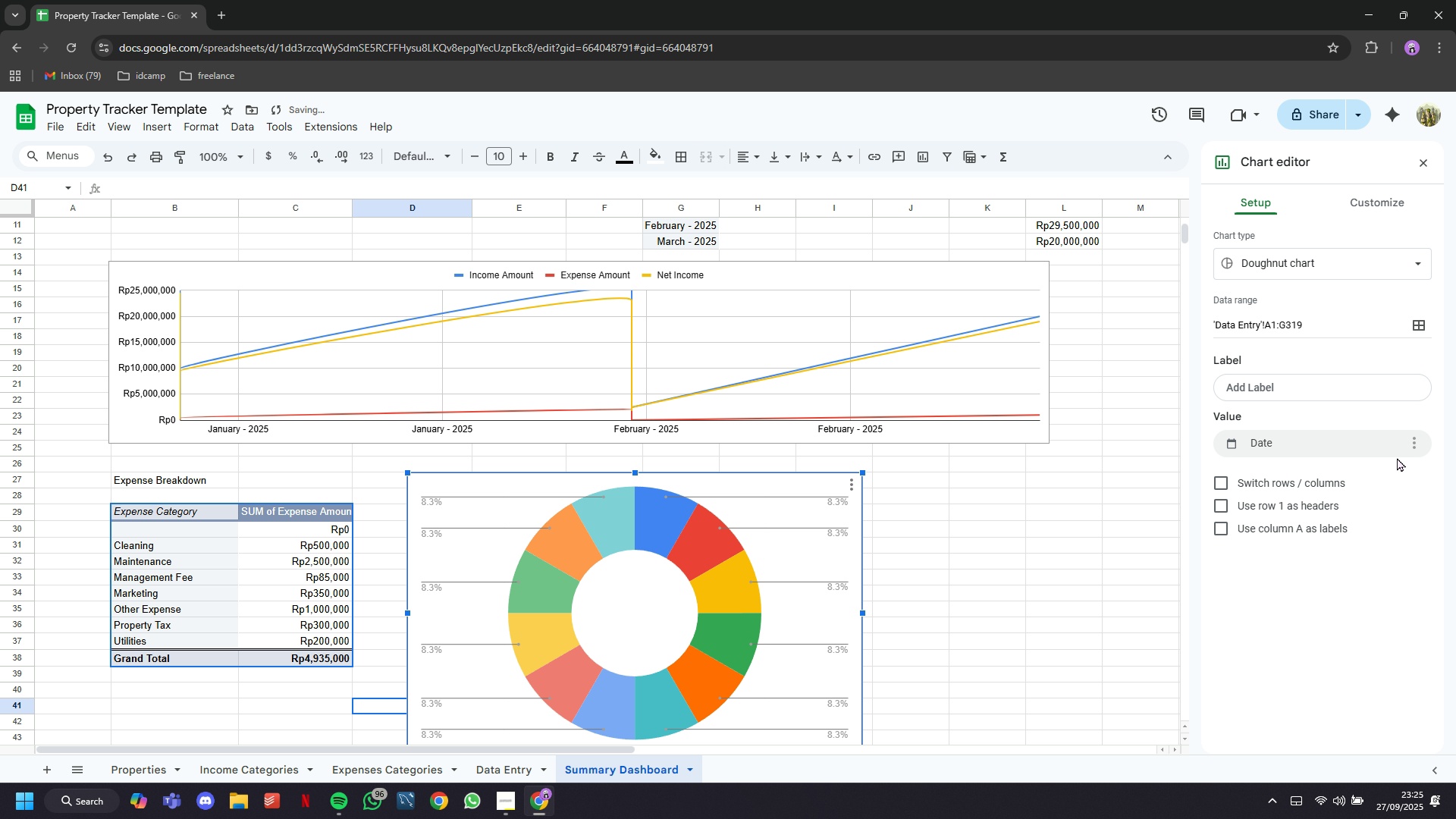 
left_click([1417, 447])
 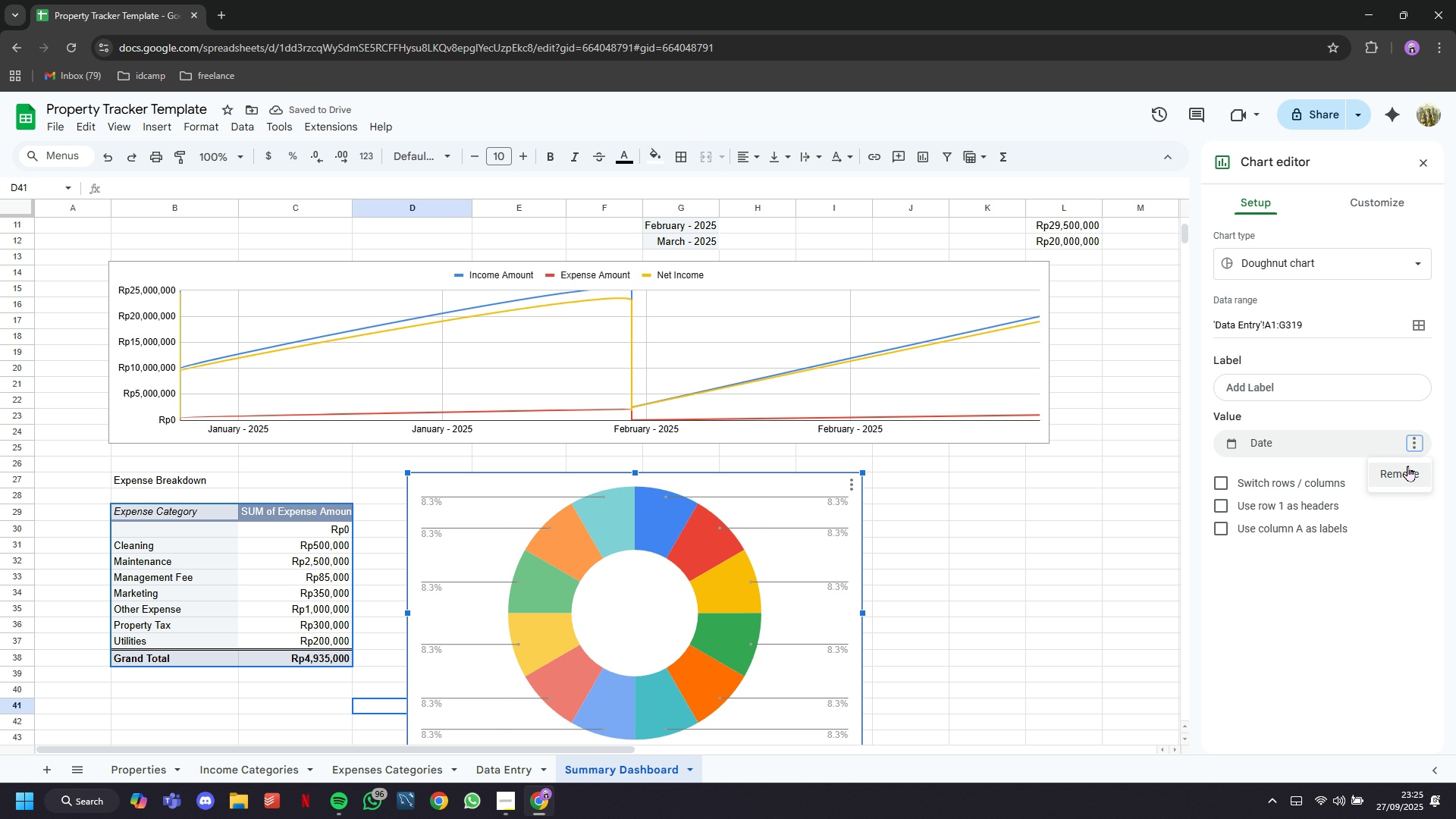 
left_click([1407, 466])
 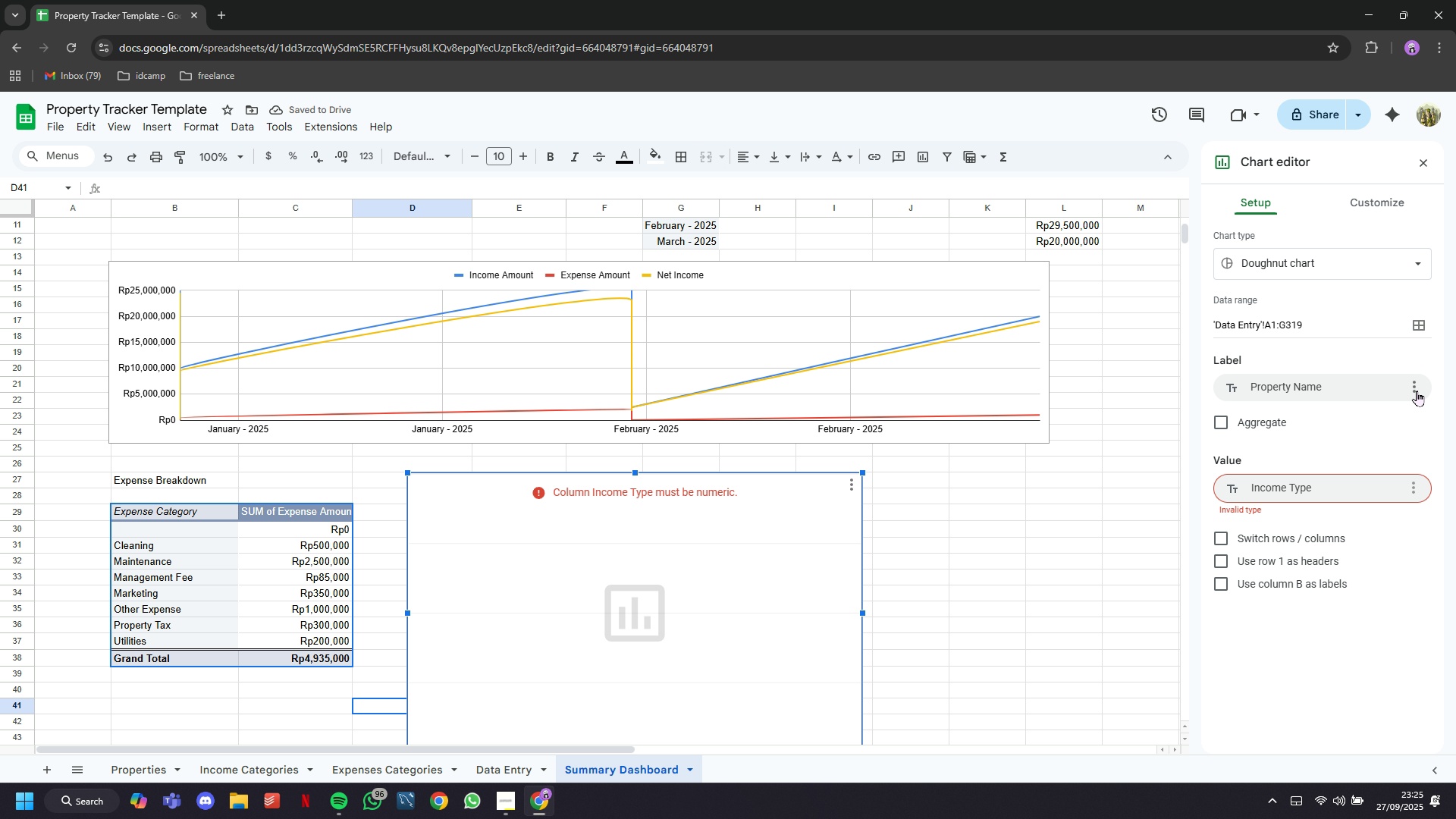 
wait(9.09)
 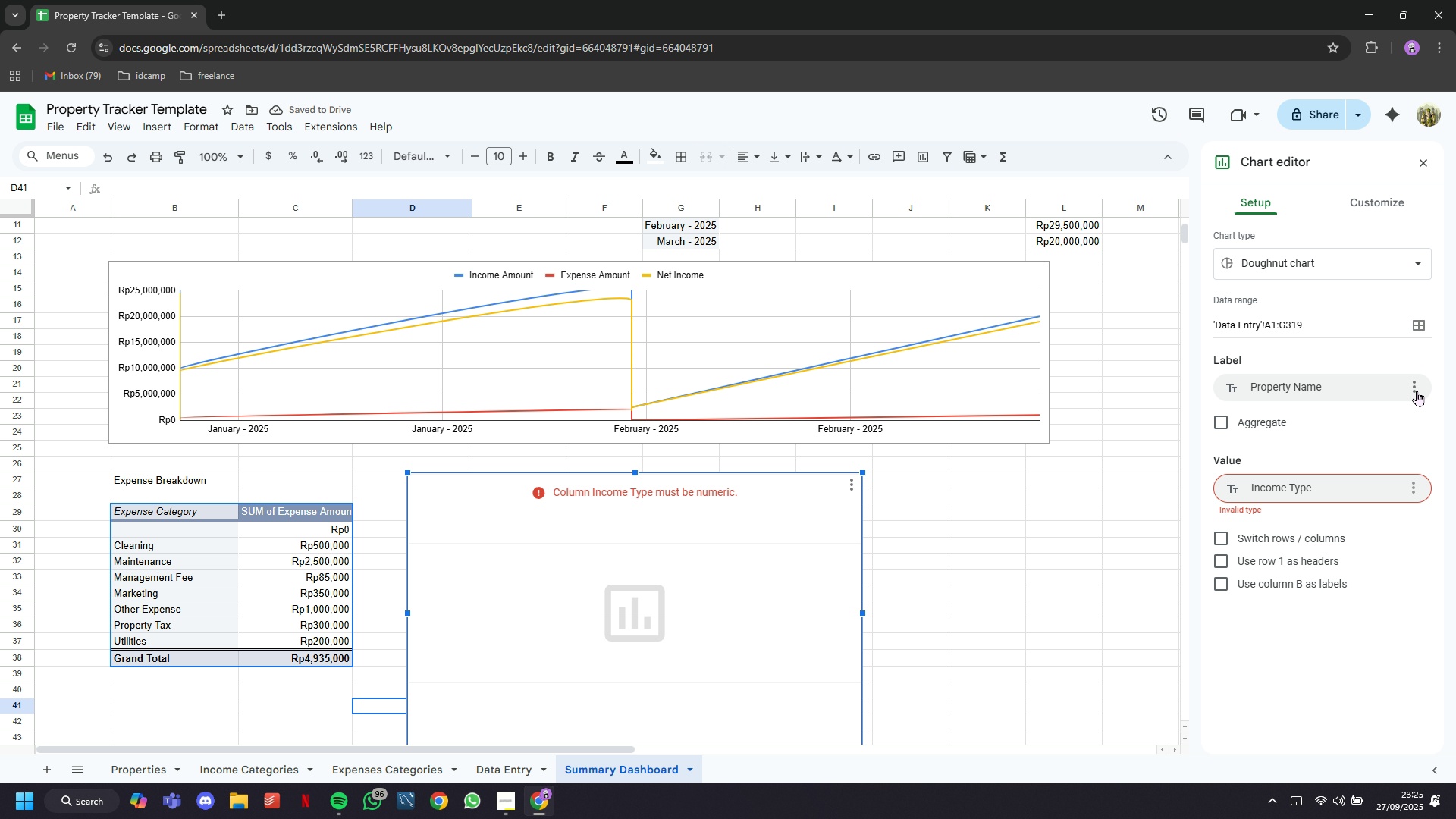 
left_click([1417, 391])
 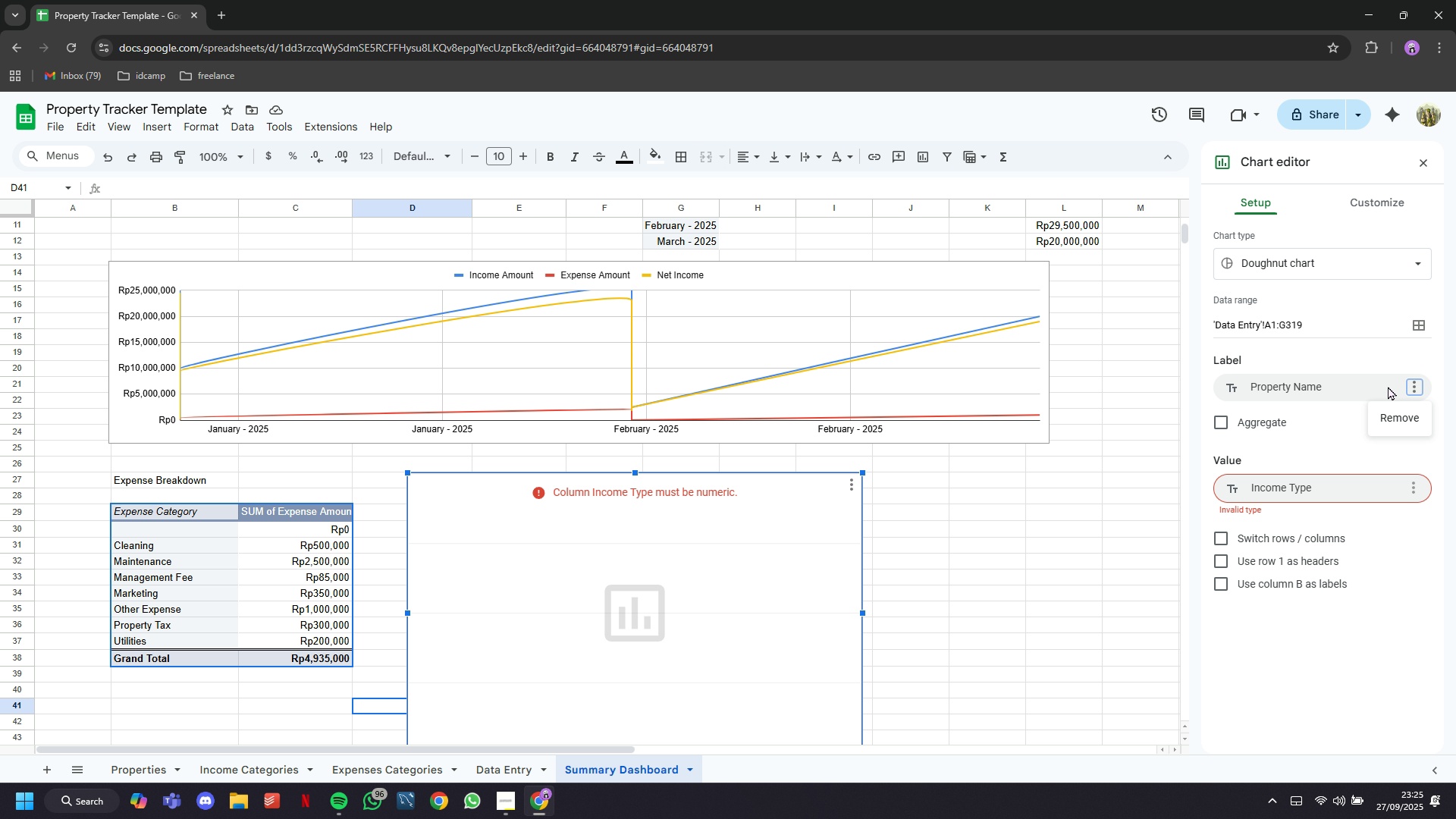 
left_click([1388, 386])
 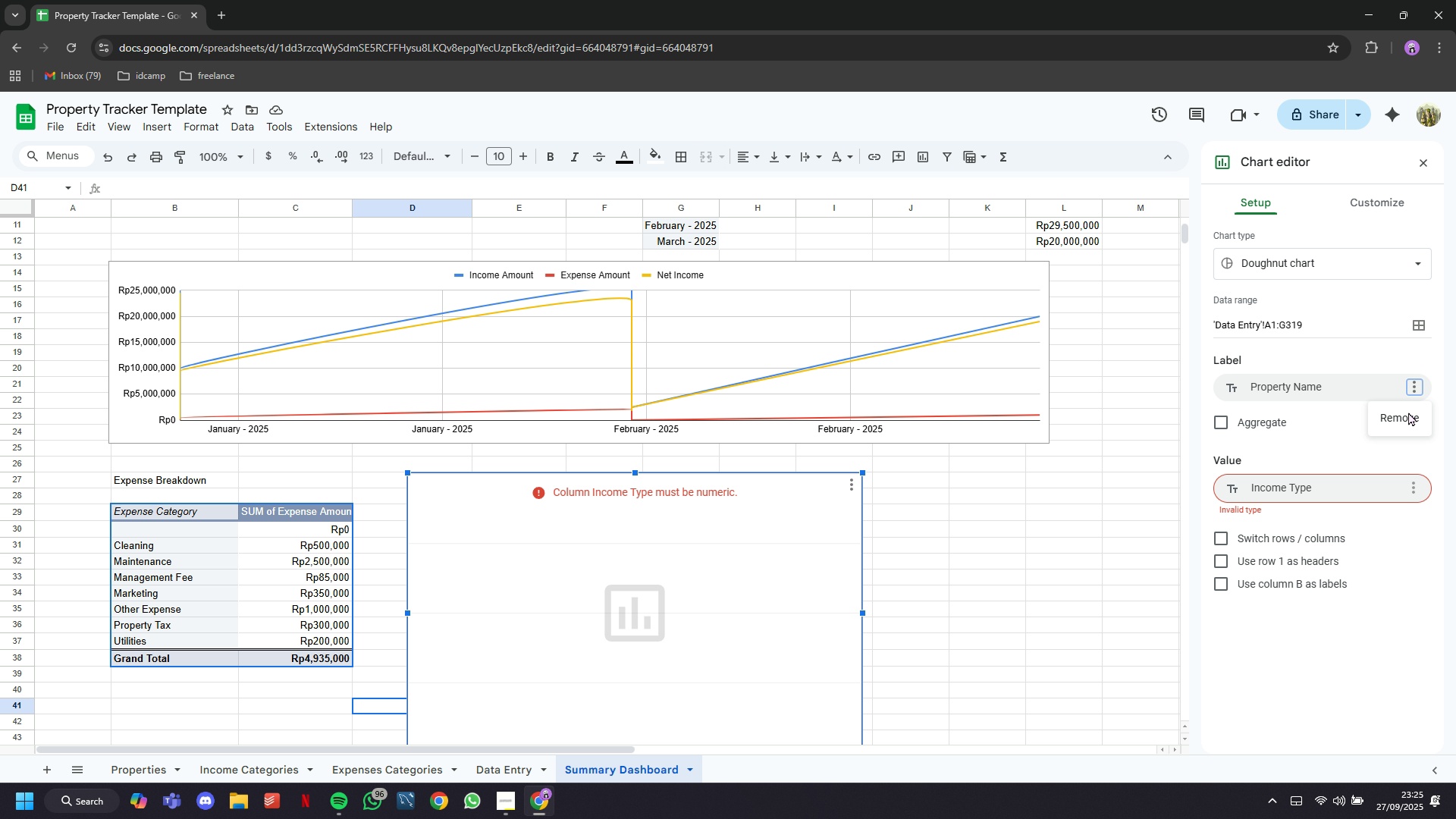 
mouse_move([1407, 420])
 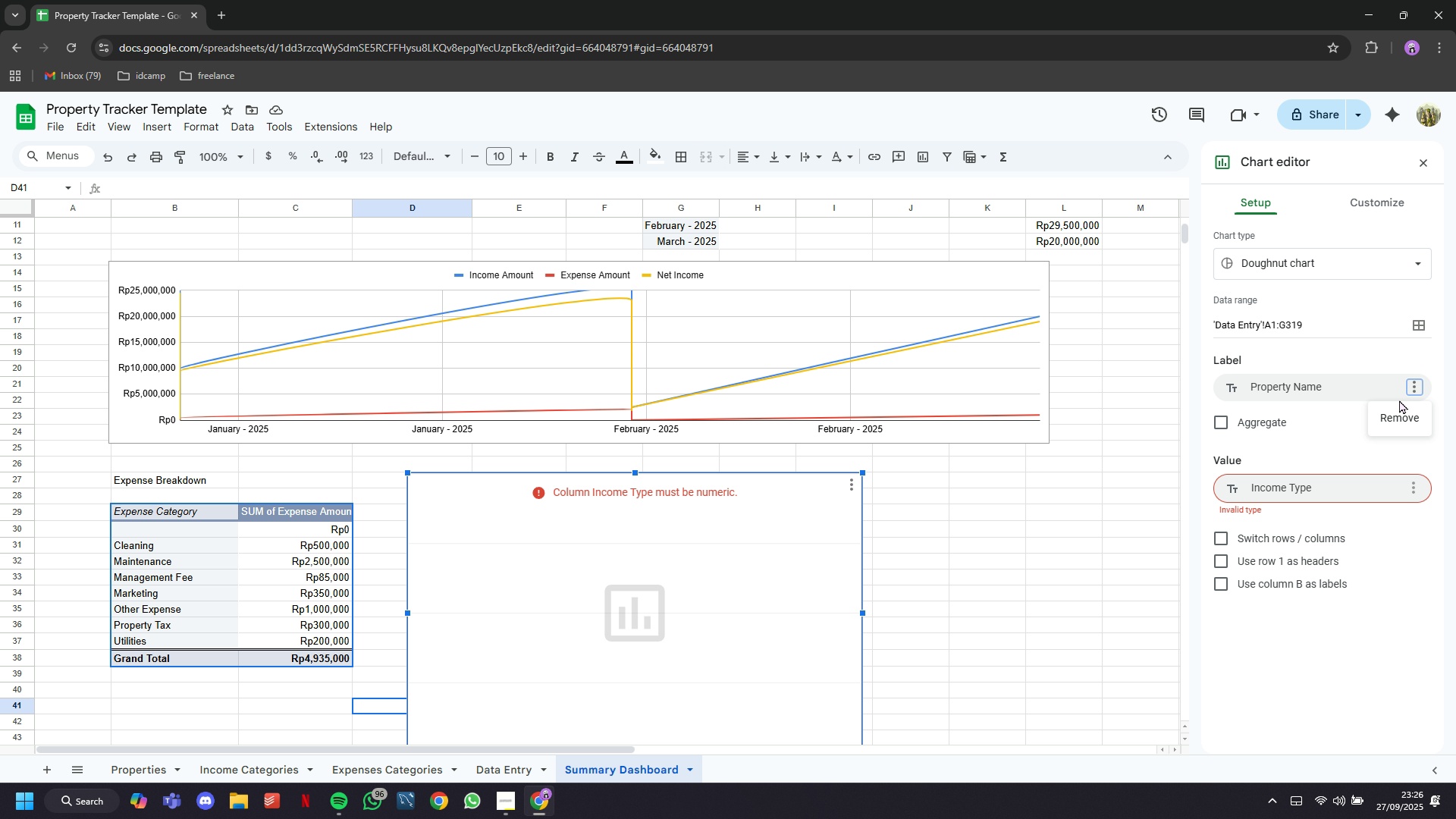 
left_click([1420, 381])
 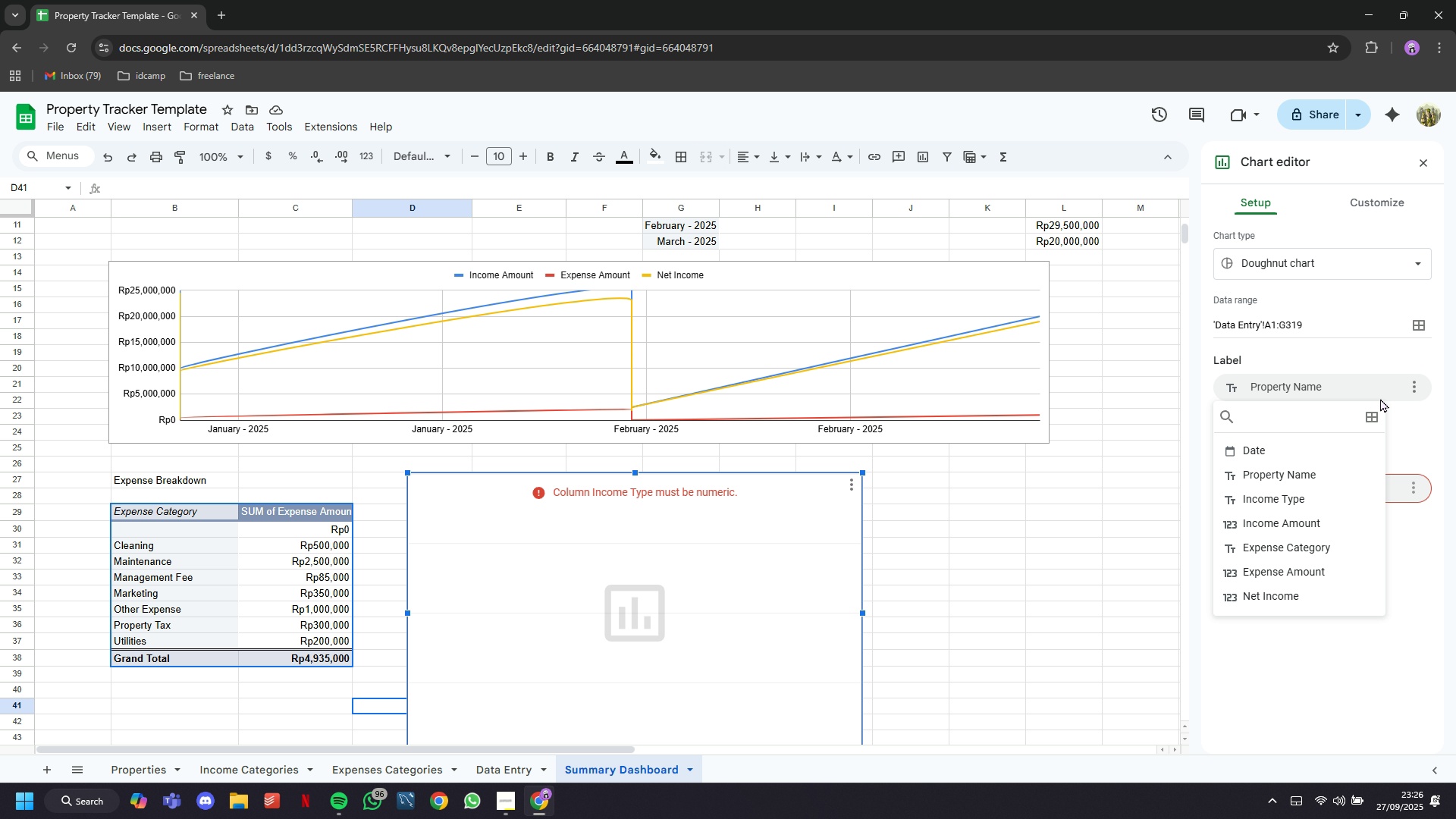 
left_click([1380, 398])
 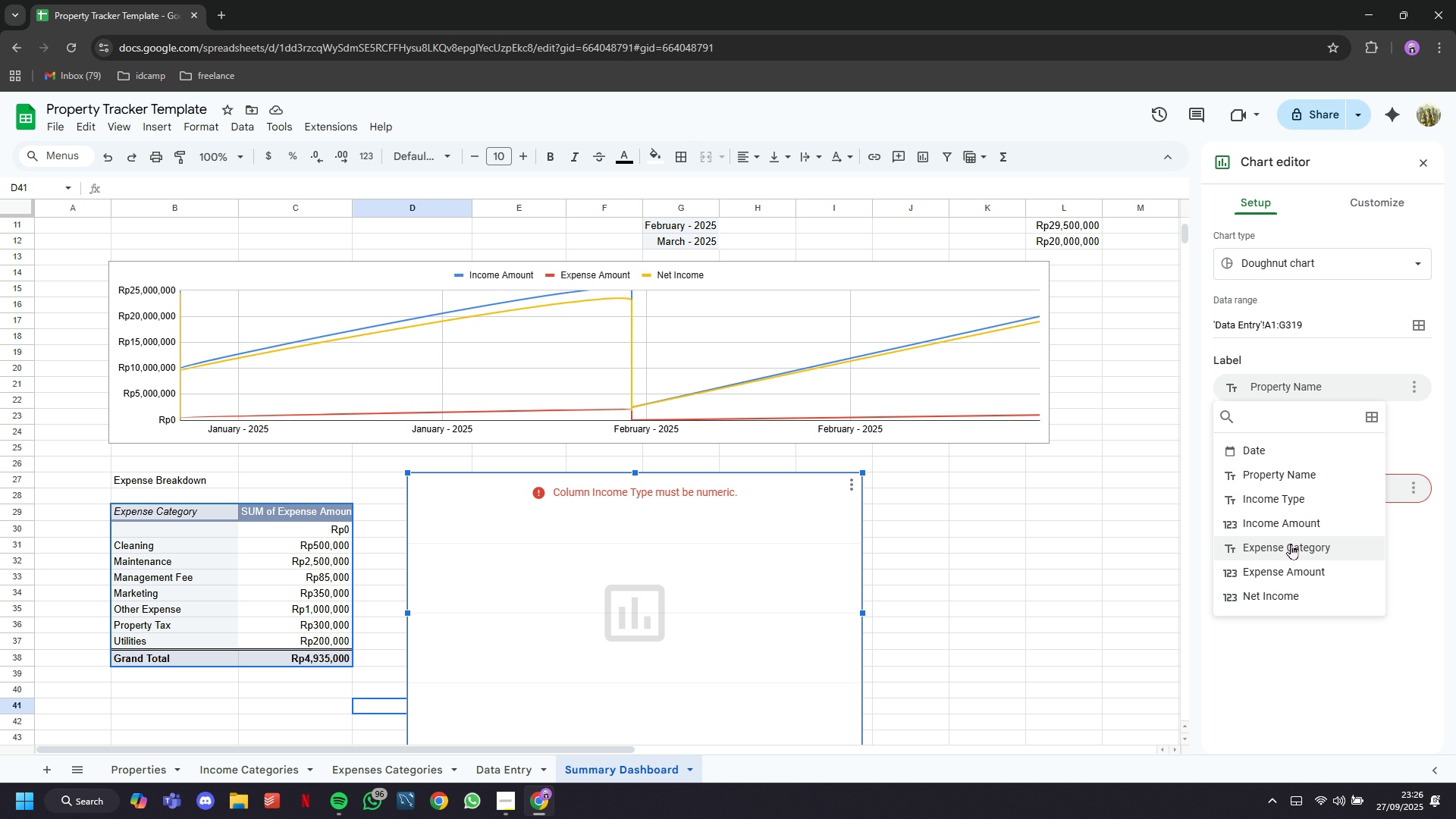 
left_click([1288, 550])
 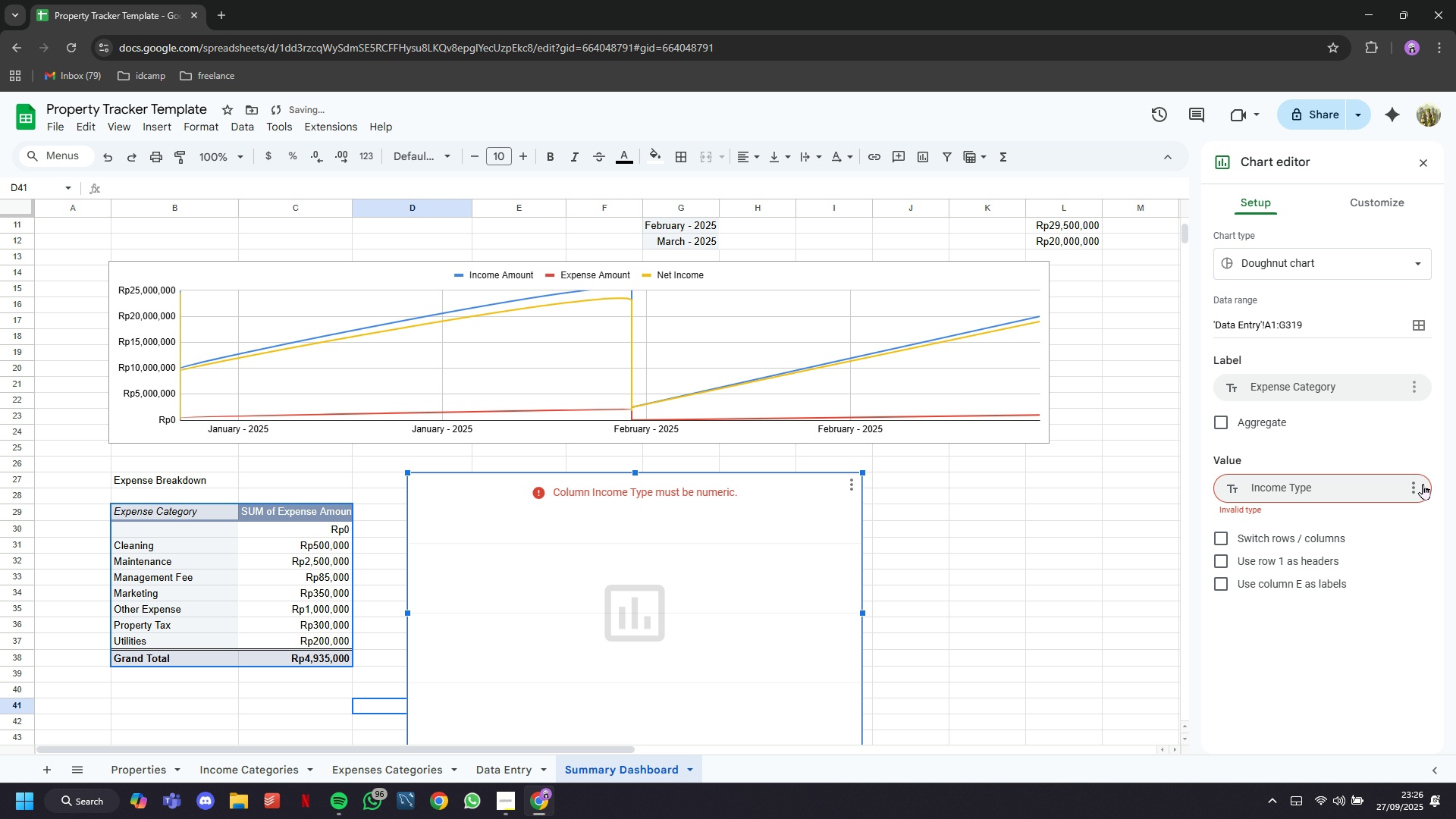 
left_click([1420, 486])
 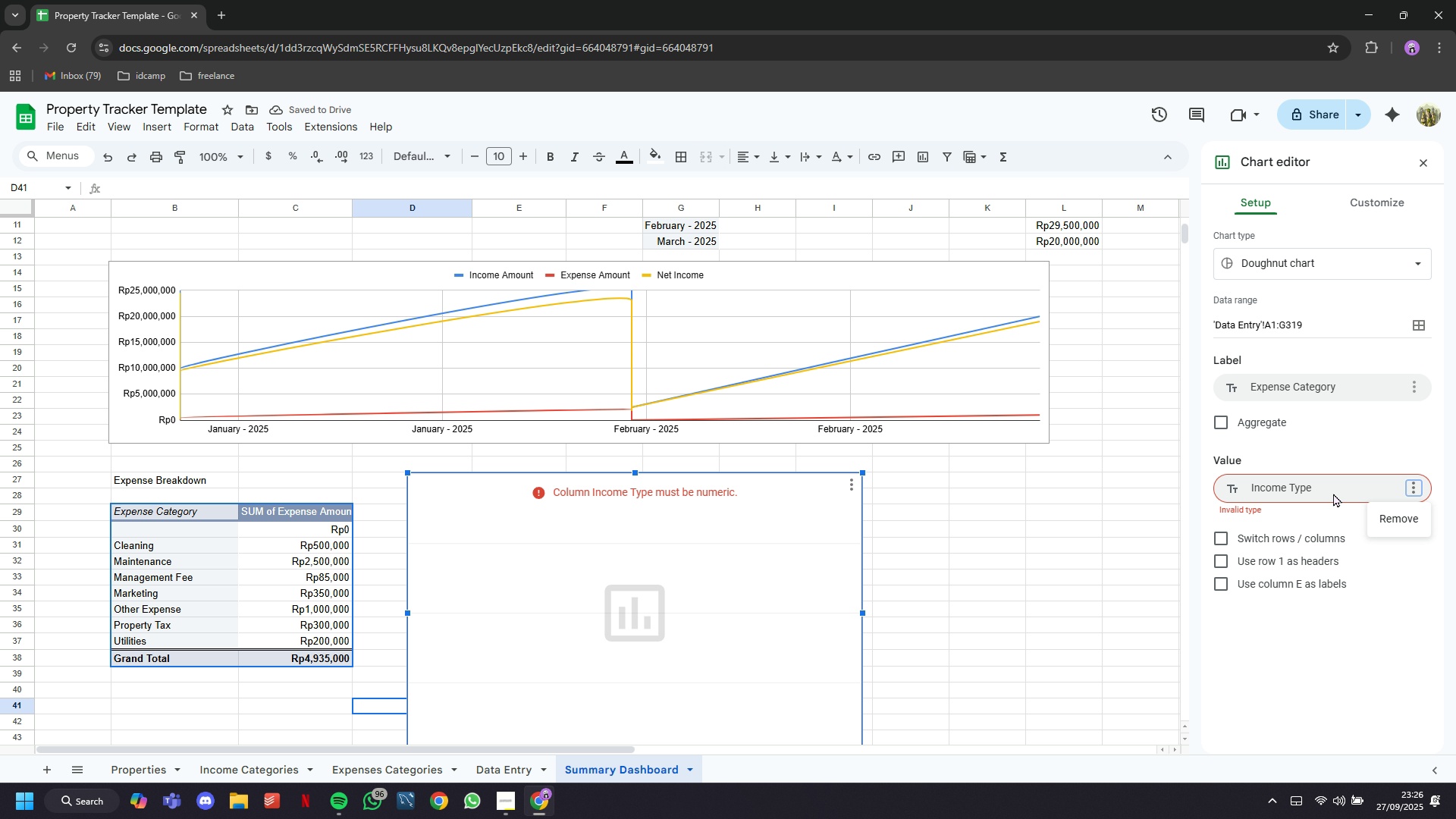 
left_click([1379, 497])
 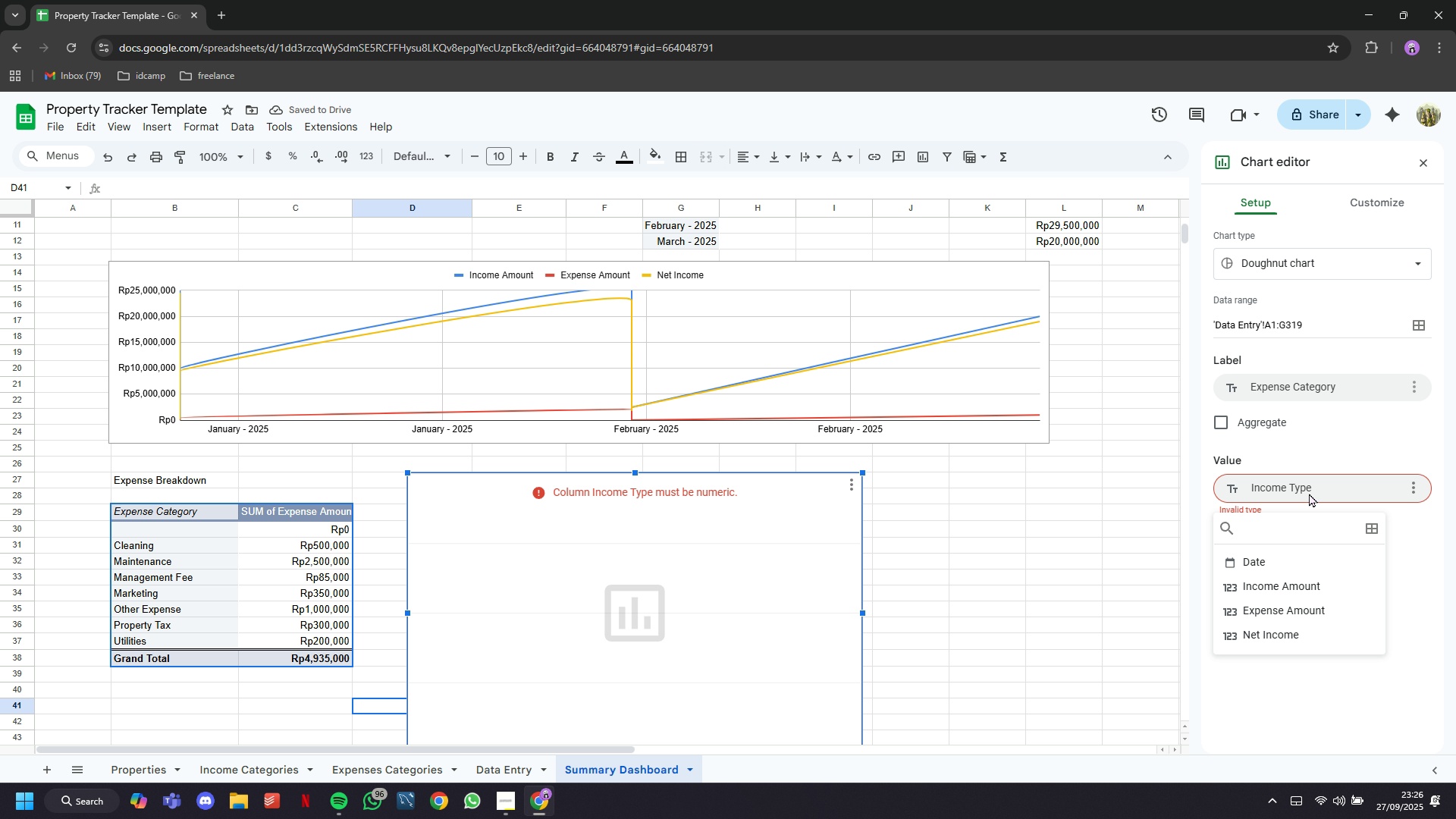 
left_click([1309, 493])
 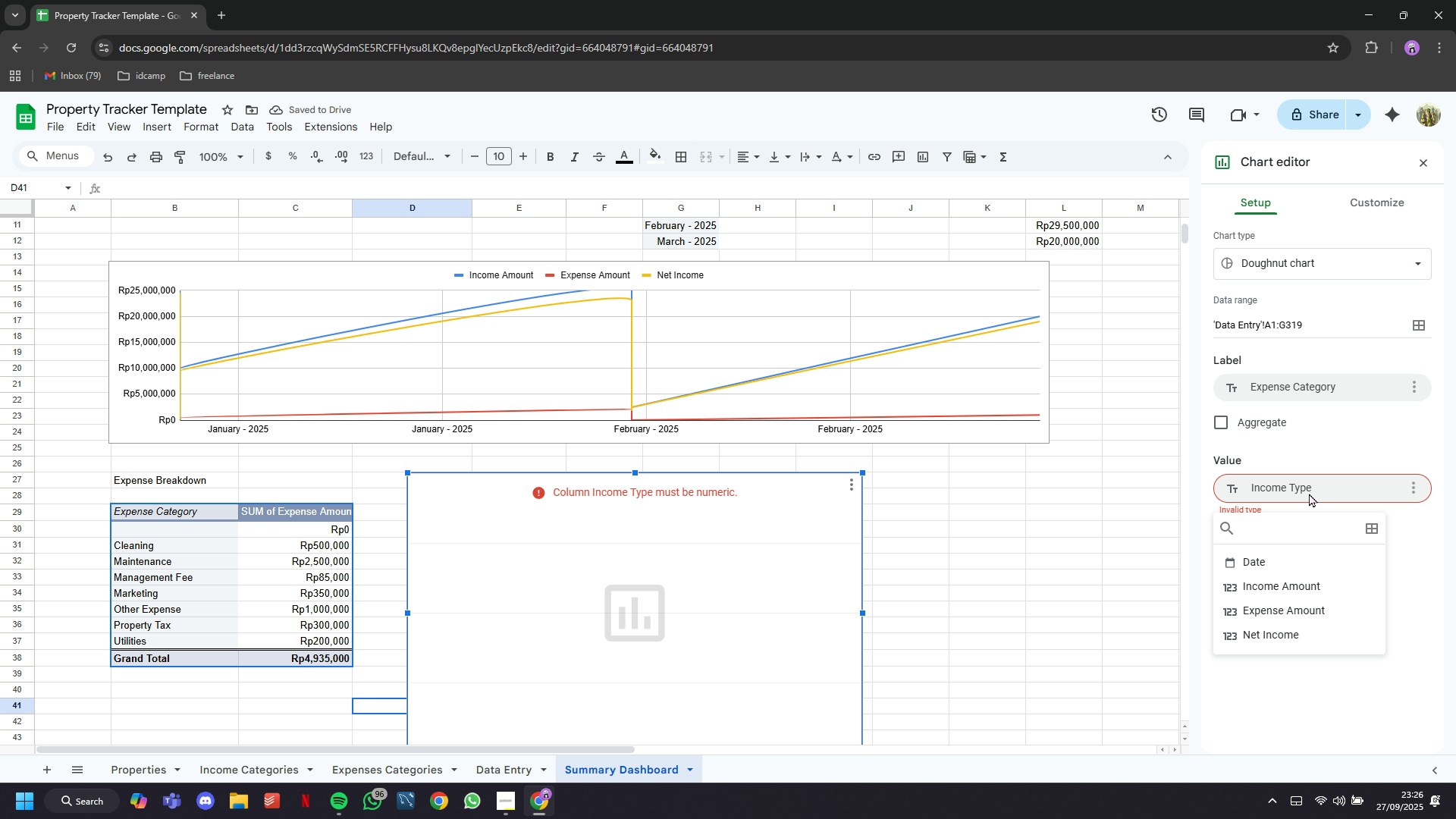 
left_click([1309, 493])
 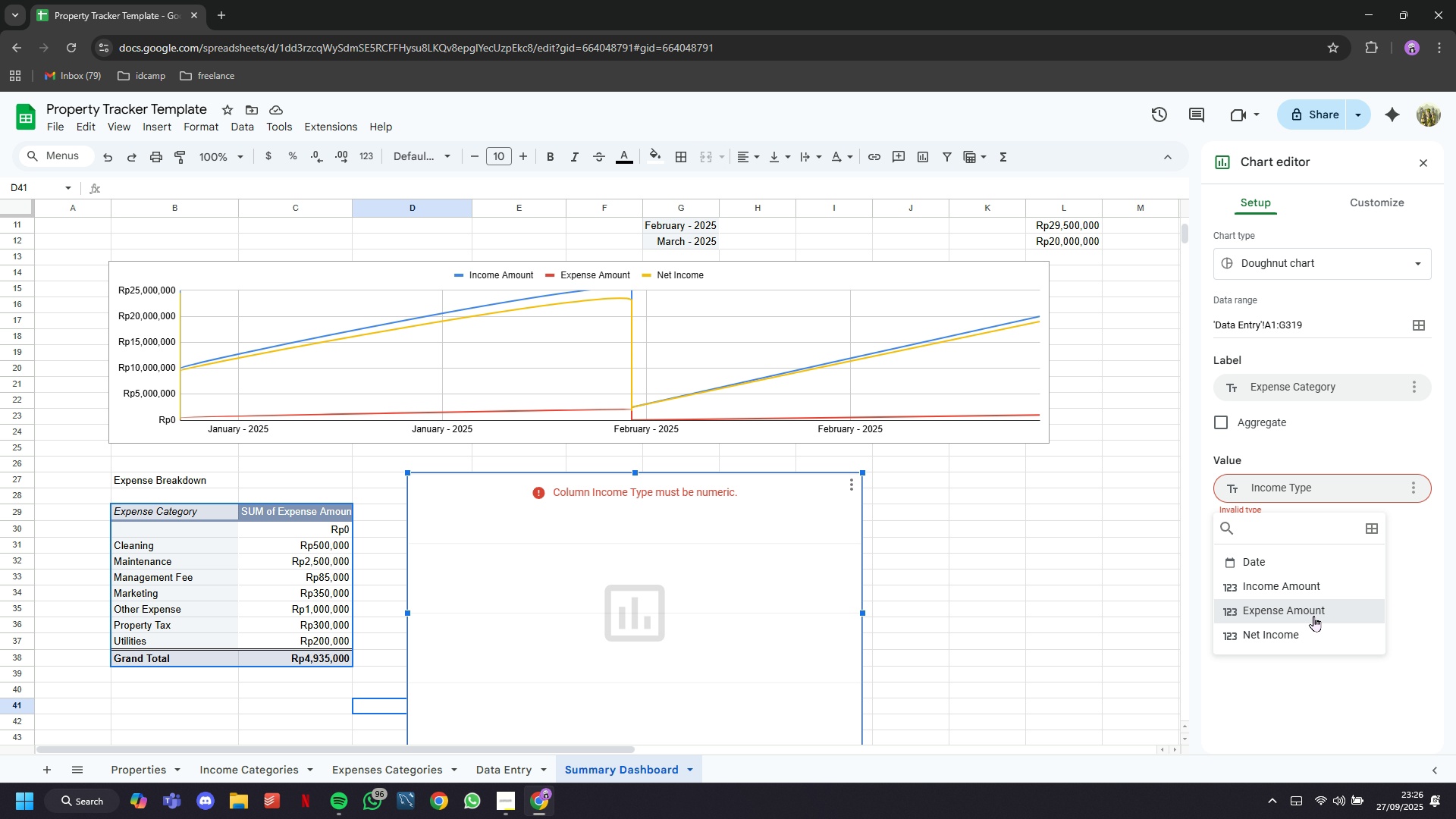 
left_click([1313, 616])
 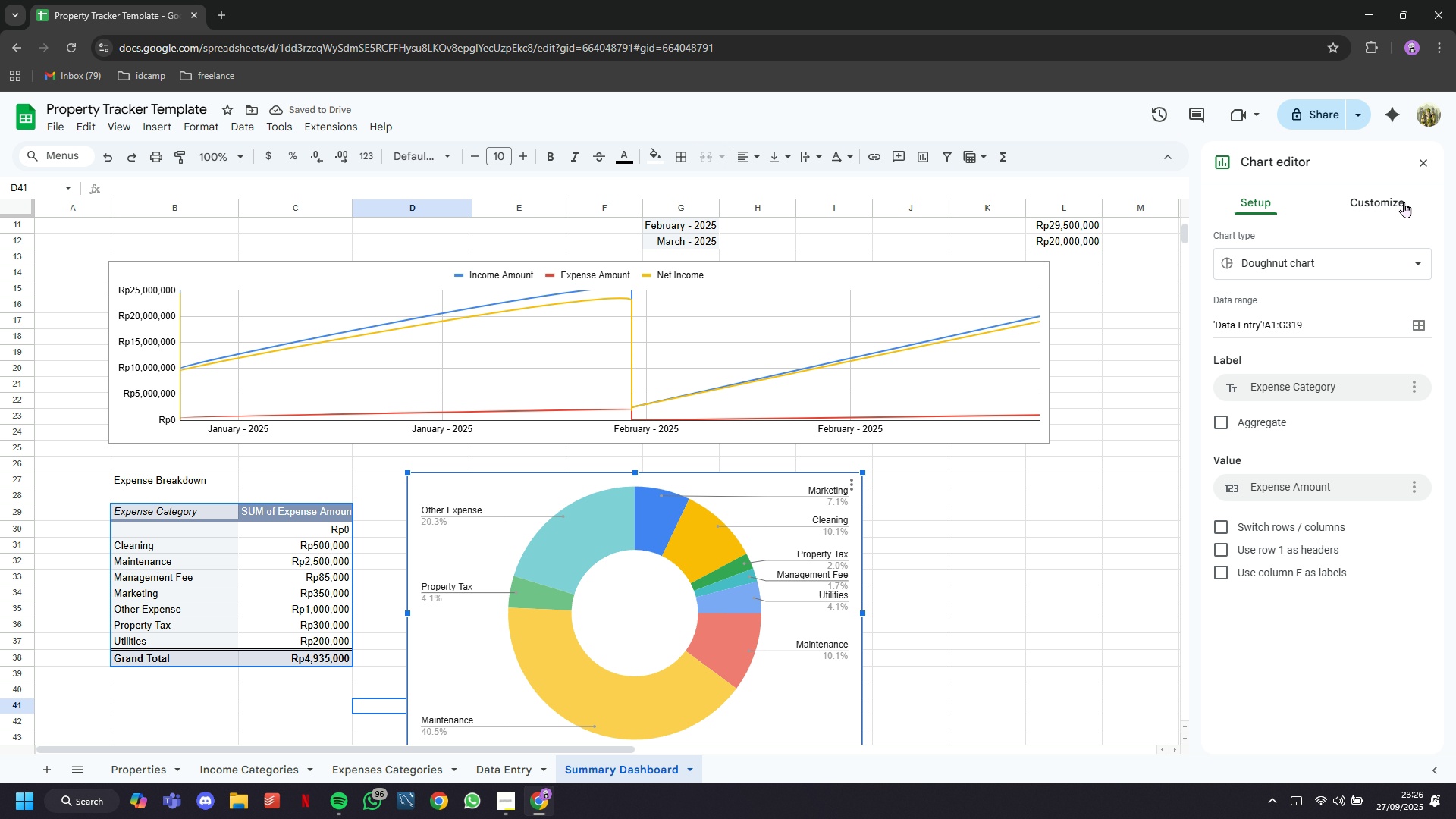 
wait(8.48)
 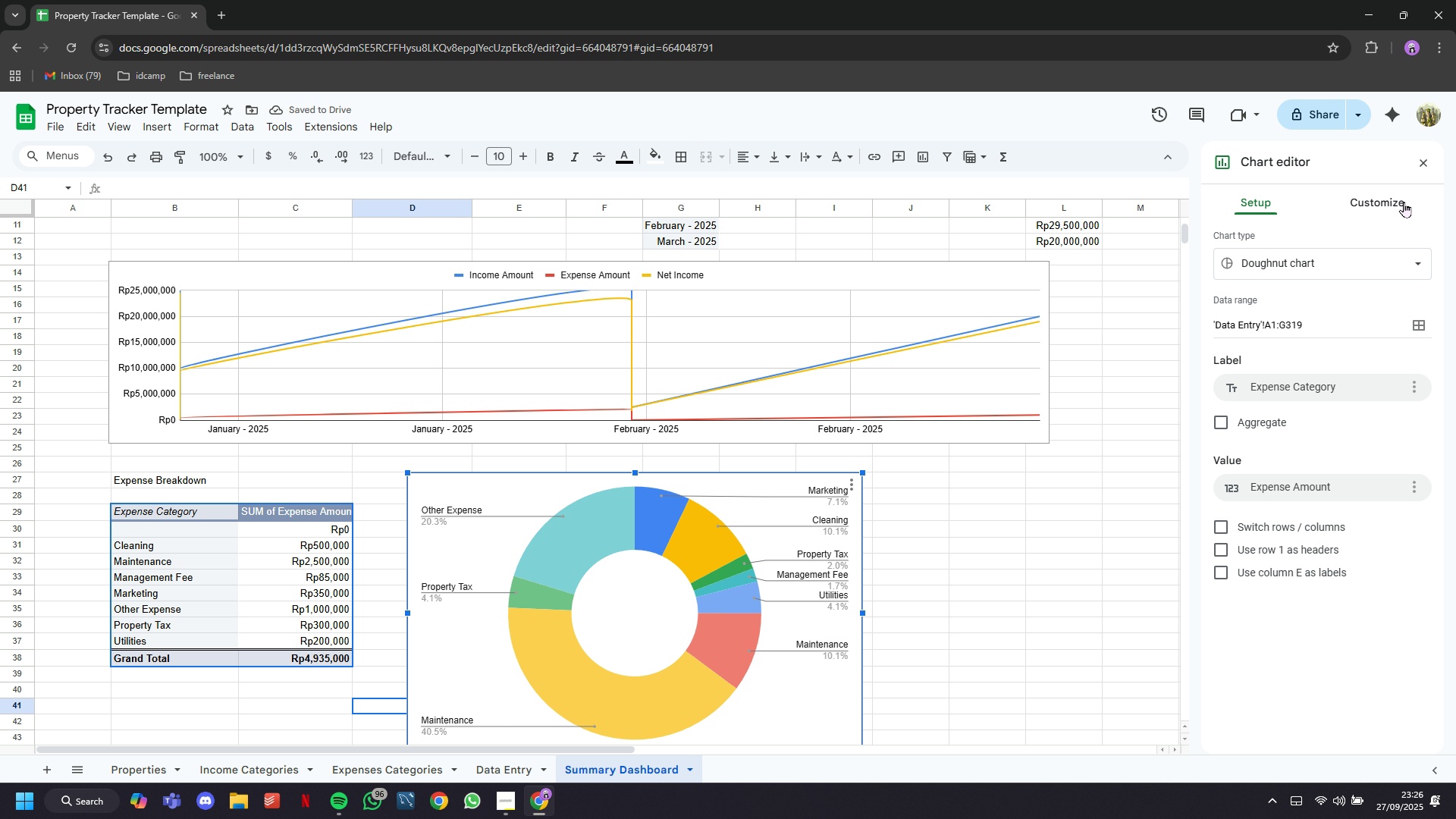 
scroll: coordinate [707, 410], scroll_direction: down, amount: 3.0
 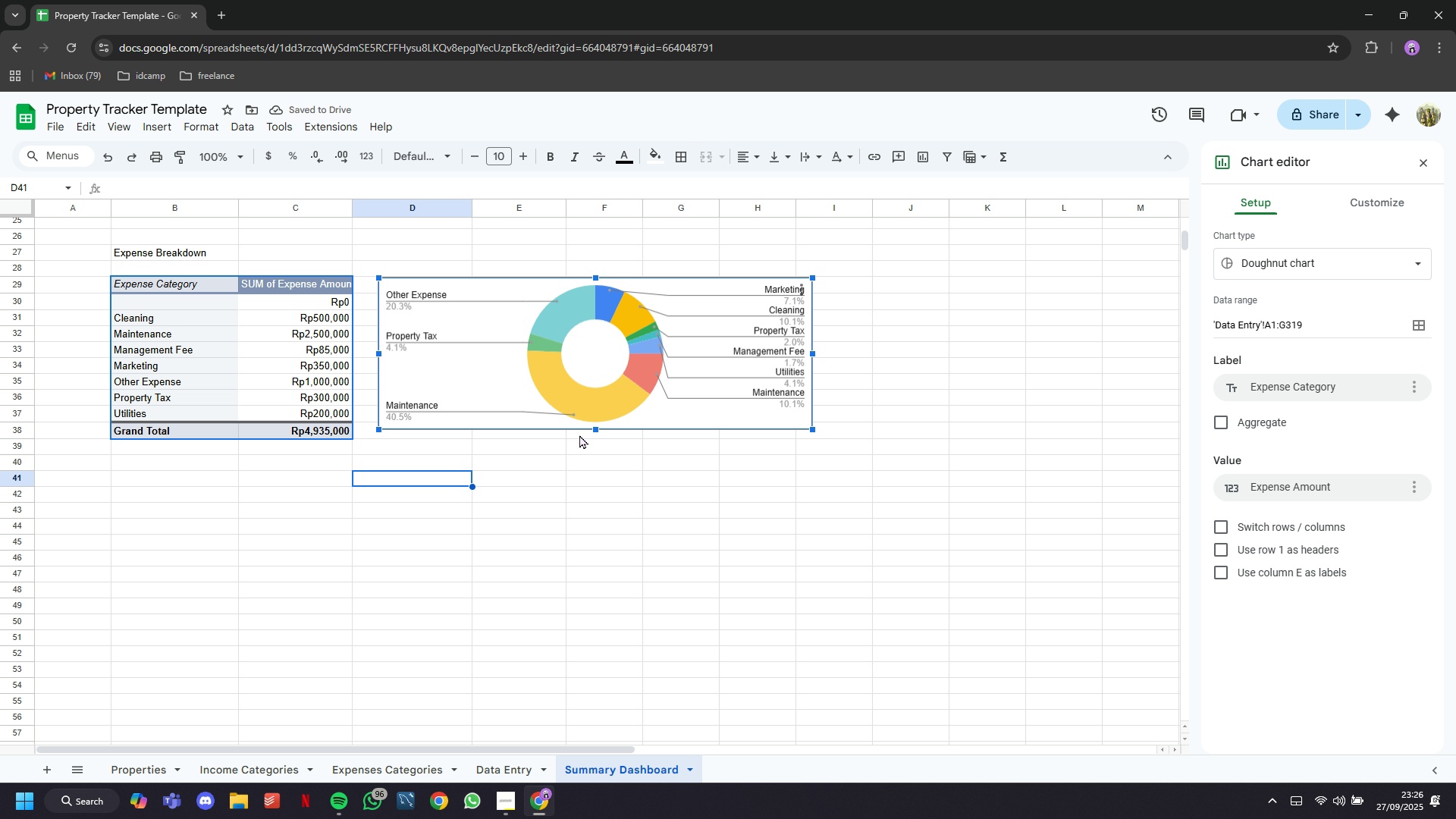 
wait(6.66)
 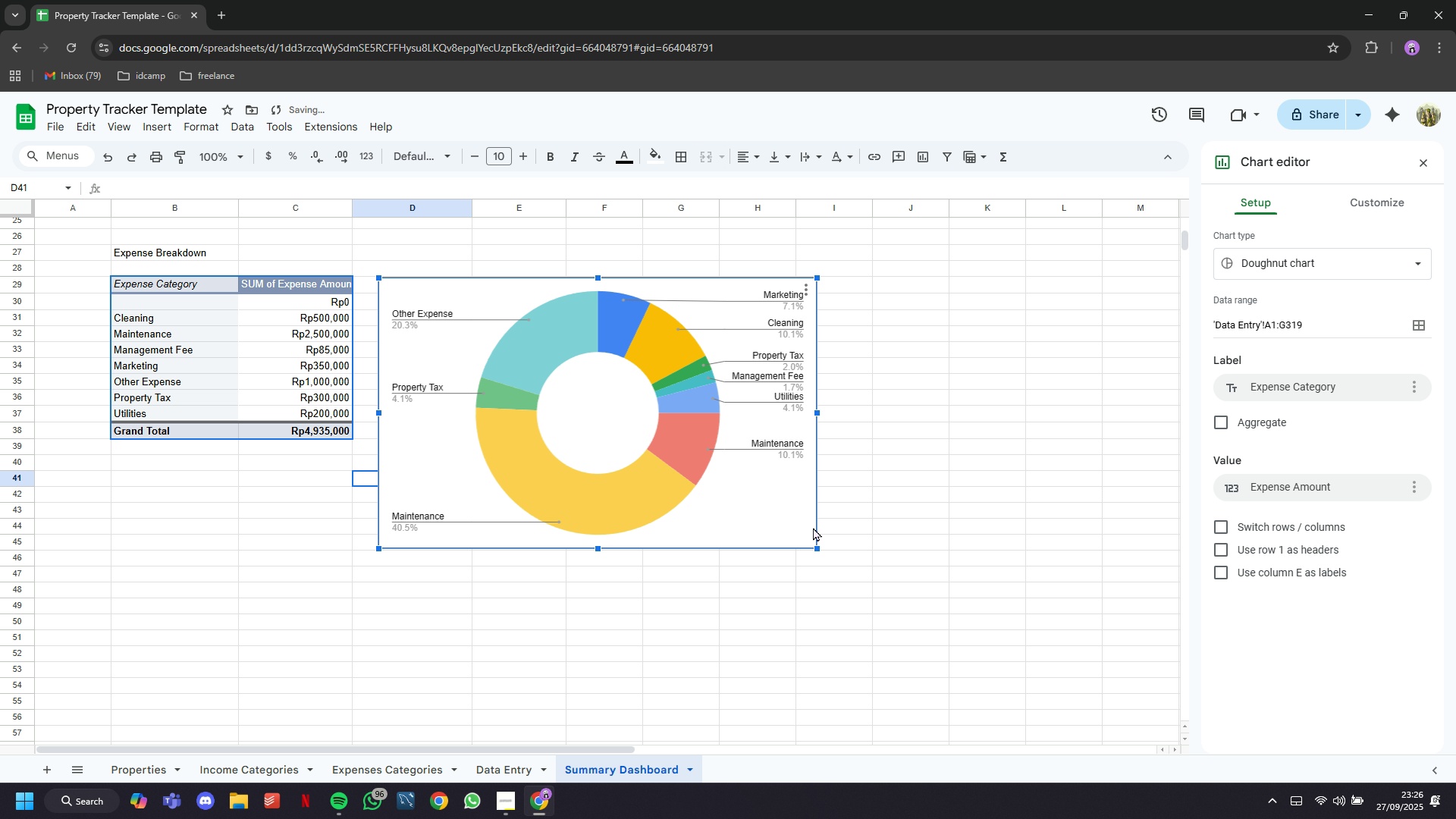 
scroll: coordinate [796, 462], scroll_direction: up, amount: 2.0
 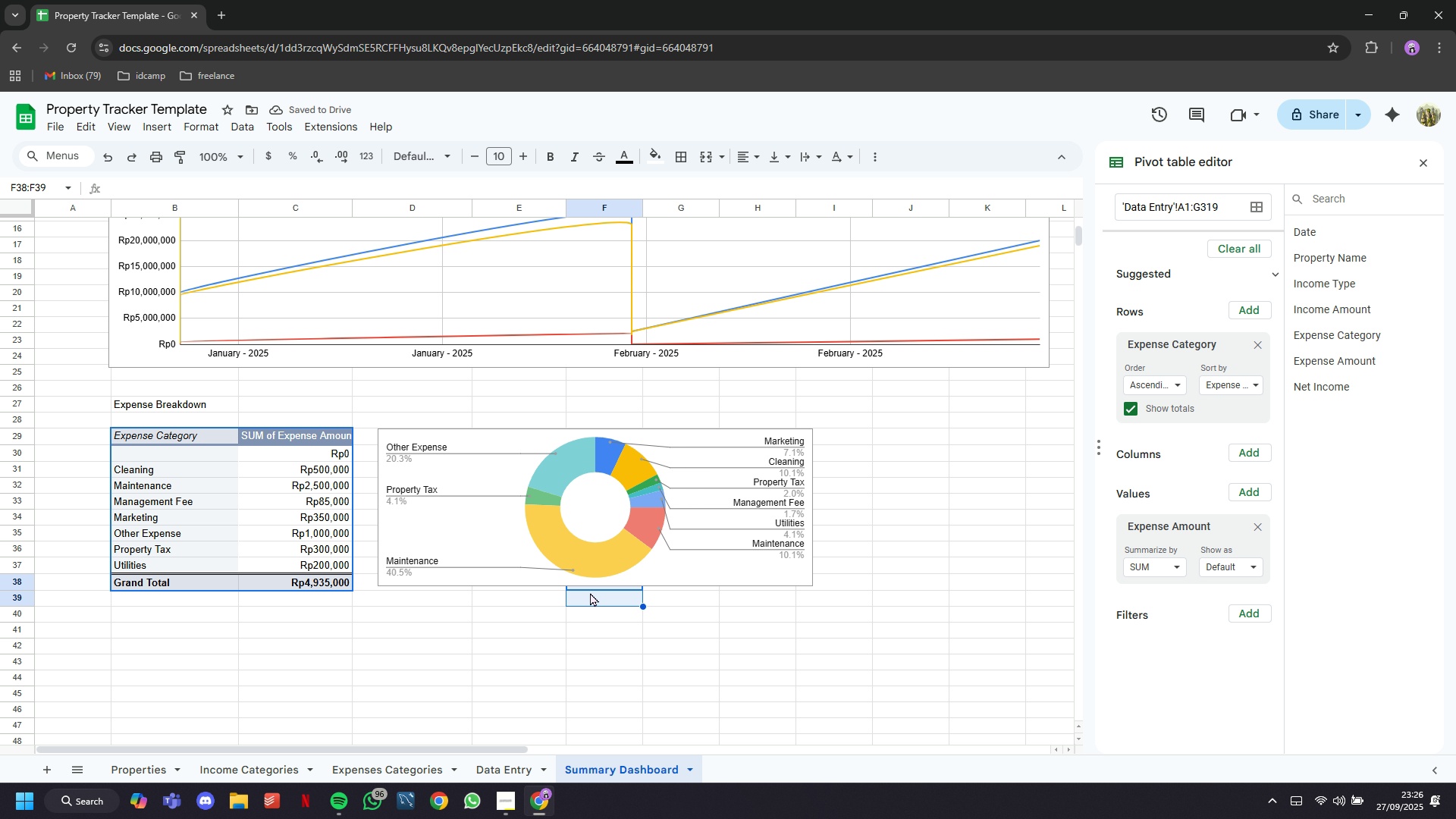 
left_click([671, 564])
 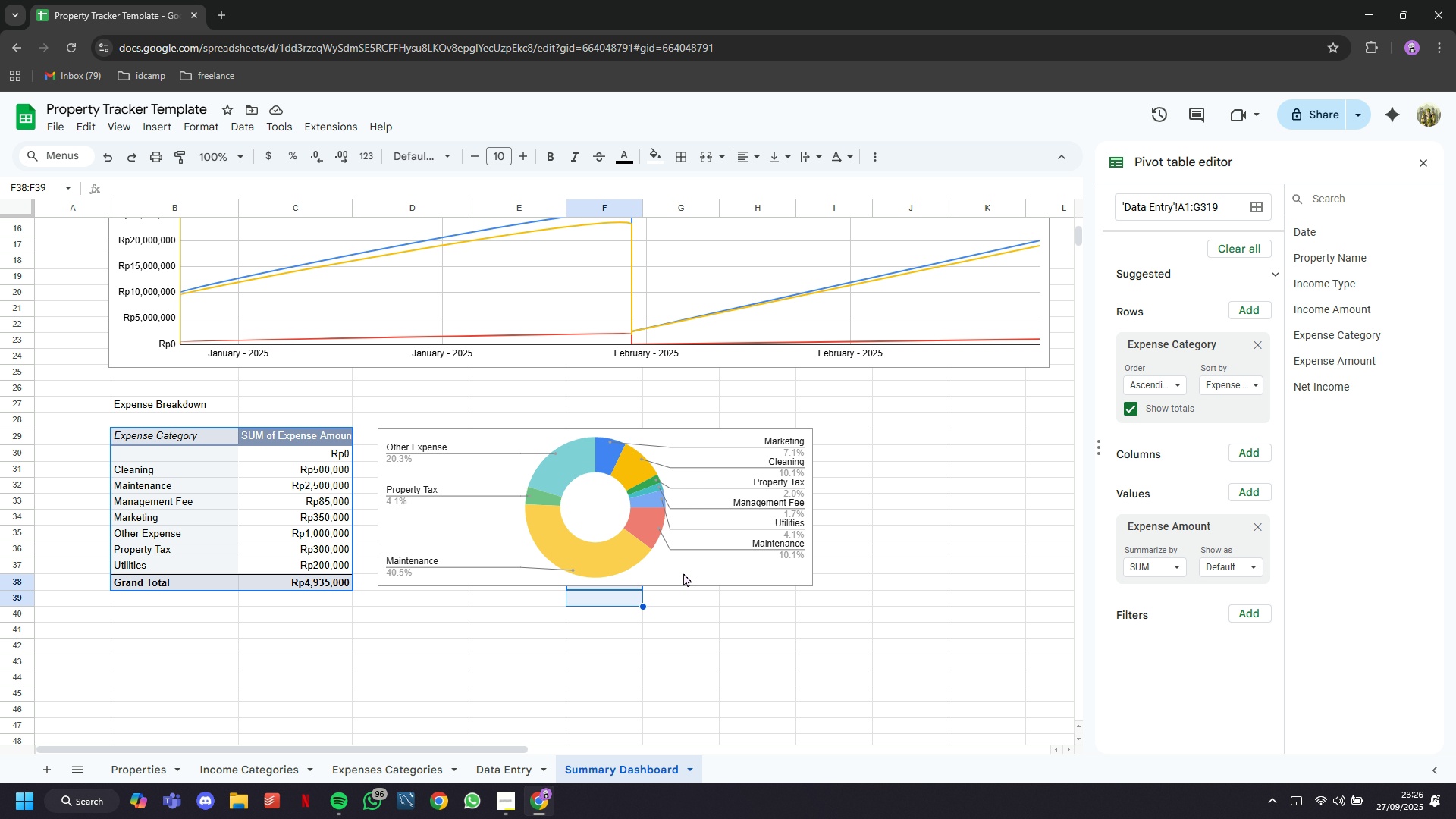 
left_click([685, 574])
 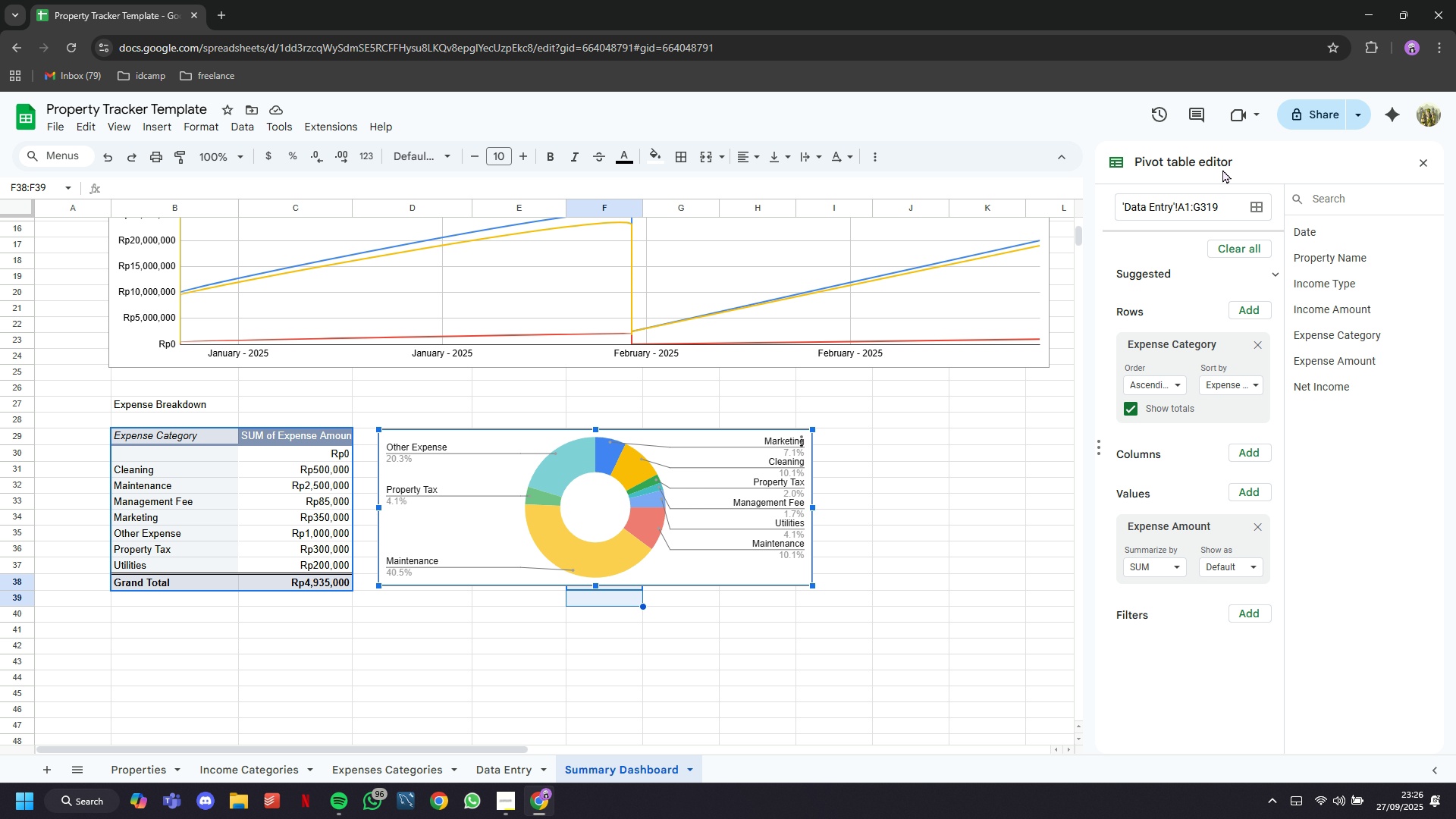 
scroll: coordinate [1269, 418], scroll_direction: down, amount: 5.0
 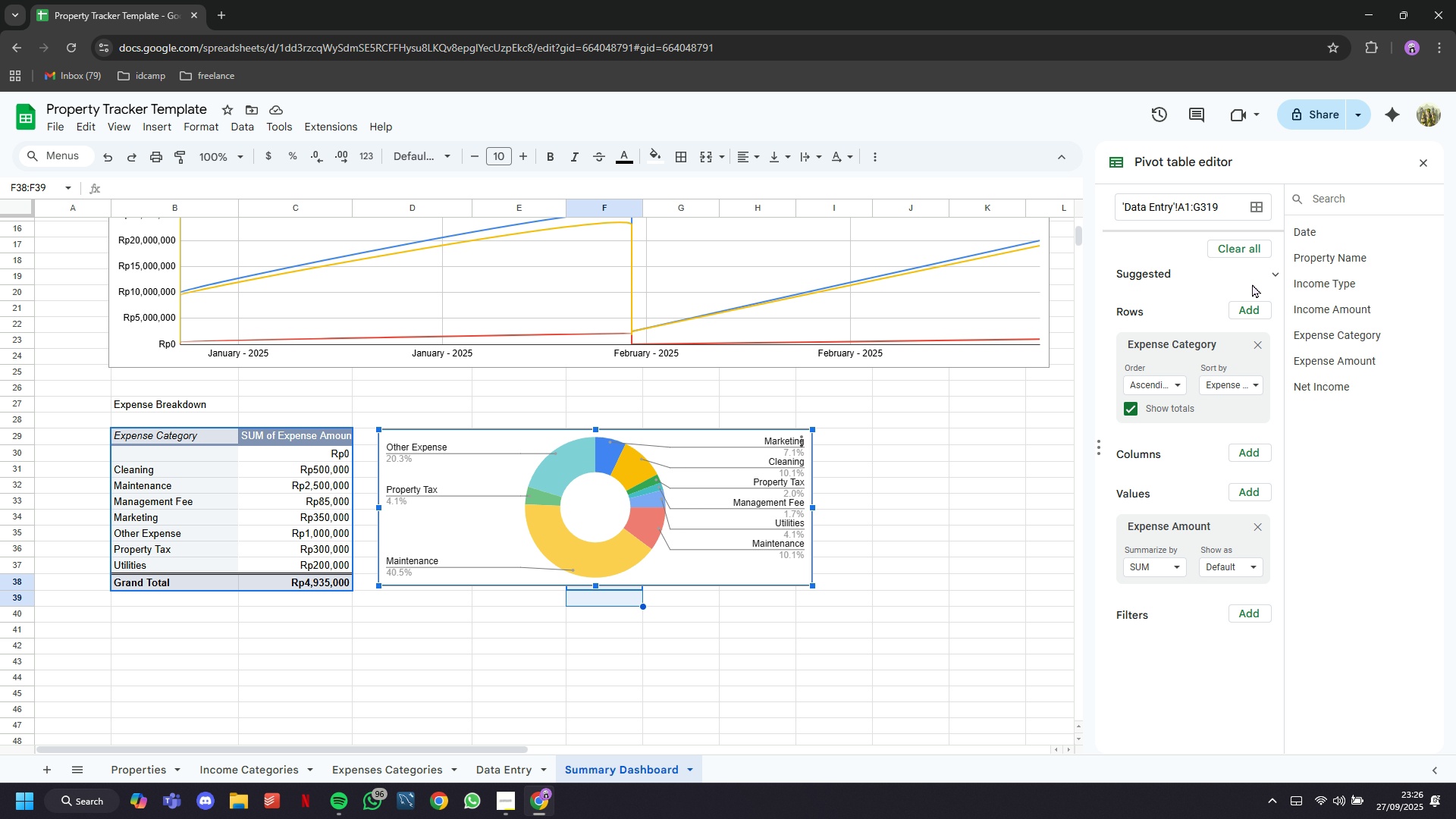 
left_click([1277, 275])
 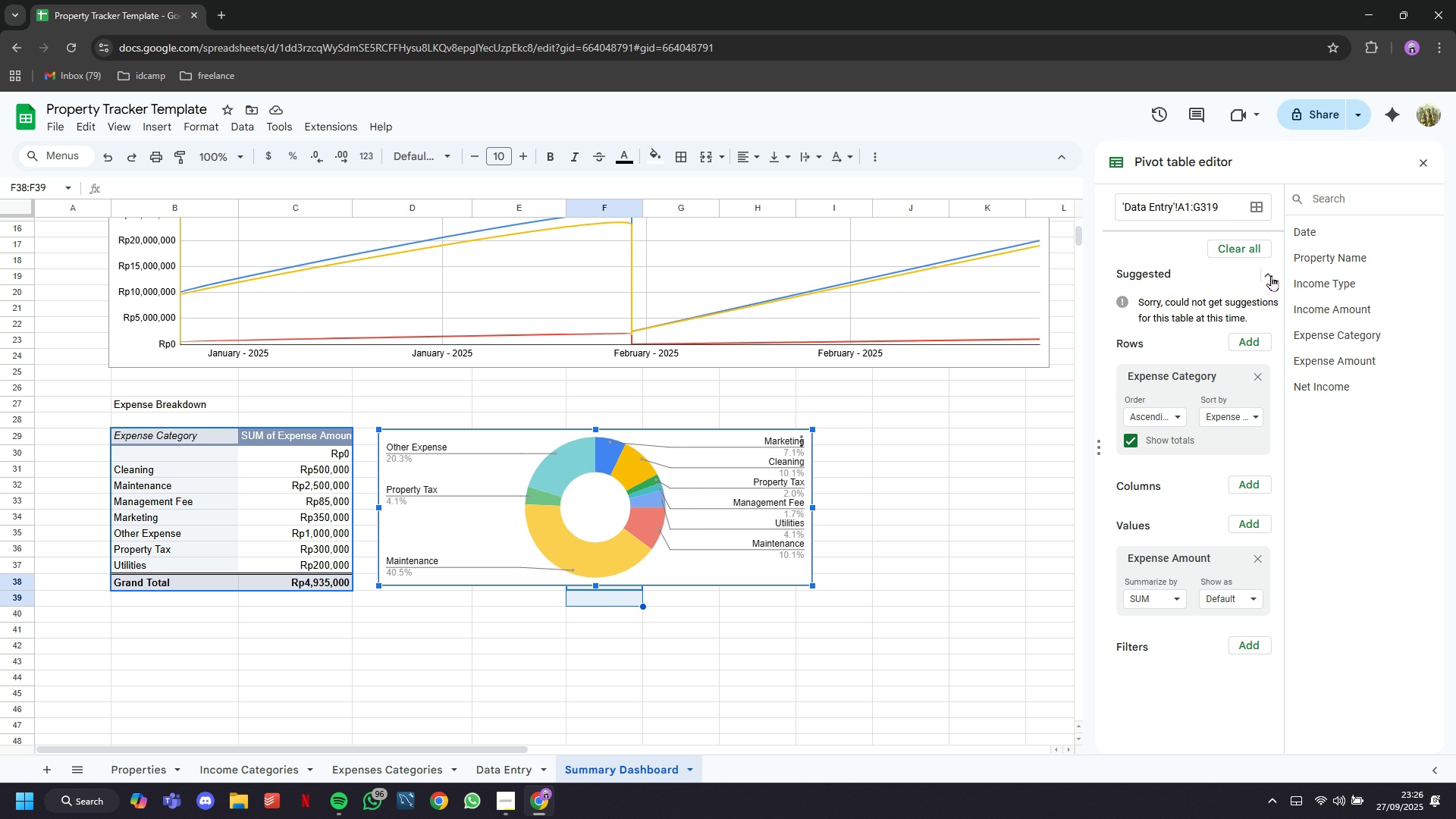 
left_click([1266, 275])
 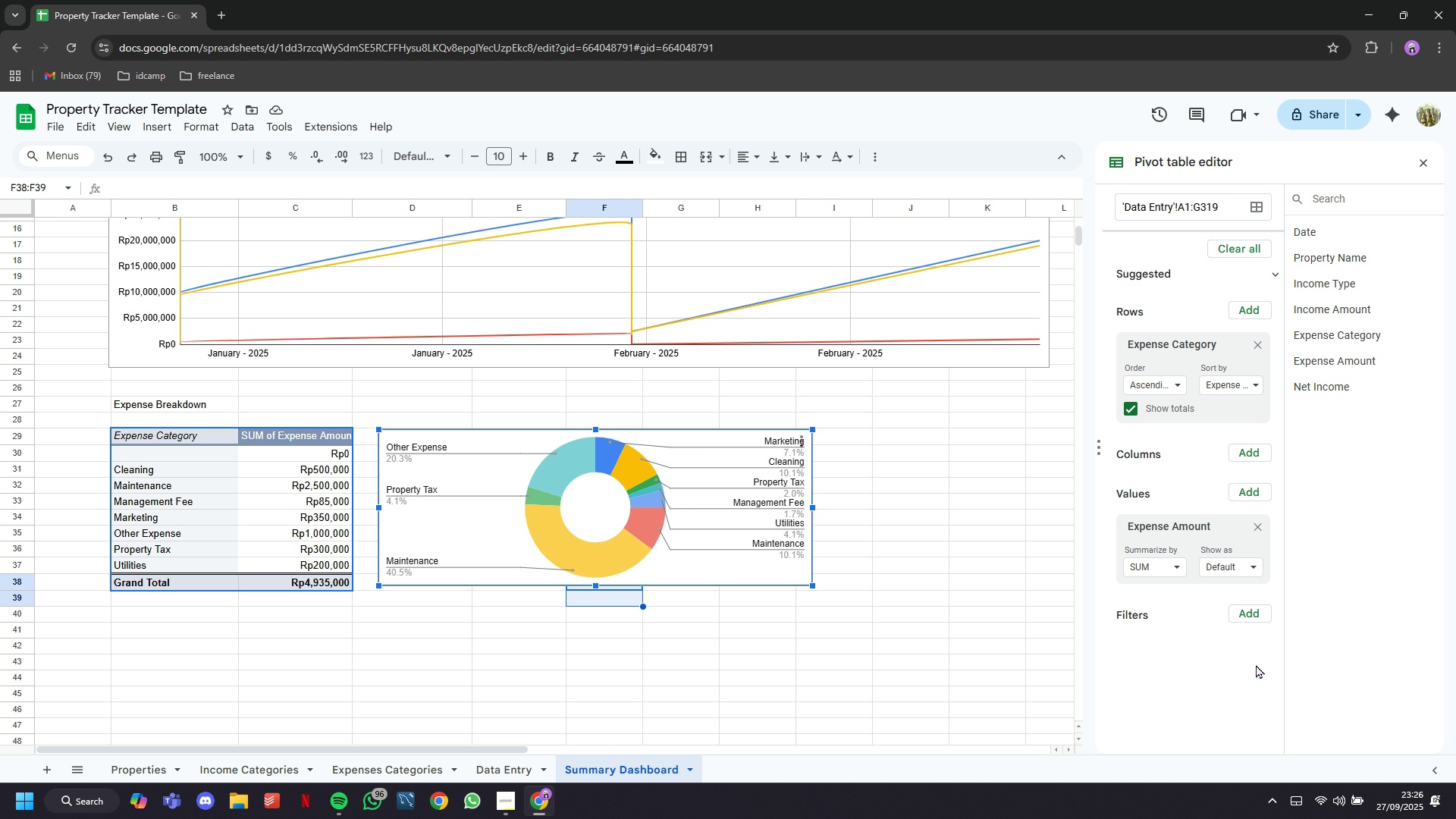 
left_click([1337, 626])
 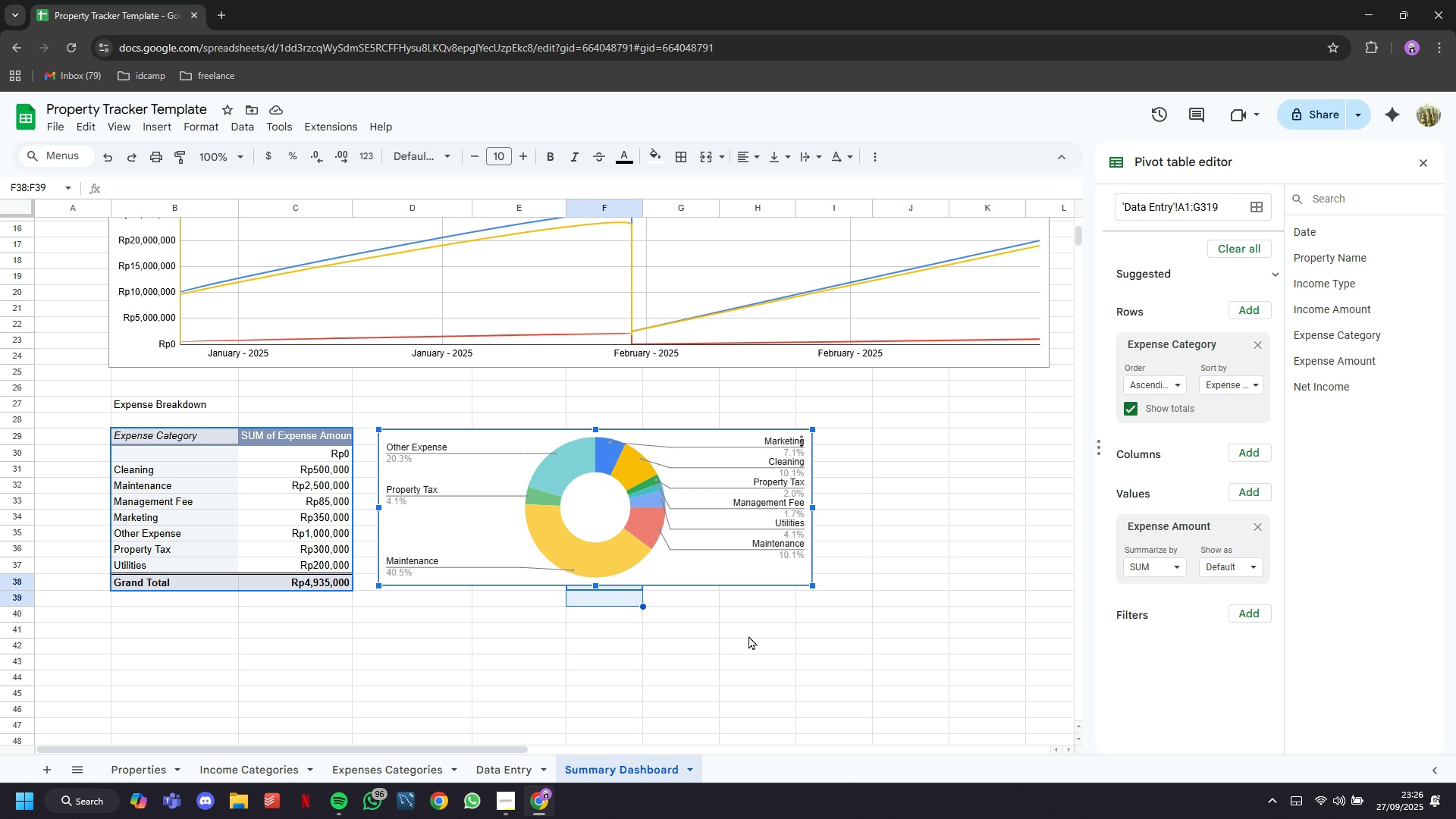 
left_click([743, 660])
 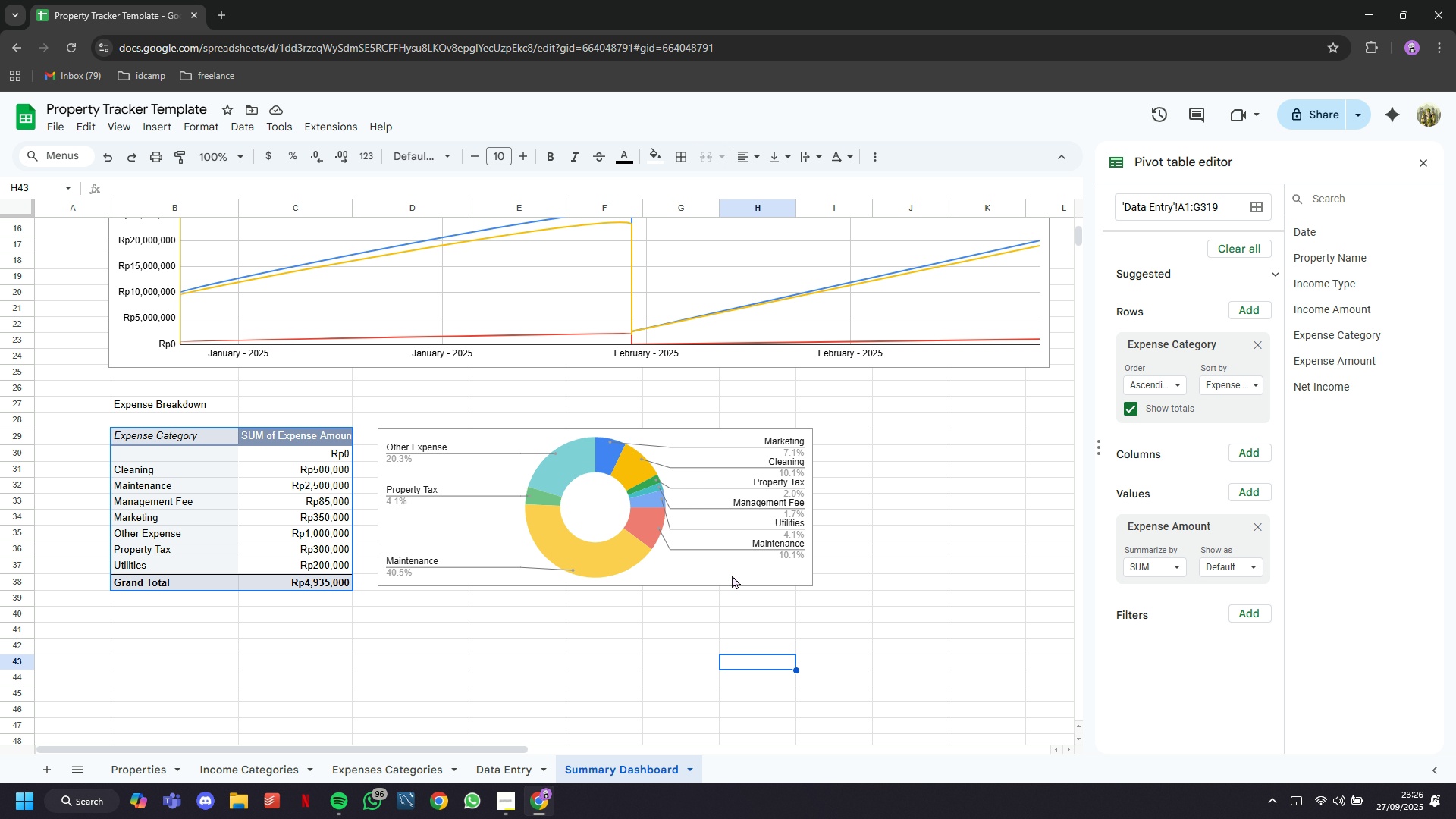 
left_click([732, 573])
 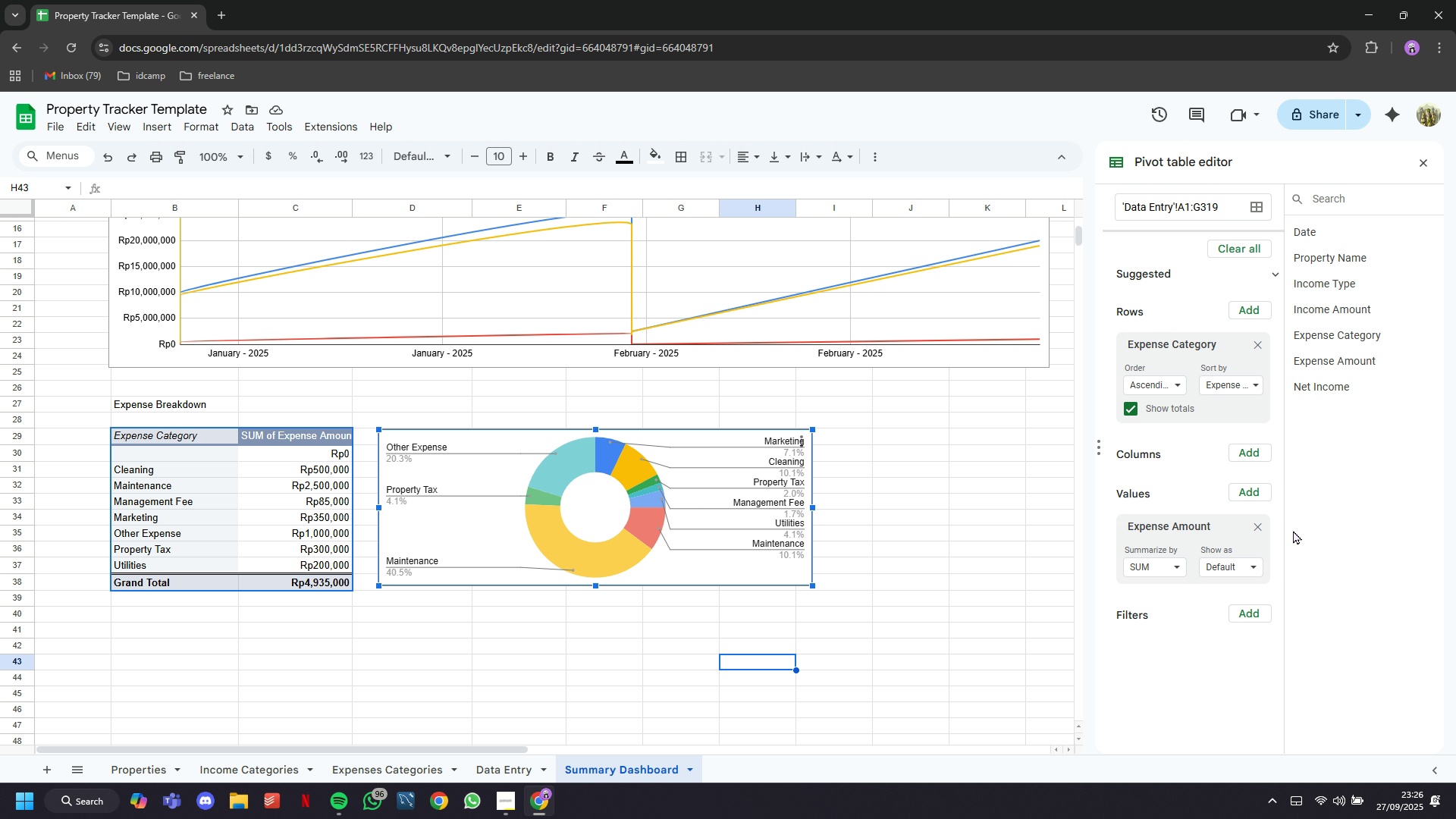 
scroll: coordinate [1302, 516], scroll_direction: none, amount: 0.0
 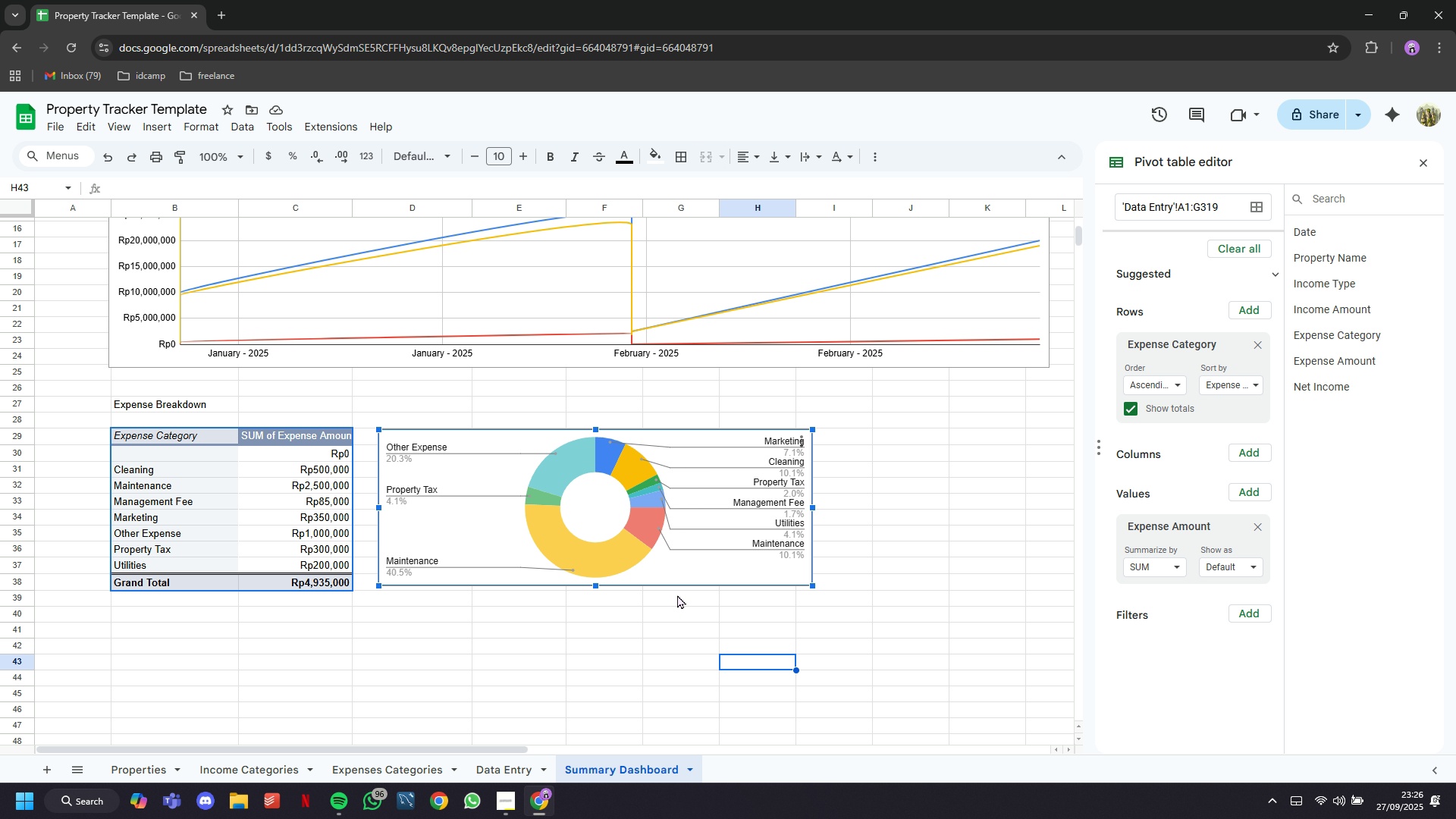 
left_click([593, 647])
 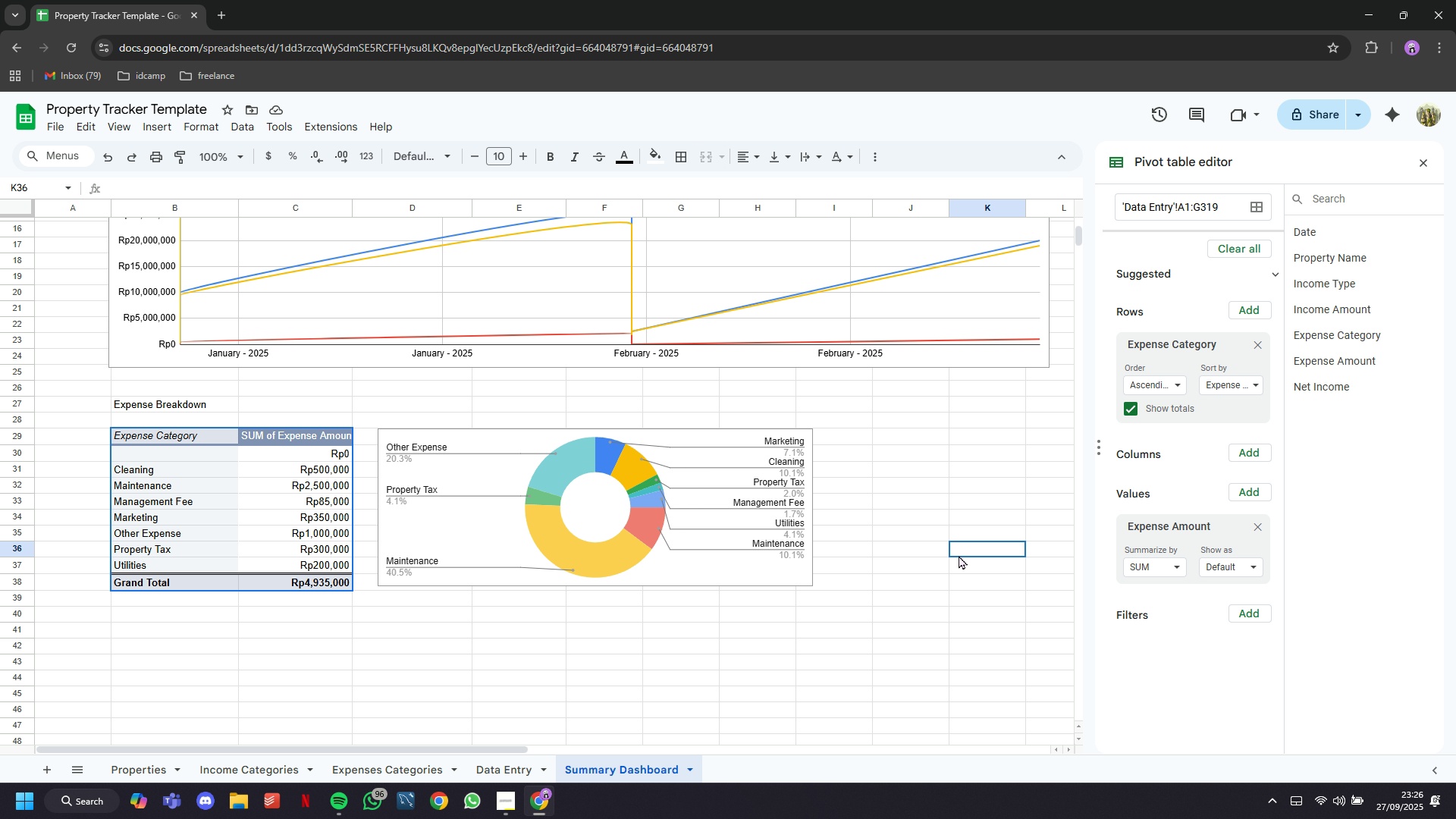 
left_click([959, 555])
 